 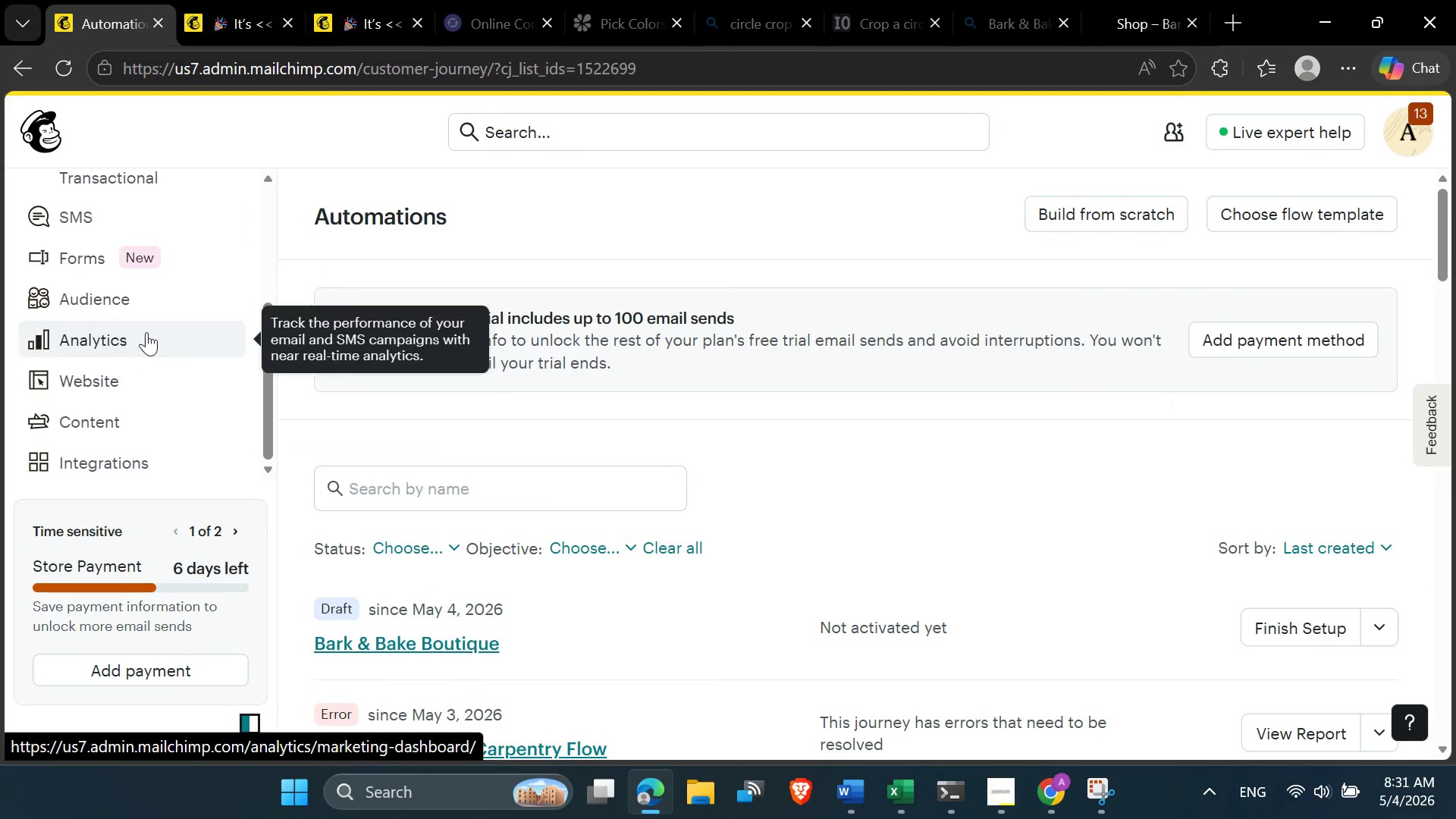 
scroll: coordinate [136, 317], scroll_direction: up, amount: 3.0
 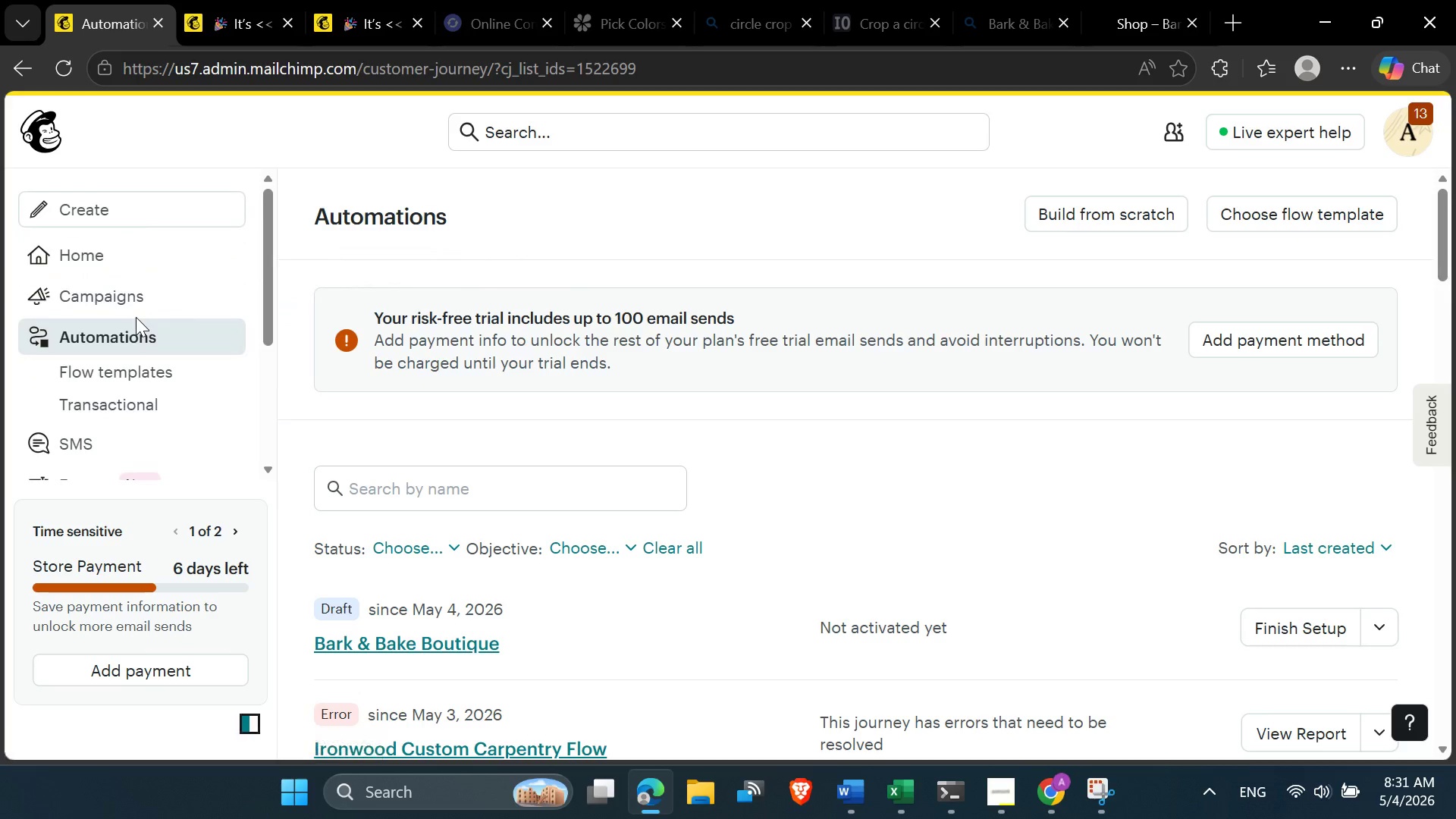 
scroll: coordinate [136, 317], scroll_direction: down, amount: 1.0
 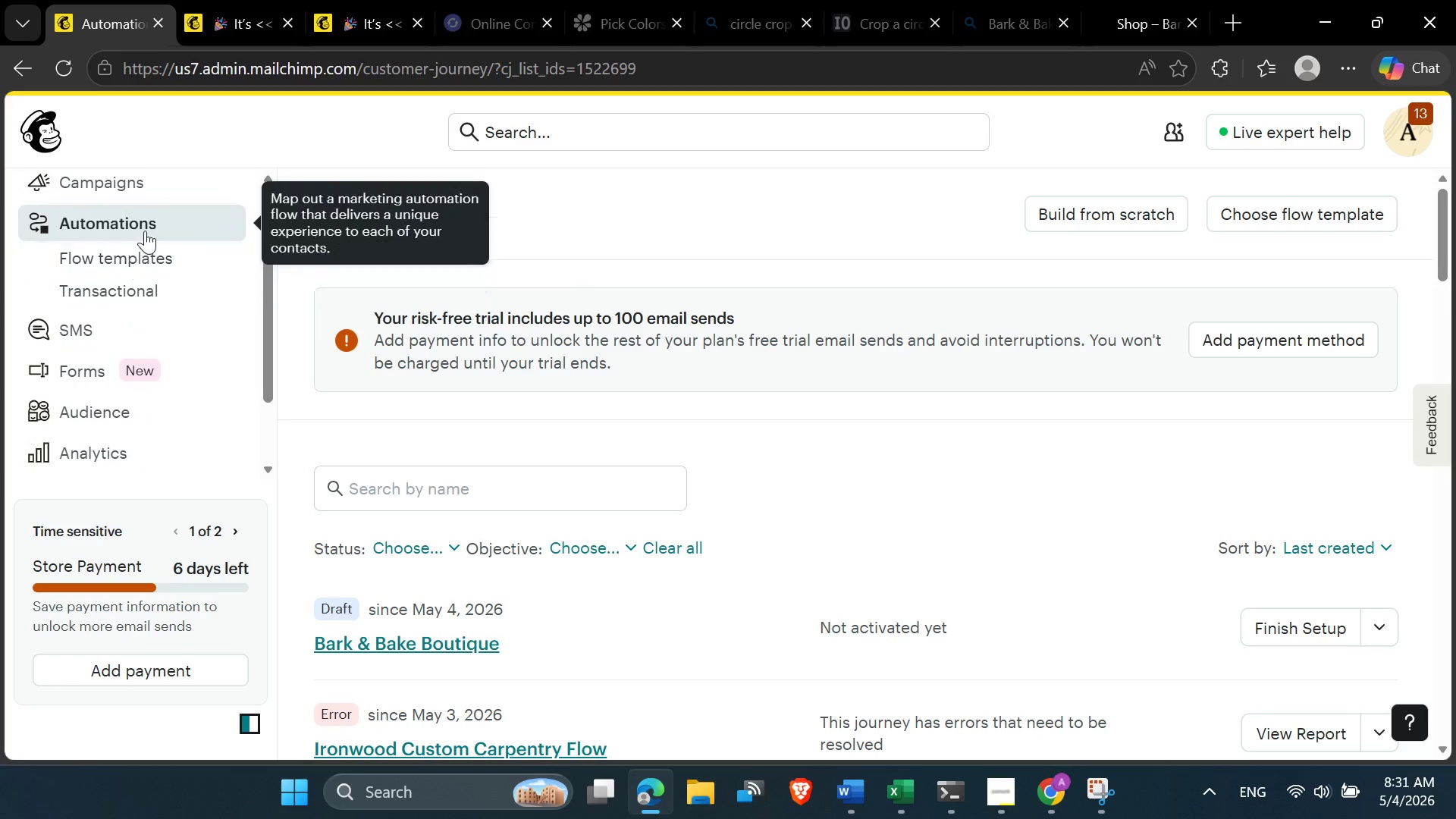 
left_click([146, 228])
 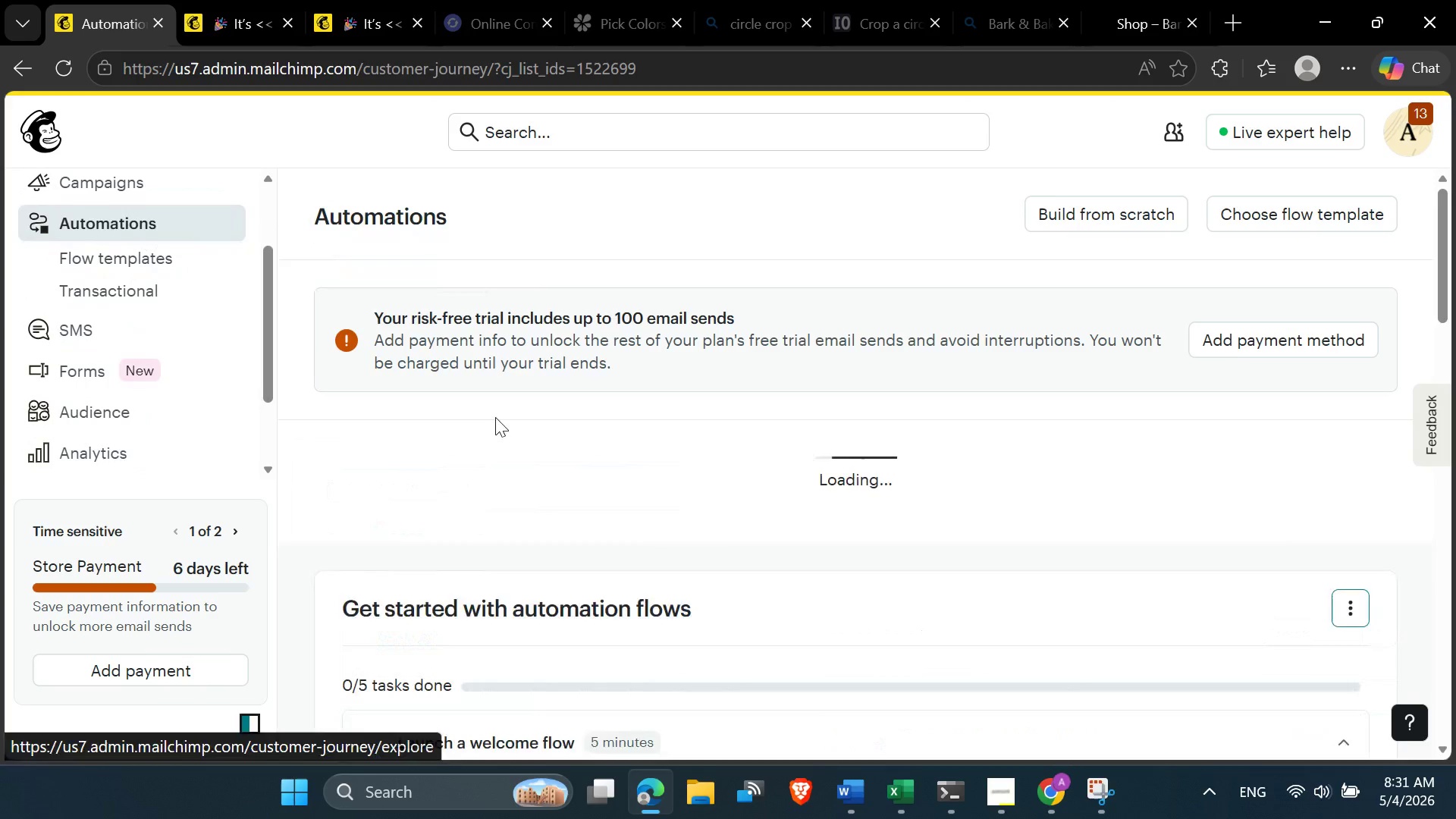 
scroll: coordinate [462, 457], scroll_direction: down, amount: 2.0
 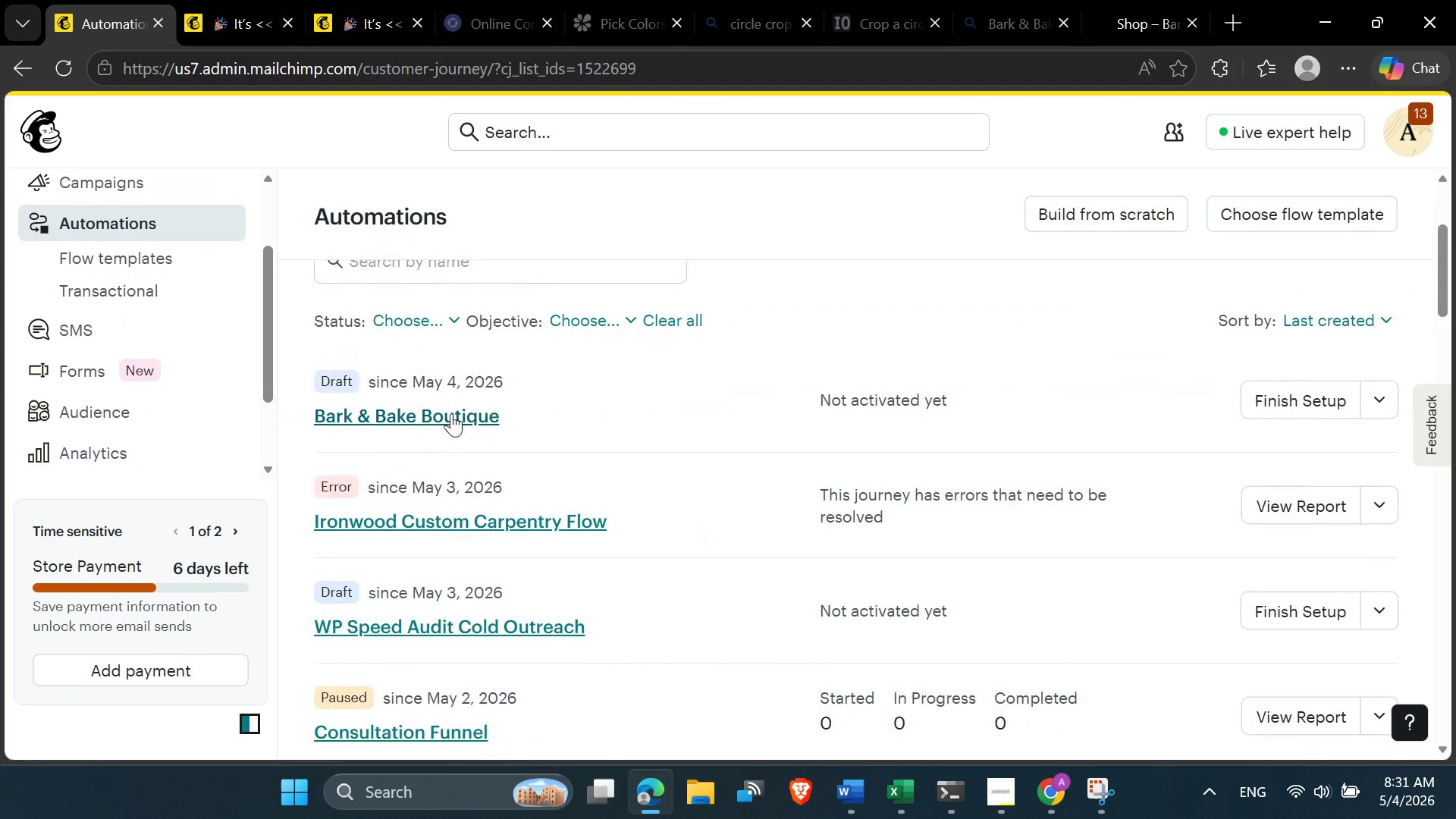 
left_click([451, 416])
 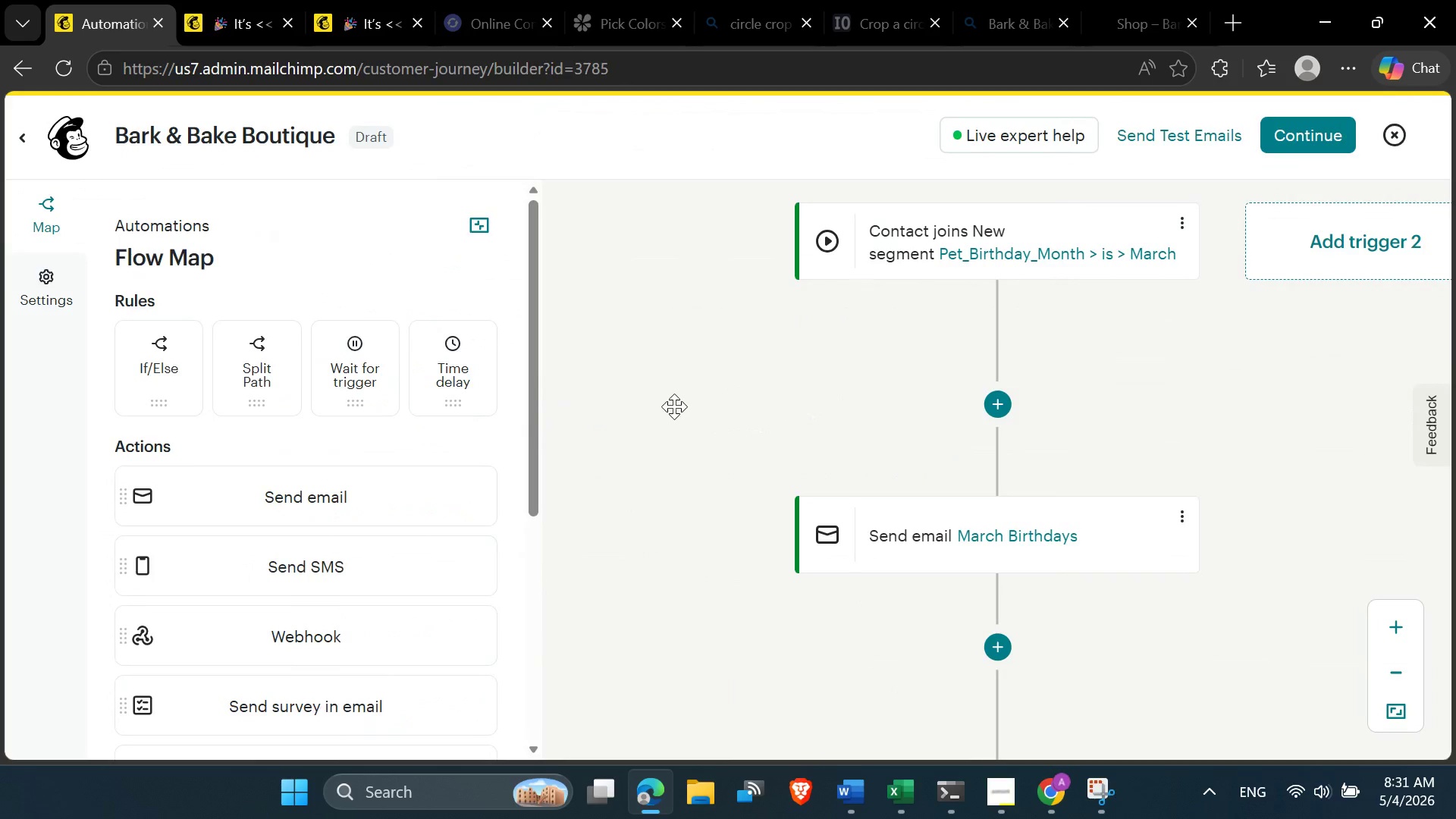 
left_click([31, 149])
 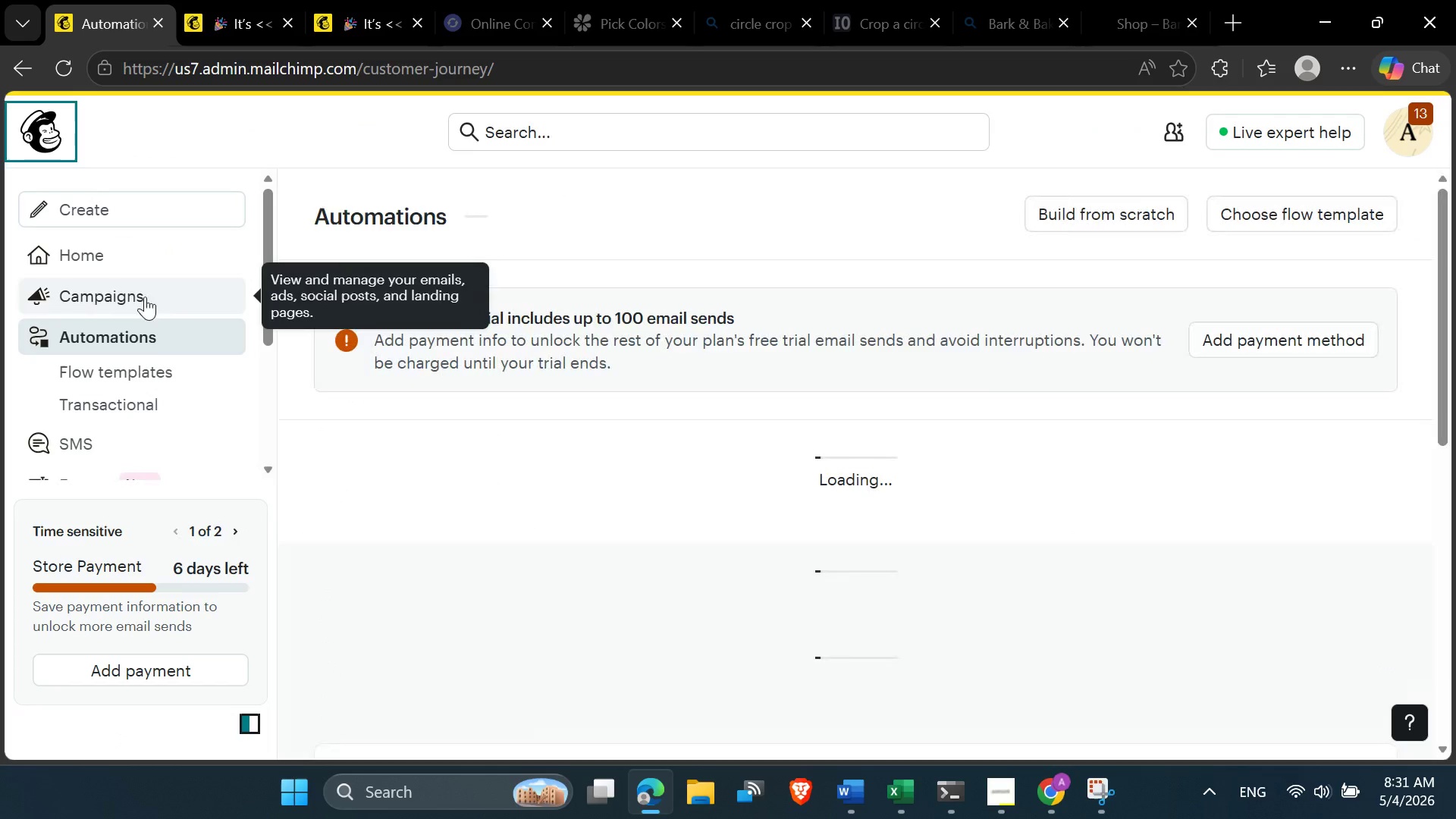 
left_click([132, 293])
 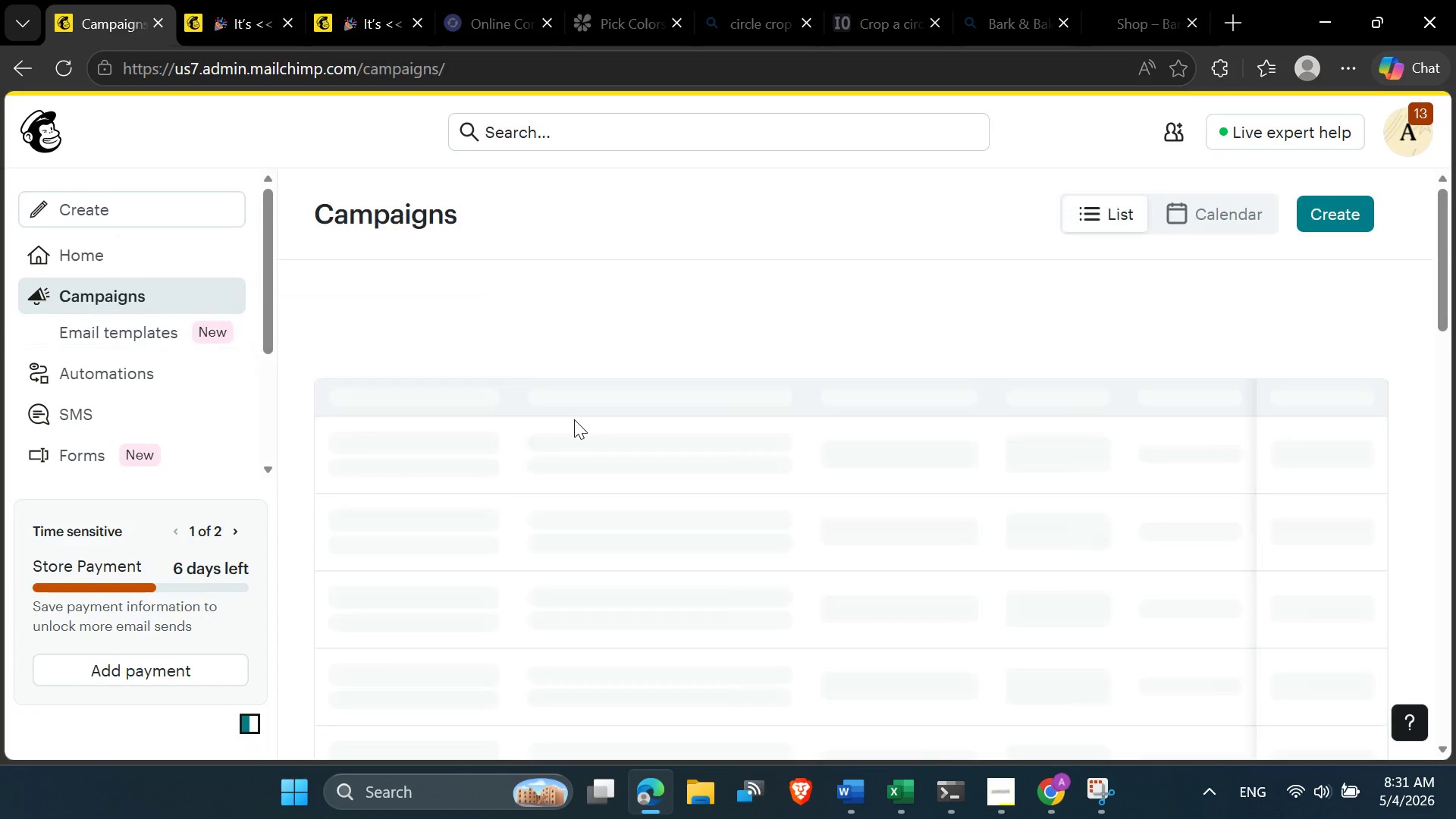 
mouse_move([556, 466])
 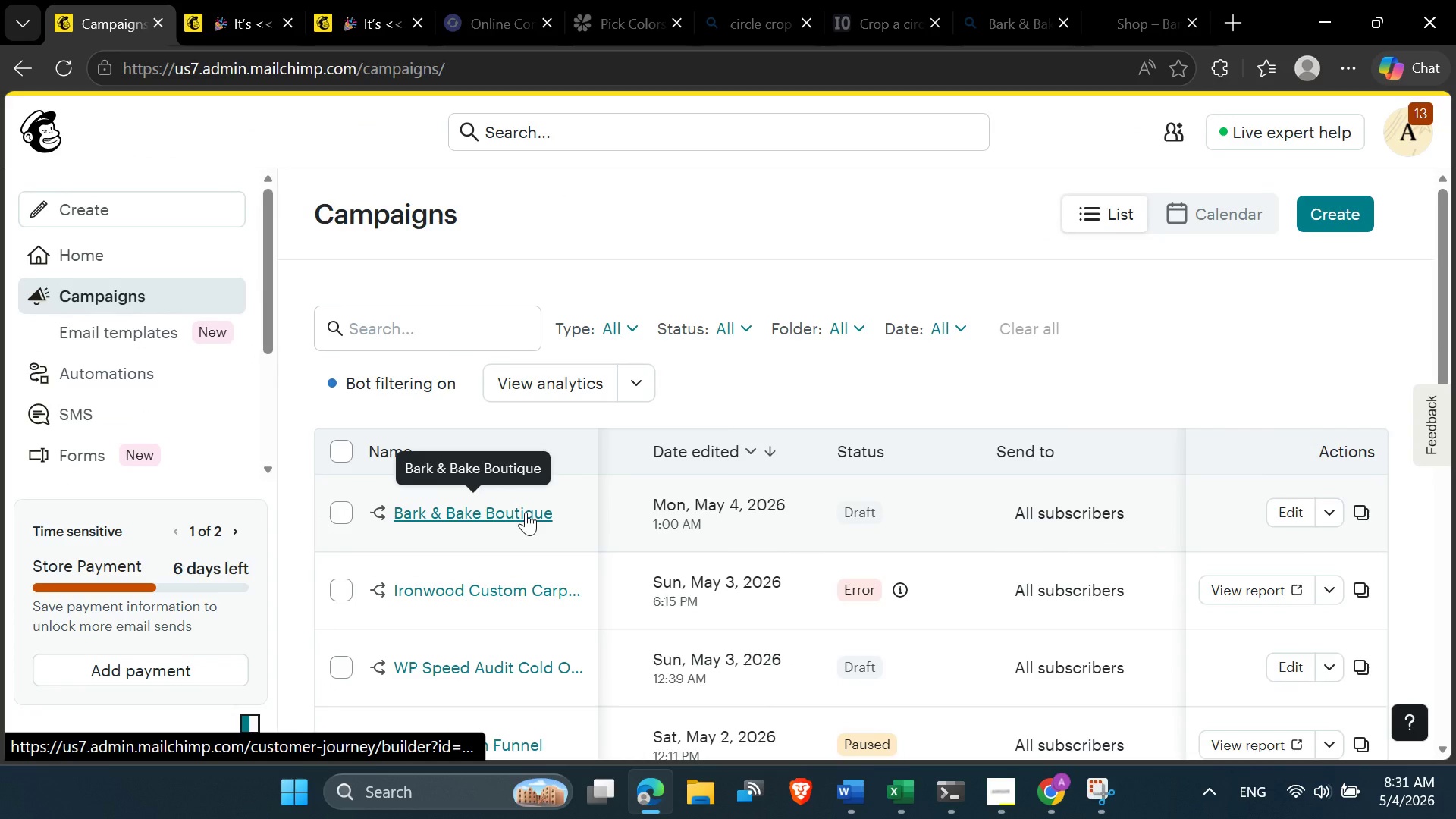 
left_click([526, 512])
 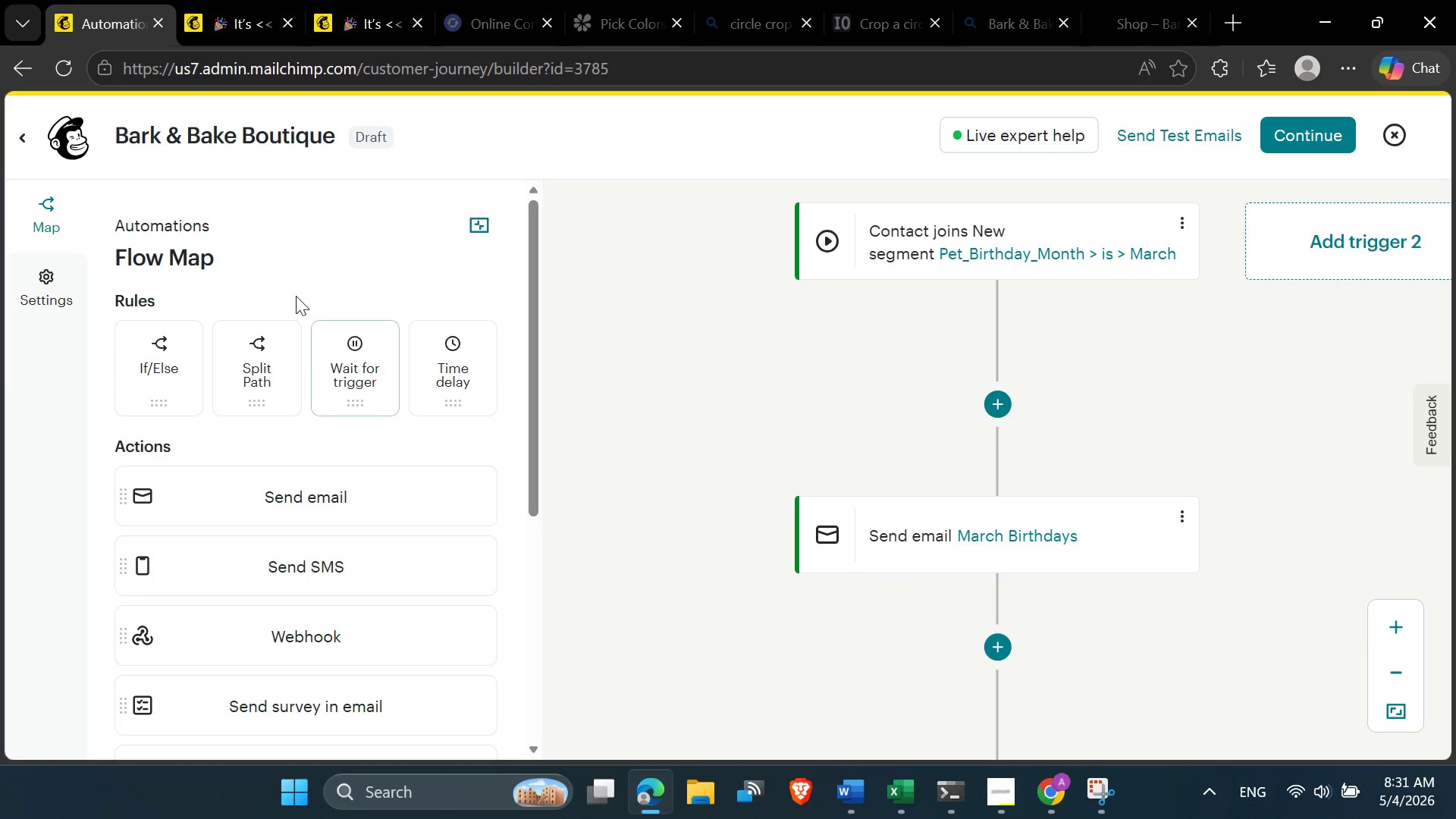 
left_click([14, 133])
 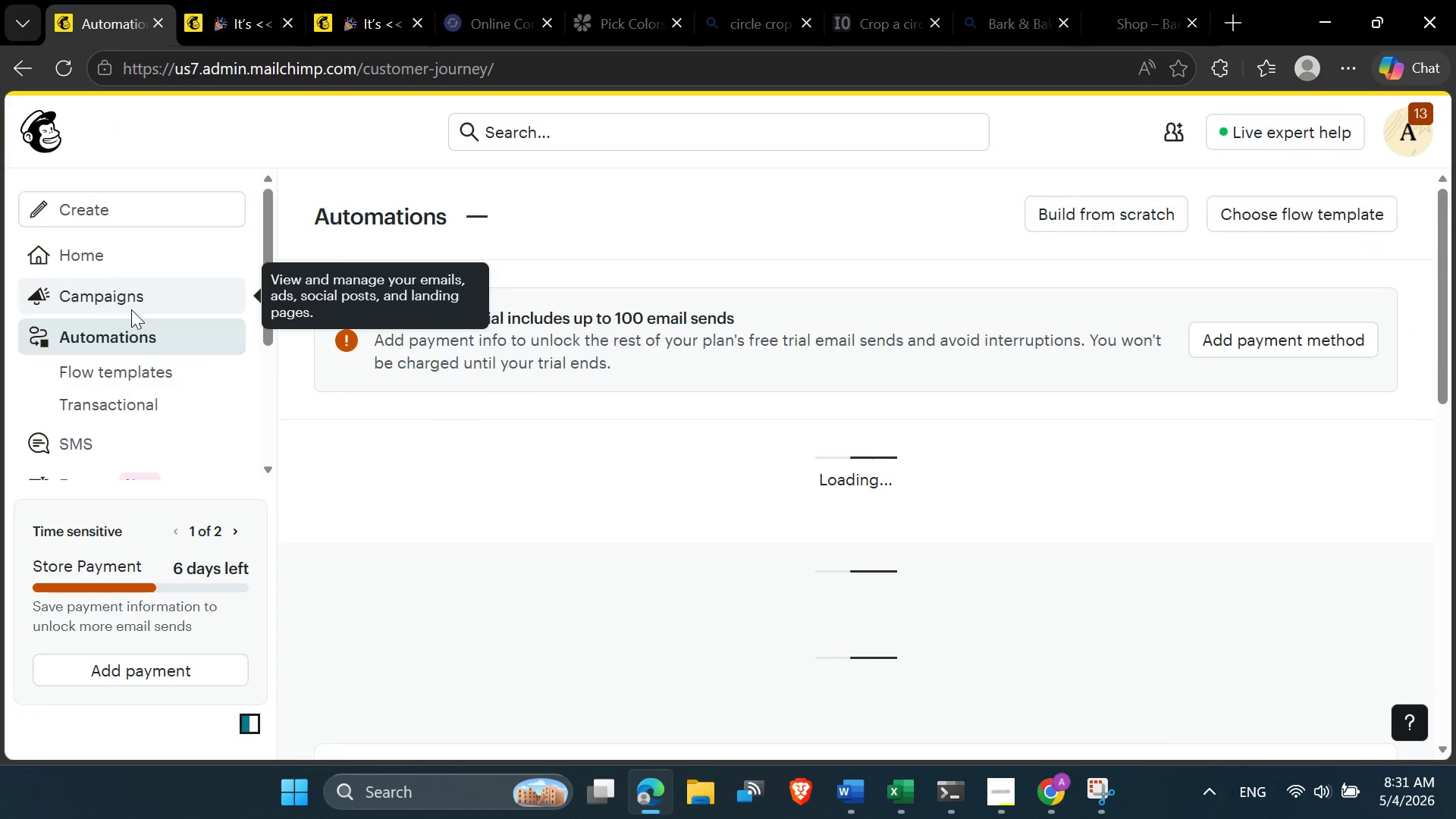 
left_click([131, 303])
 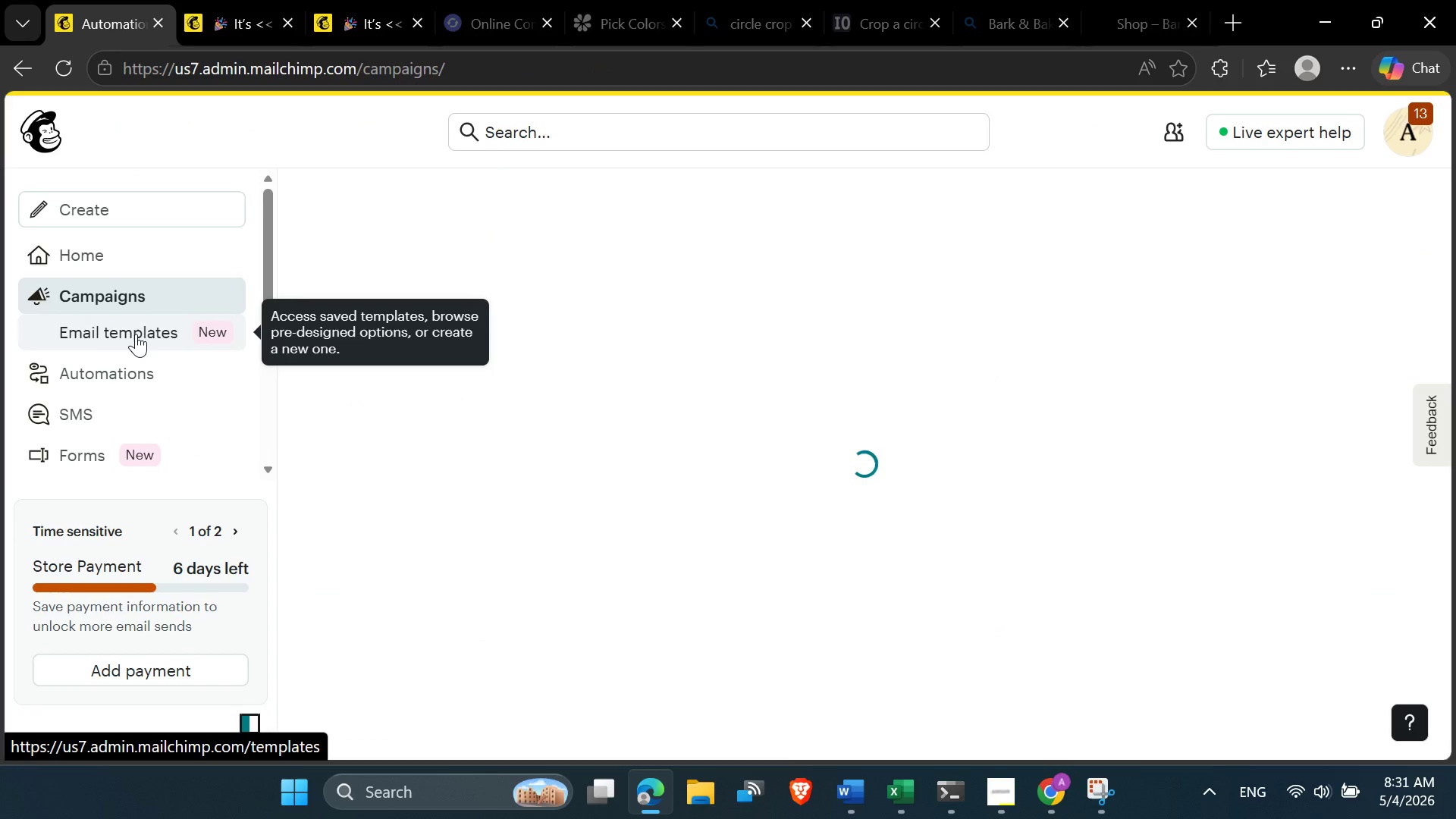 
left_click([136, 334])
 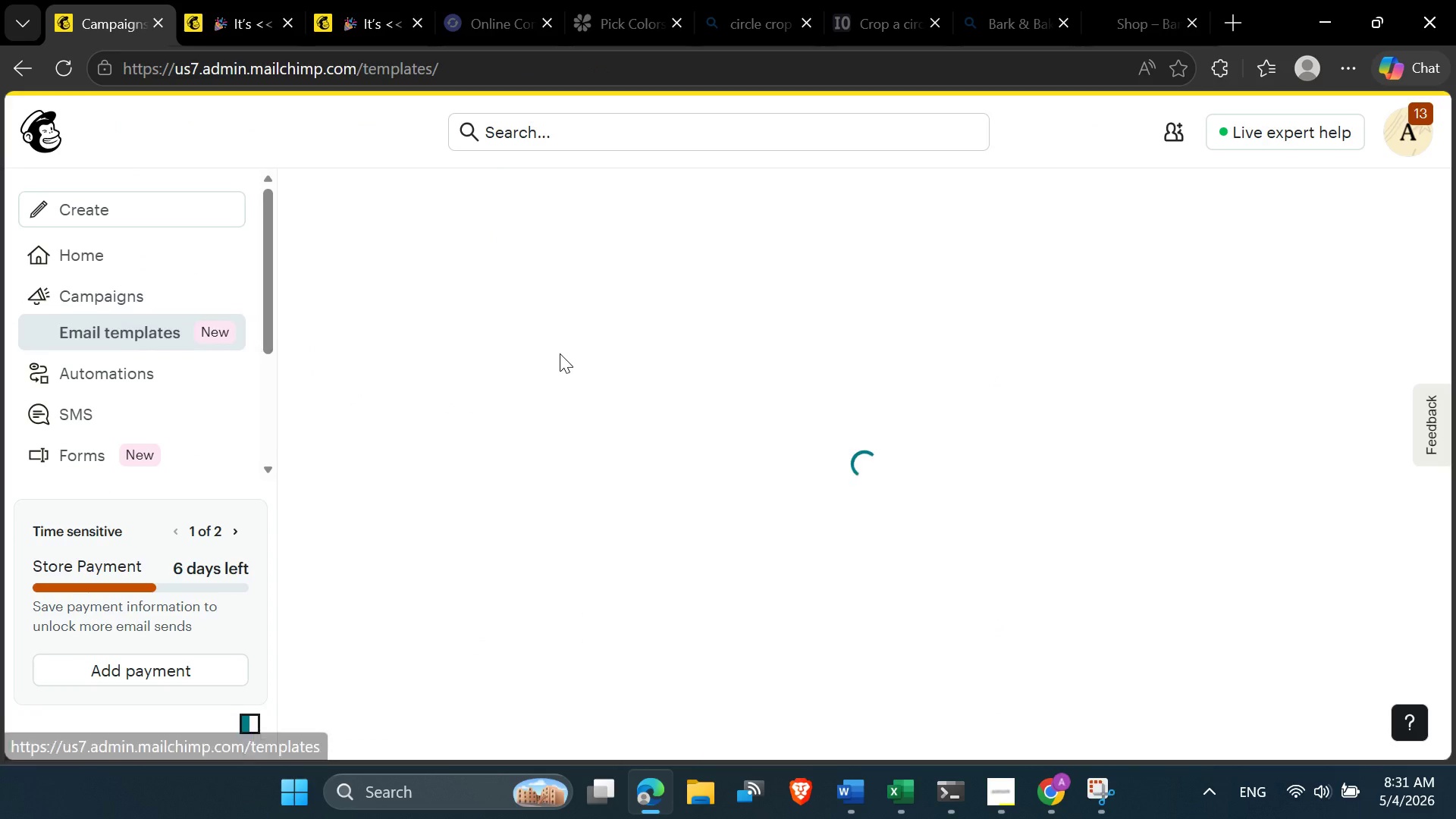 
mouse_move([664, 403])
 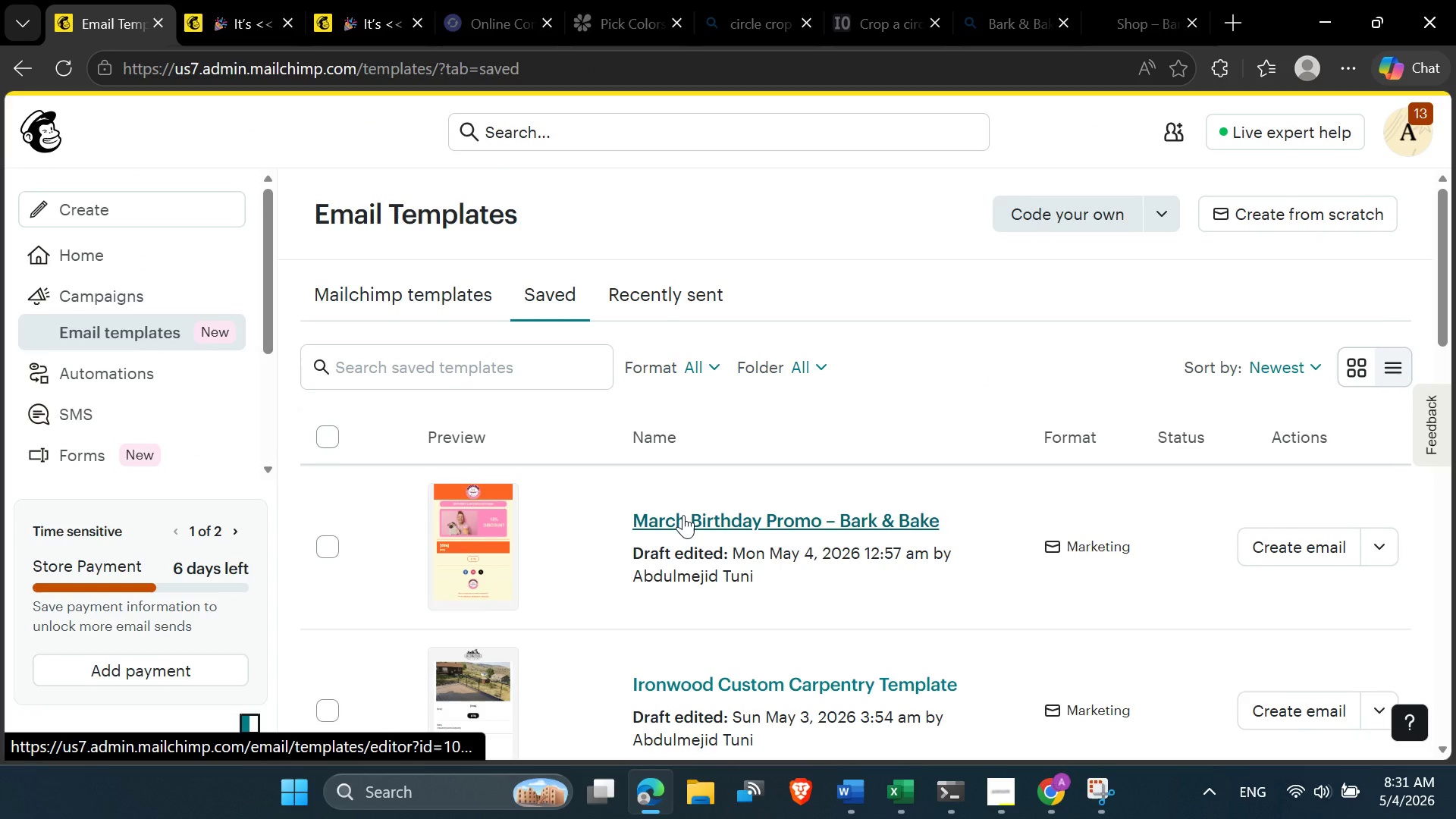 
left_click([683, 515])
 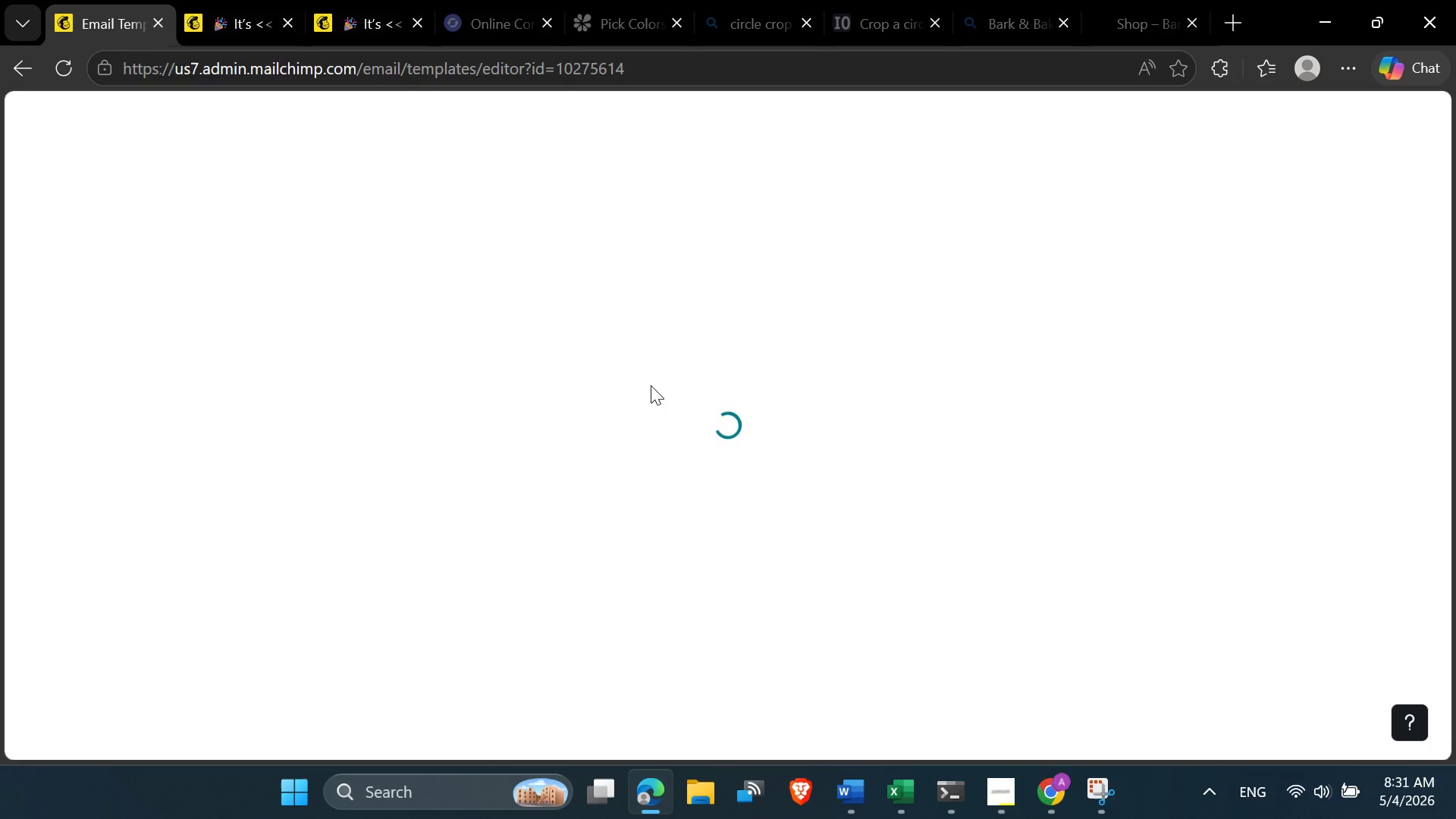 
mouse_move([643, 353])
 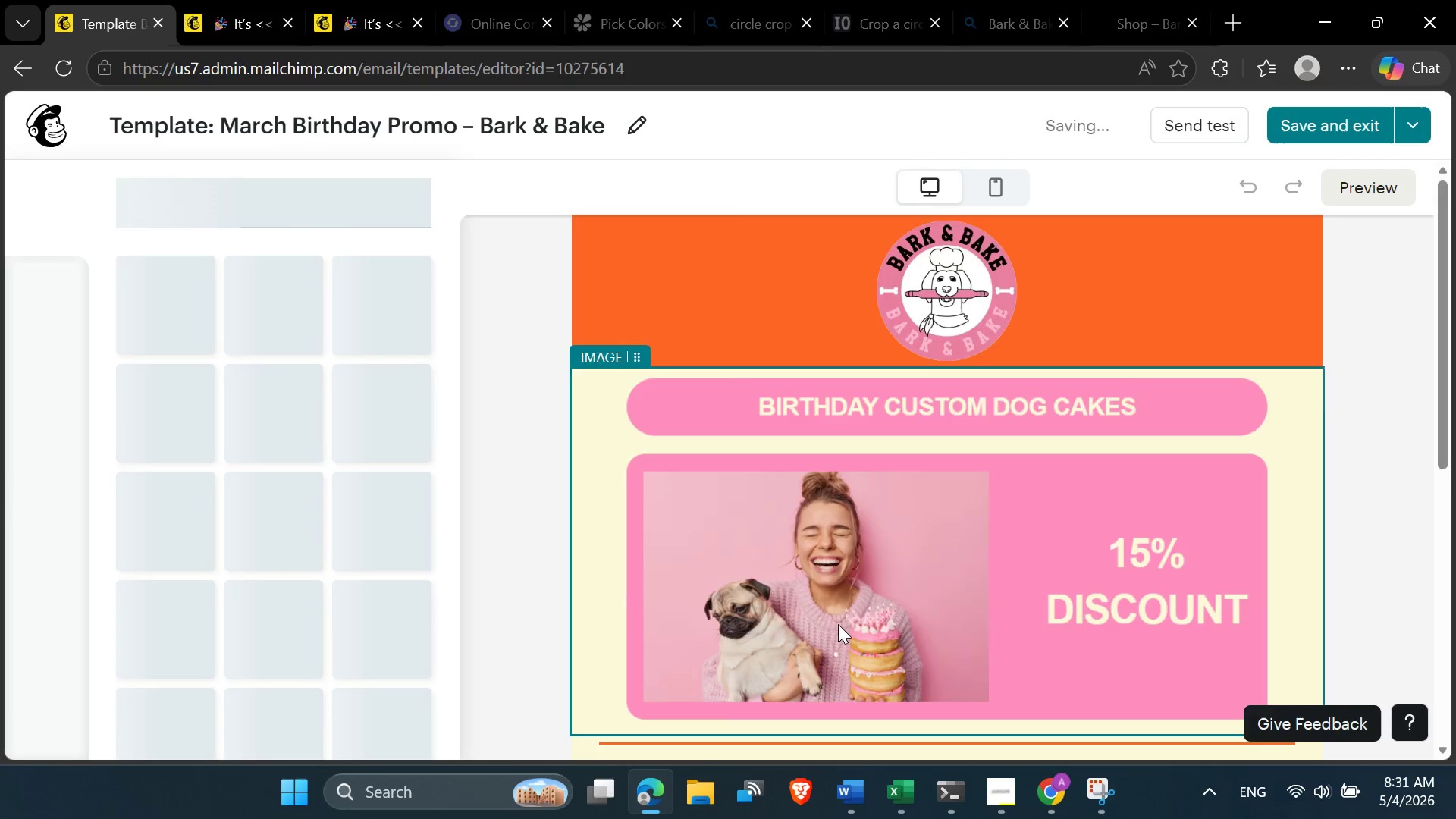 
scroll: coordinate [838, 626], scroll_direction: down, amount: 3.0
 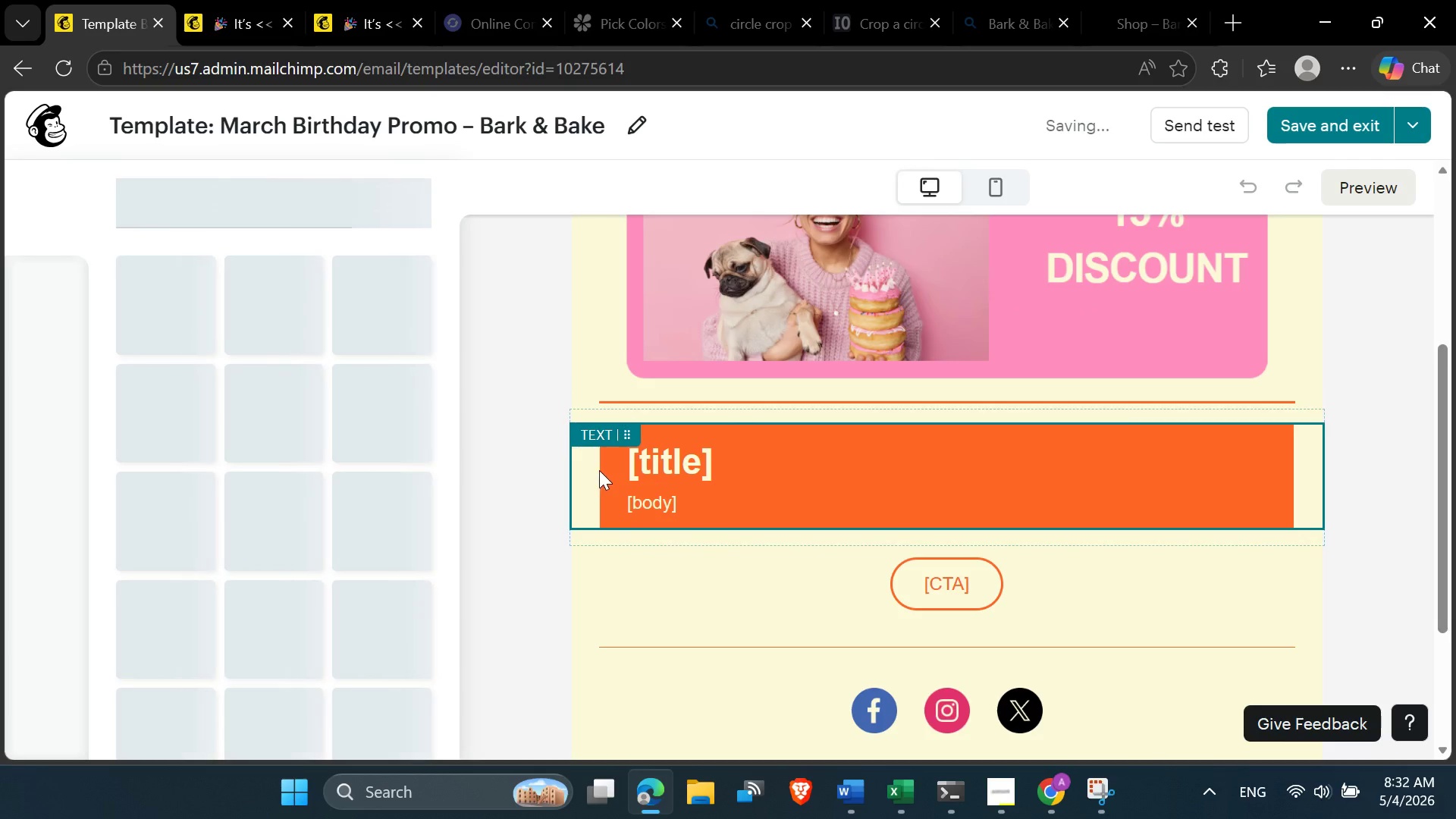 
left_click([603, 472])
 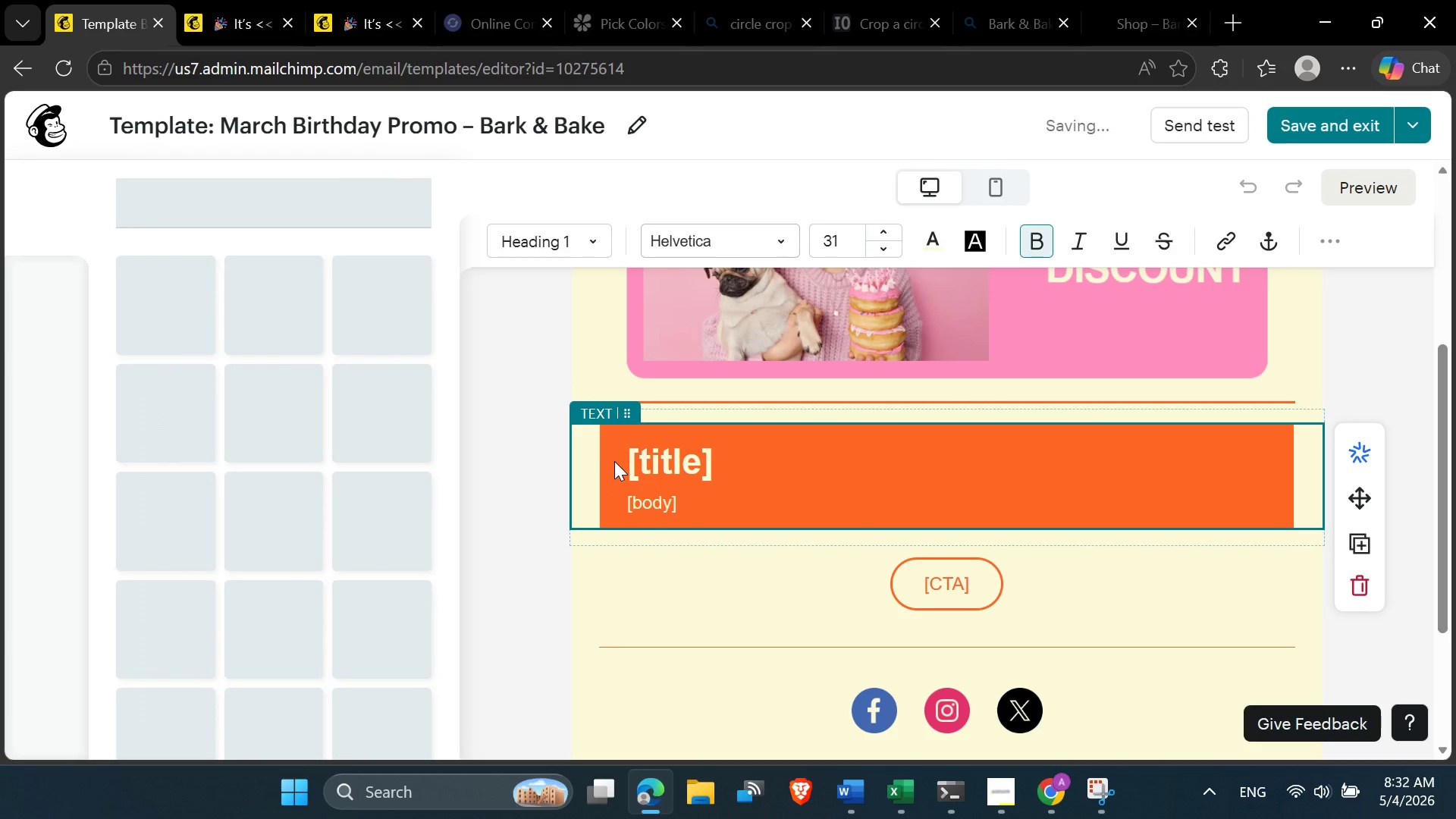 
left_click([615, 446])
 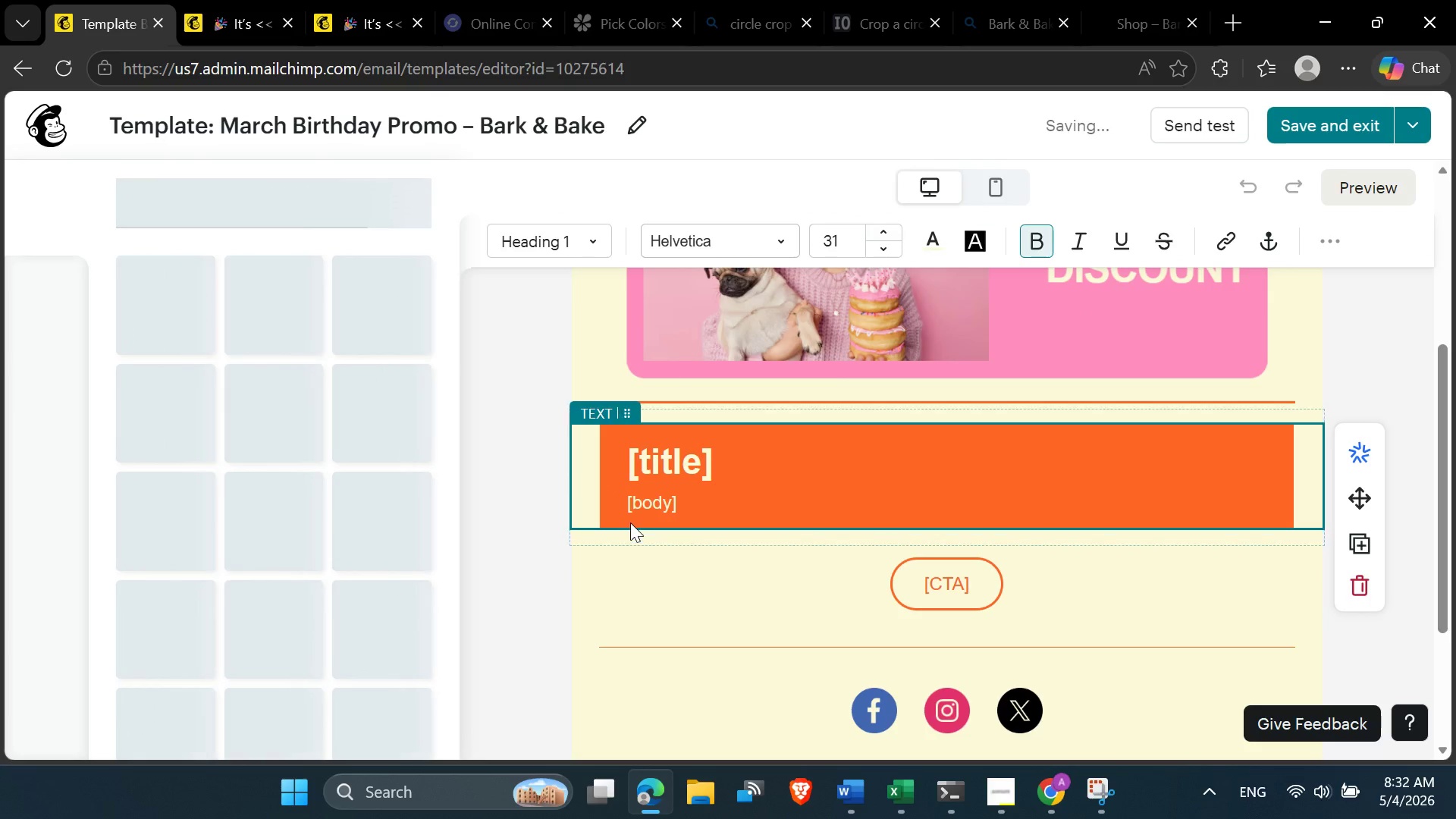 
left_click([613, 516])
 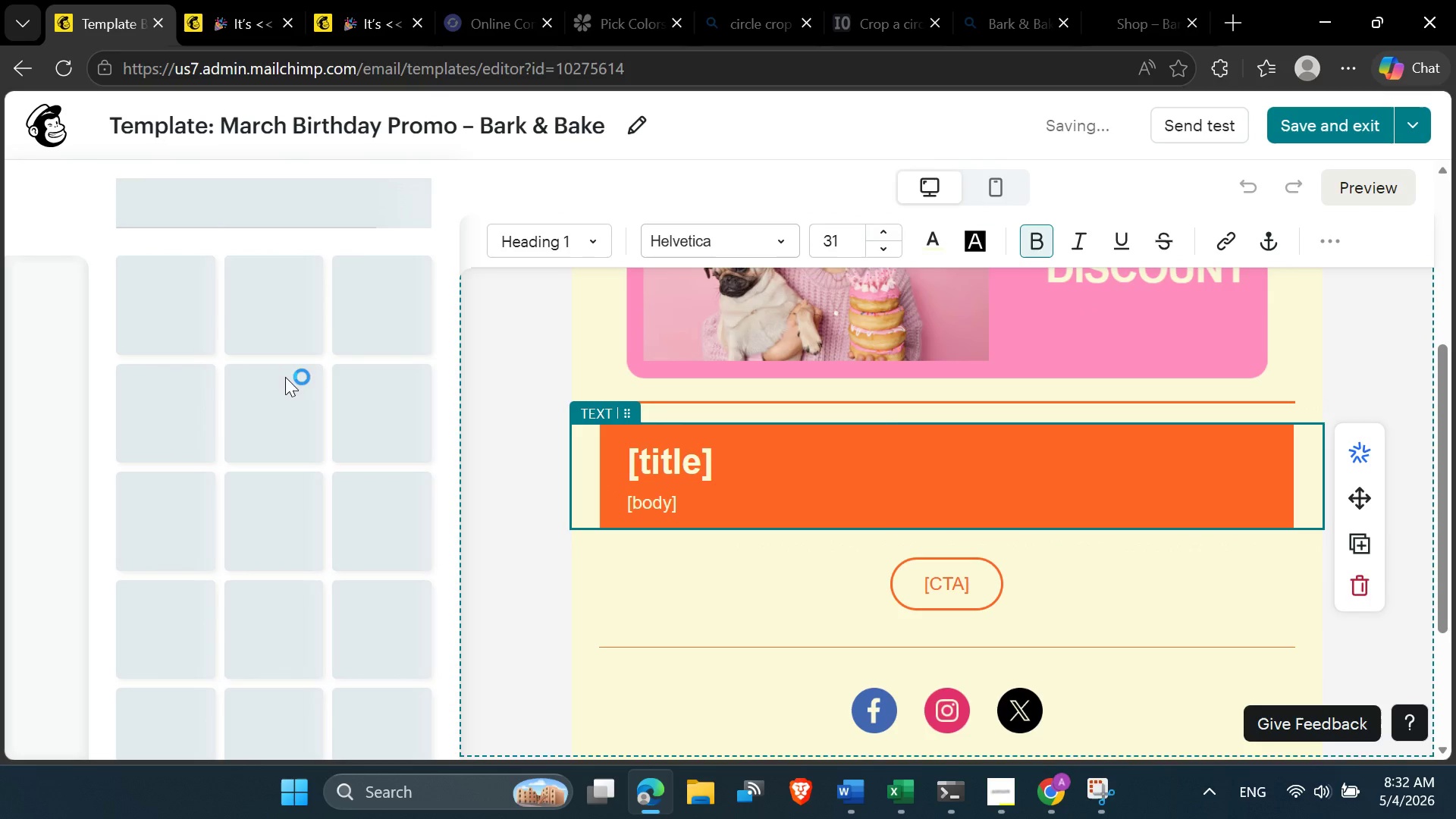 
scroll: coordinate [897, 412], scroll_direction: up, amount: 1.0
 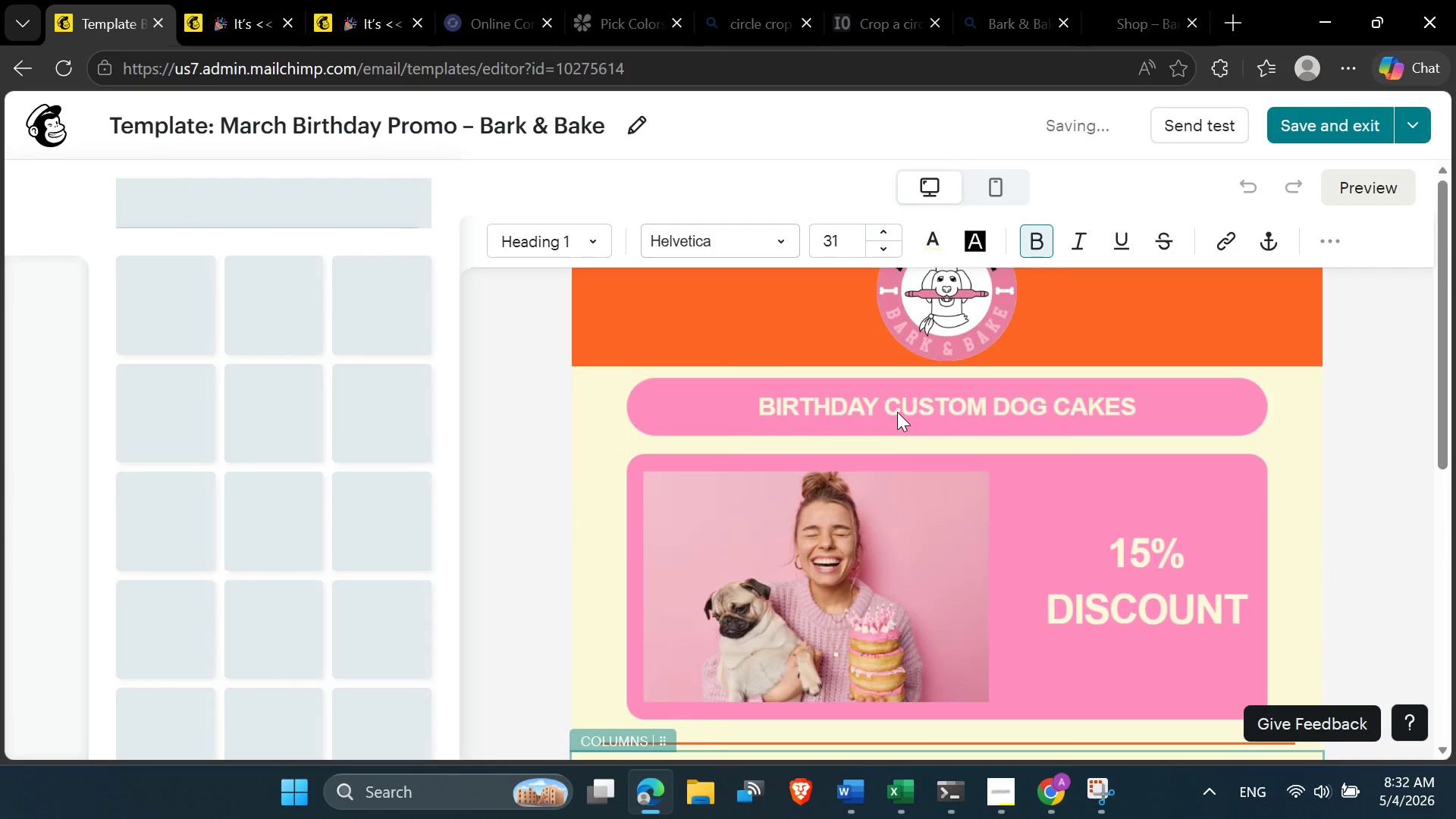 
scroll: coordinate [897, 412], scroll_direction: none, amount: 0.0
 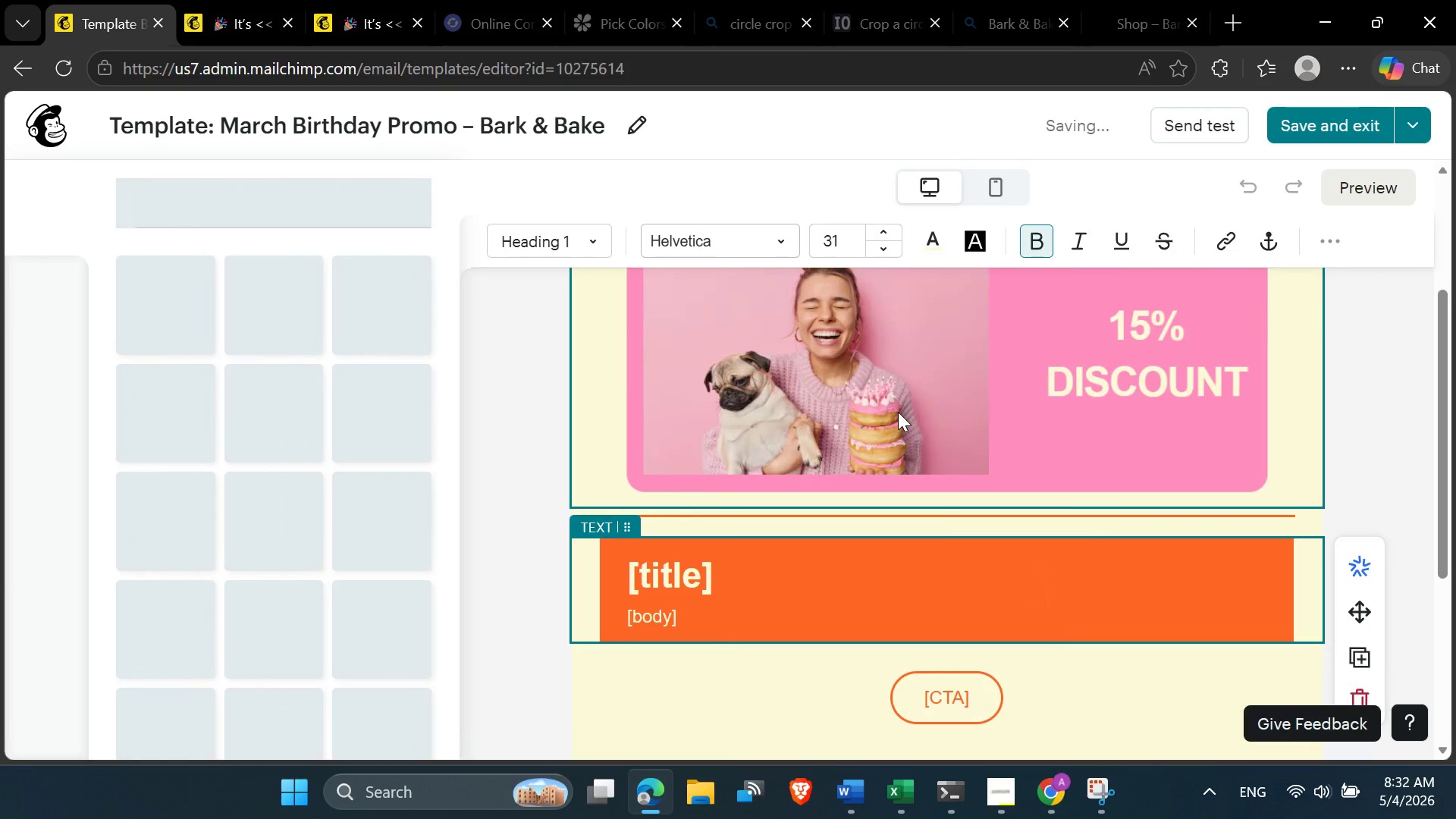 
scroll: coordinate [898, 413], scroll_direction: down, amount: 3.0
 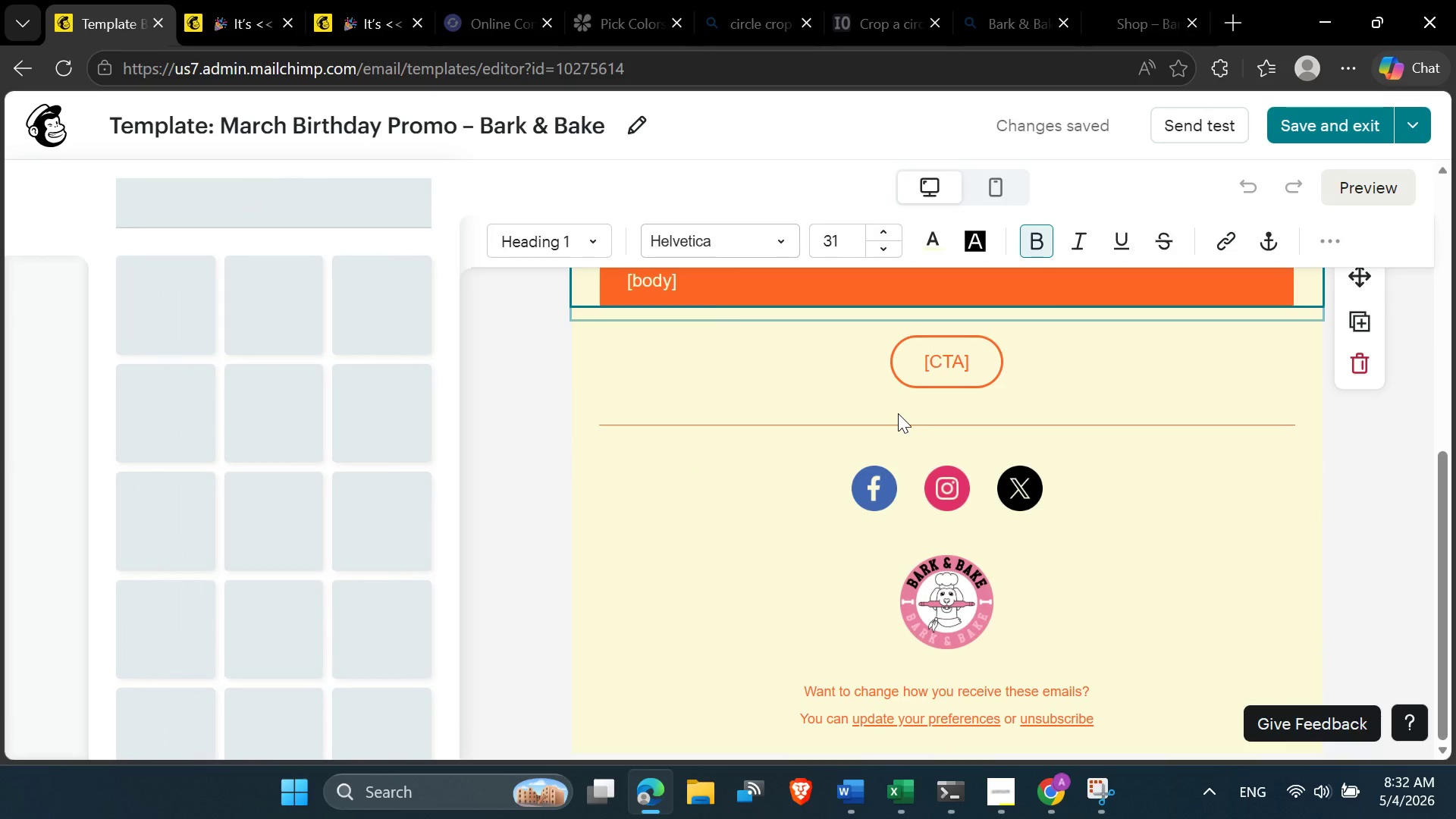 
scroll: coordinate [898, 413], scroll_direction: up, amount: 1.0
 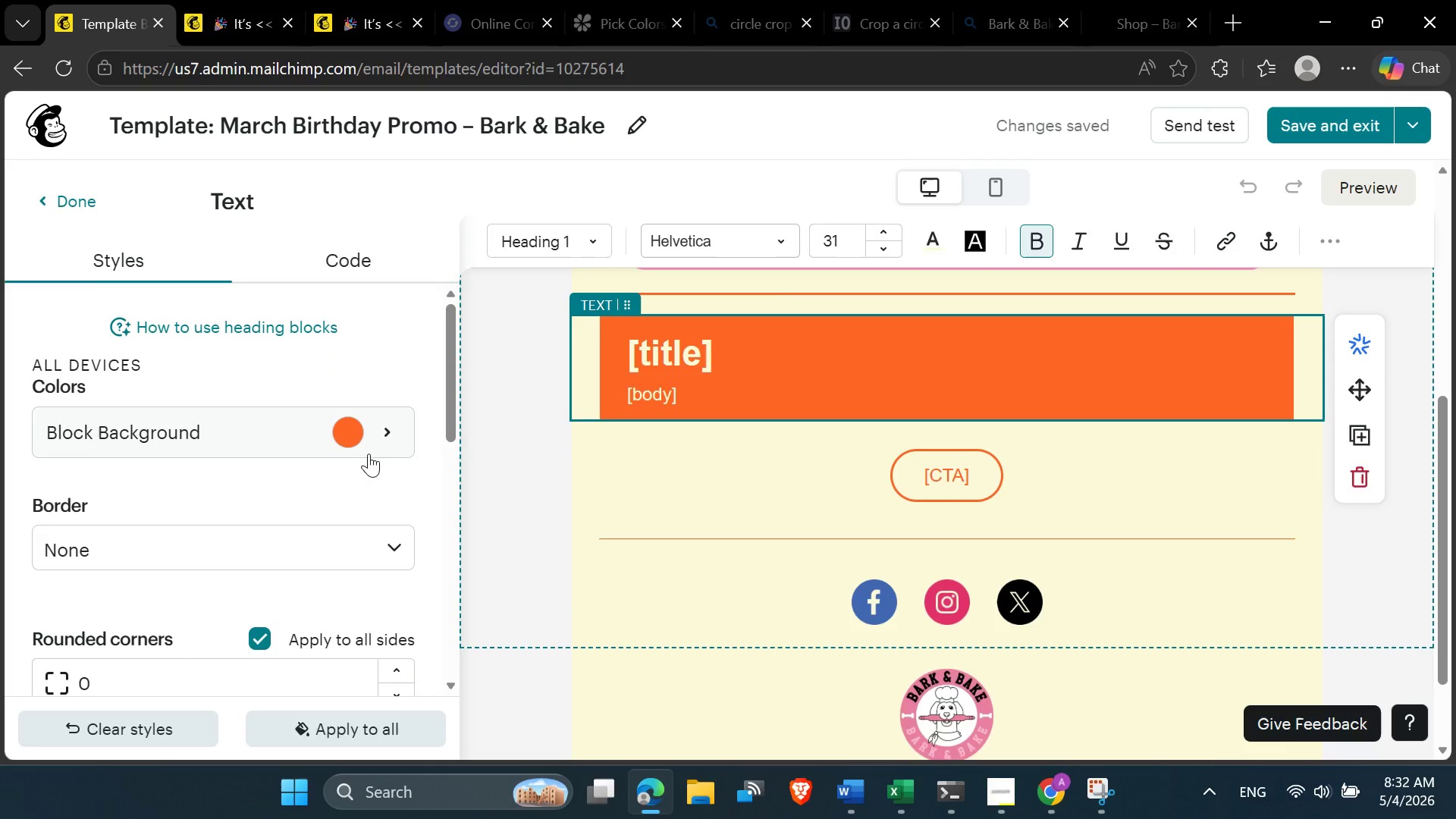 
left_click([342, 441])
 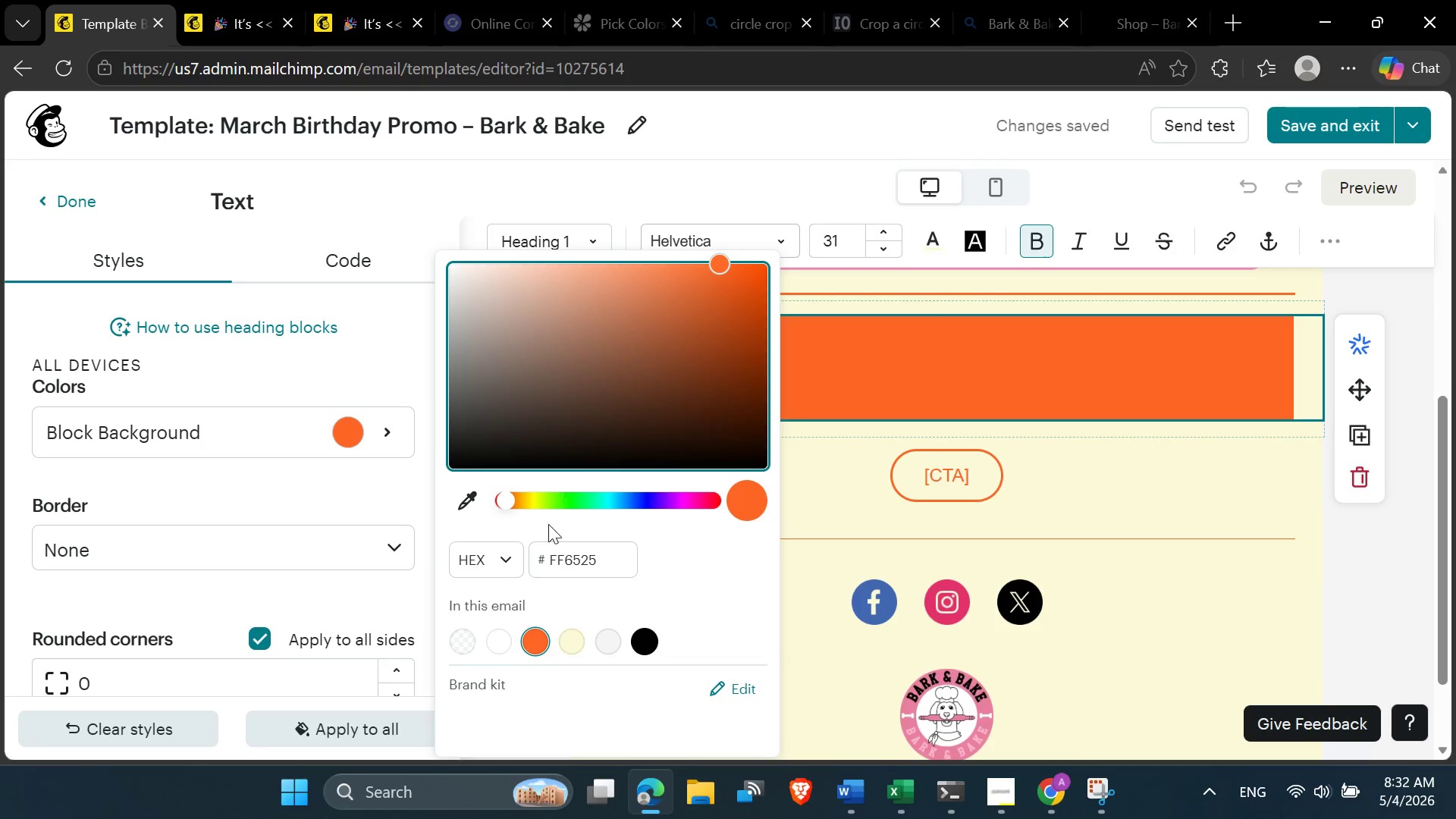 
double_click([570, 555])
 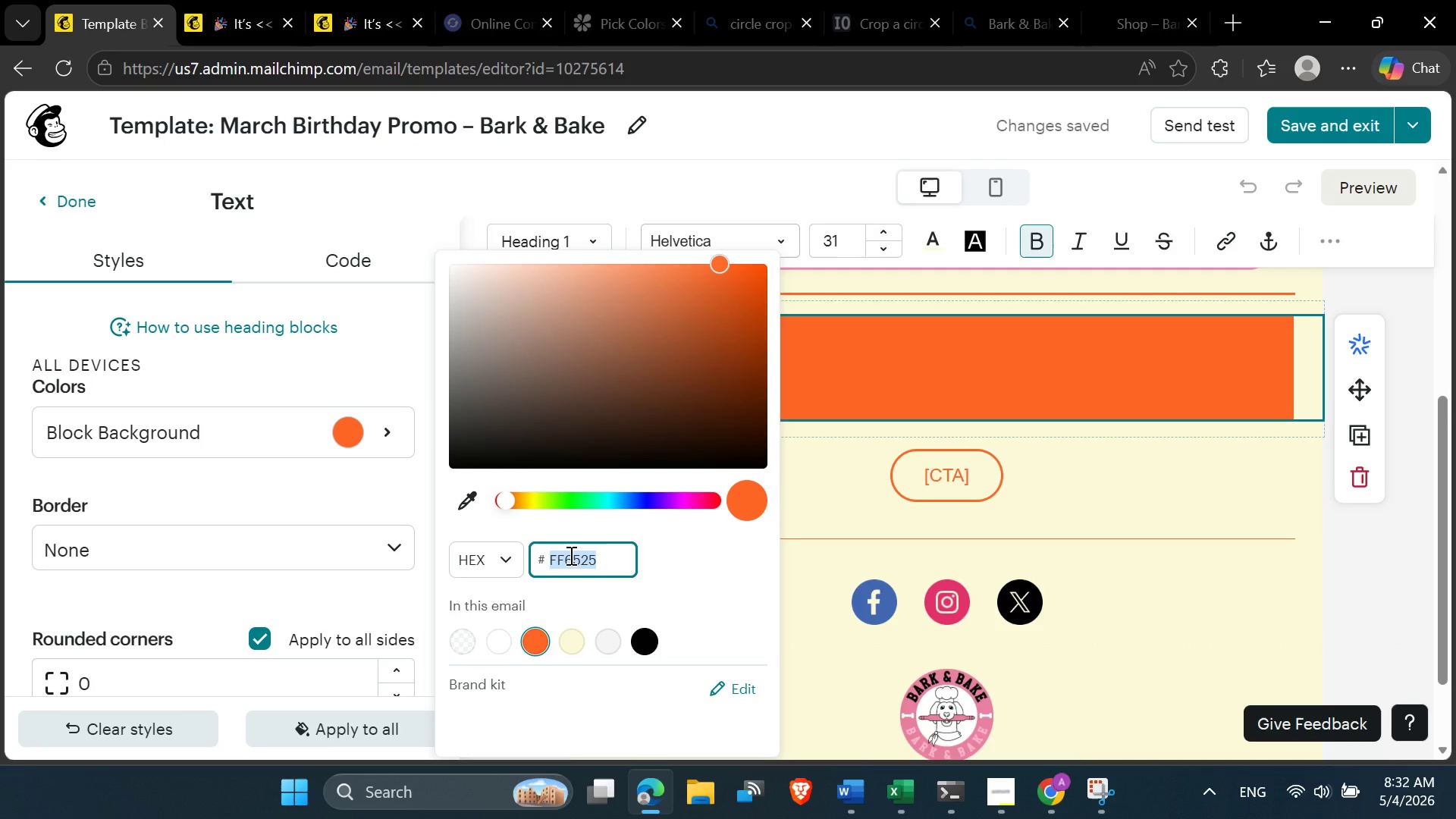 
key(Meta+MetaLeft)
 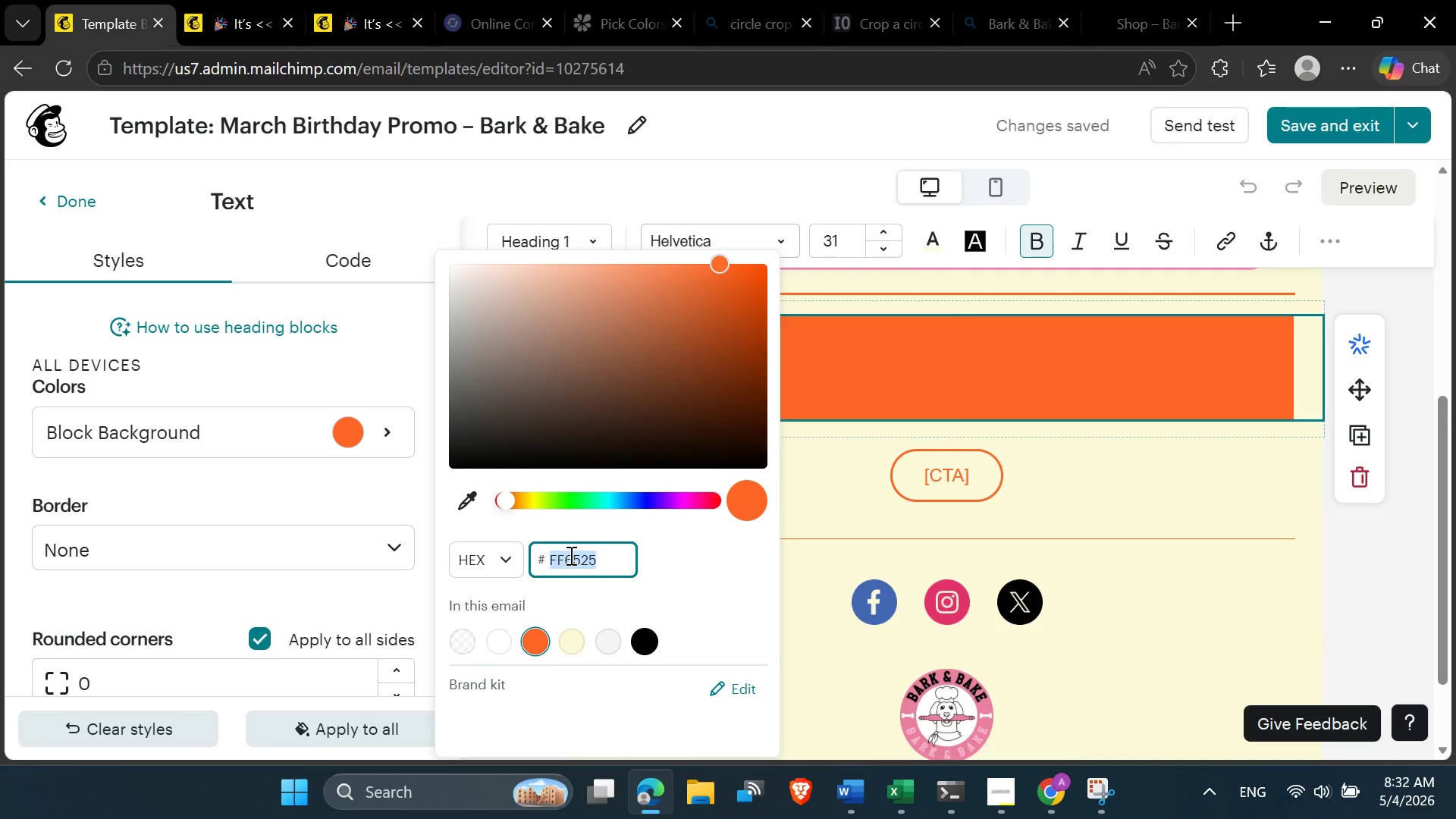 
key(Meta+V)
 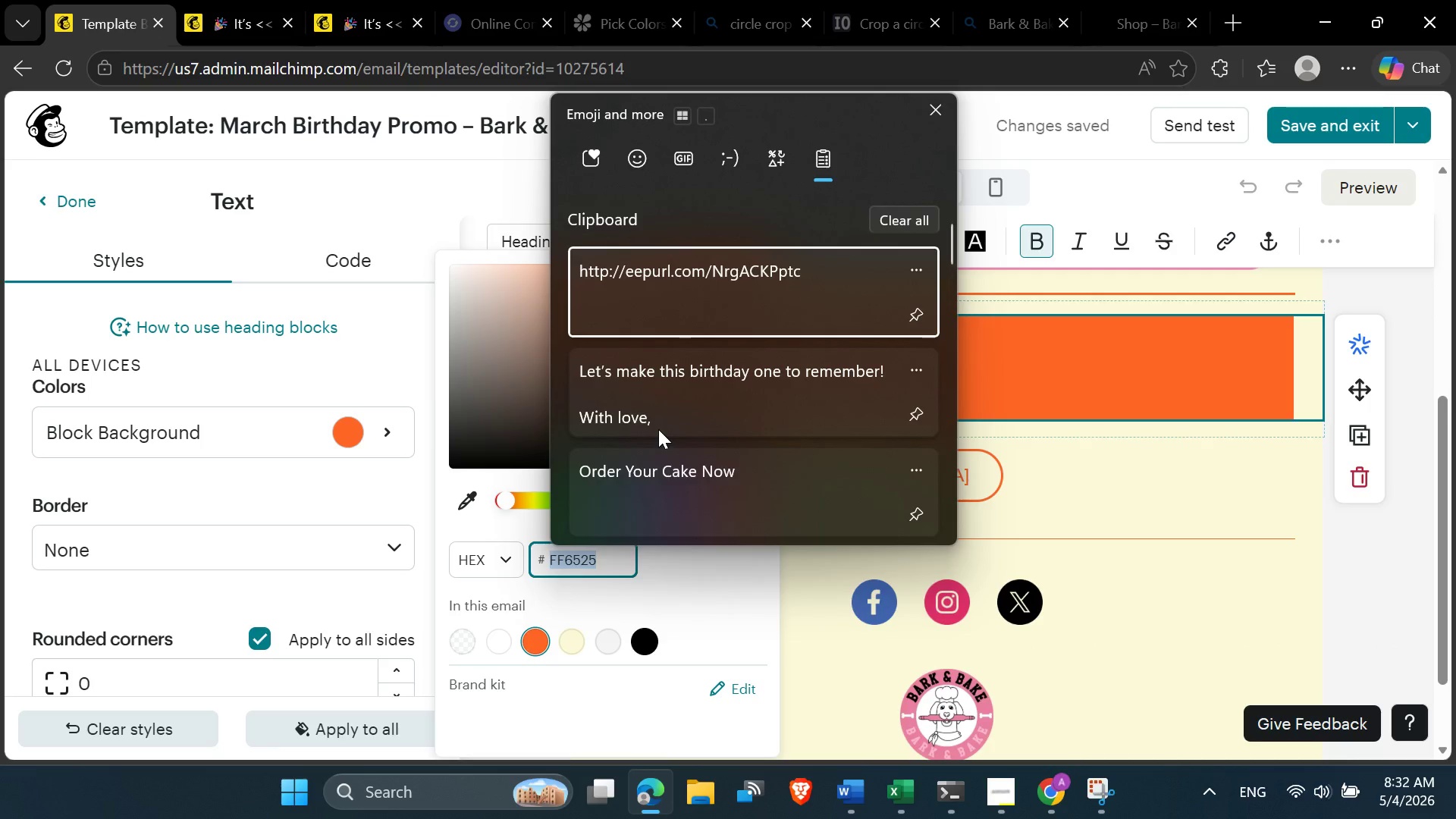 
scroll: coordinate [659, 428], scroll_direction: down, amount: 6.0
 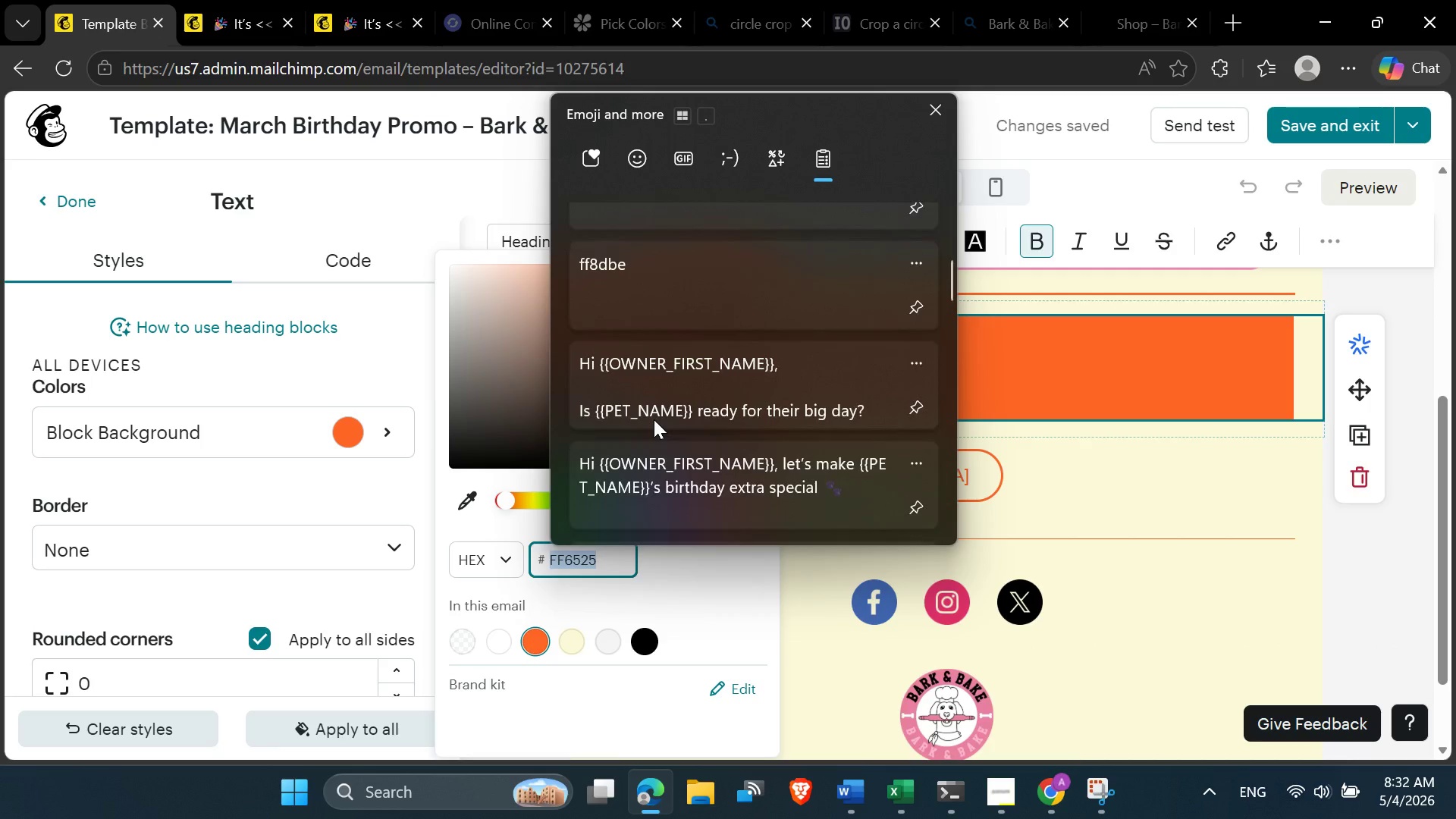 
scroll: coordinate [654, 419], scroll_direction: up, amount: 1.0
 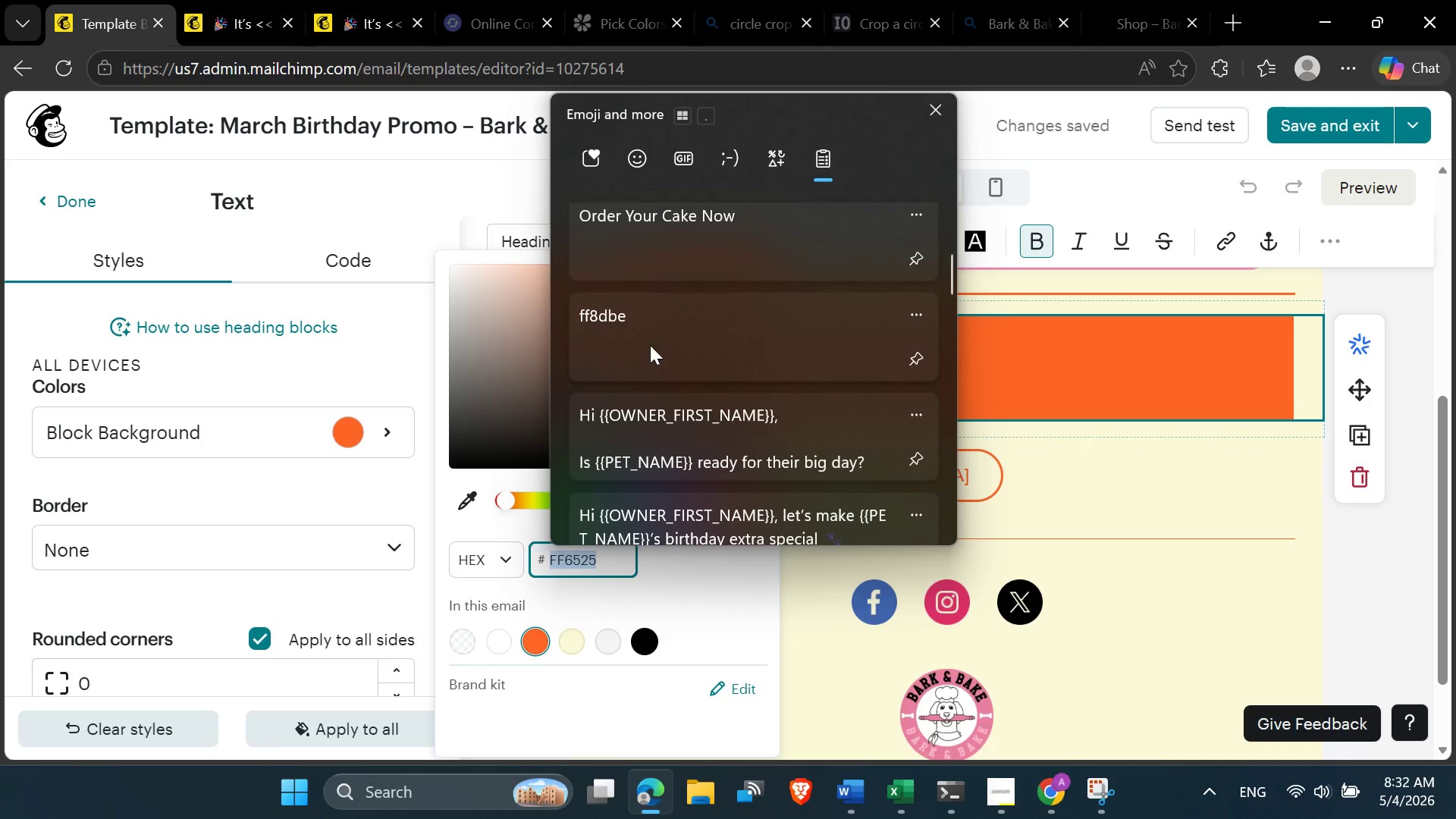 
left_click([650, 344])
 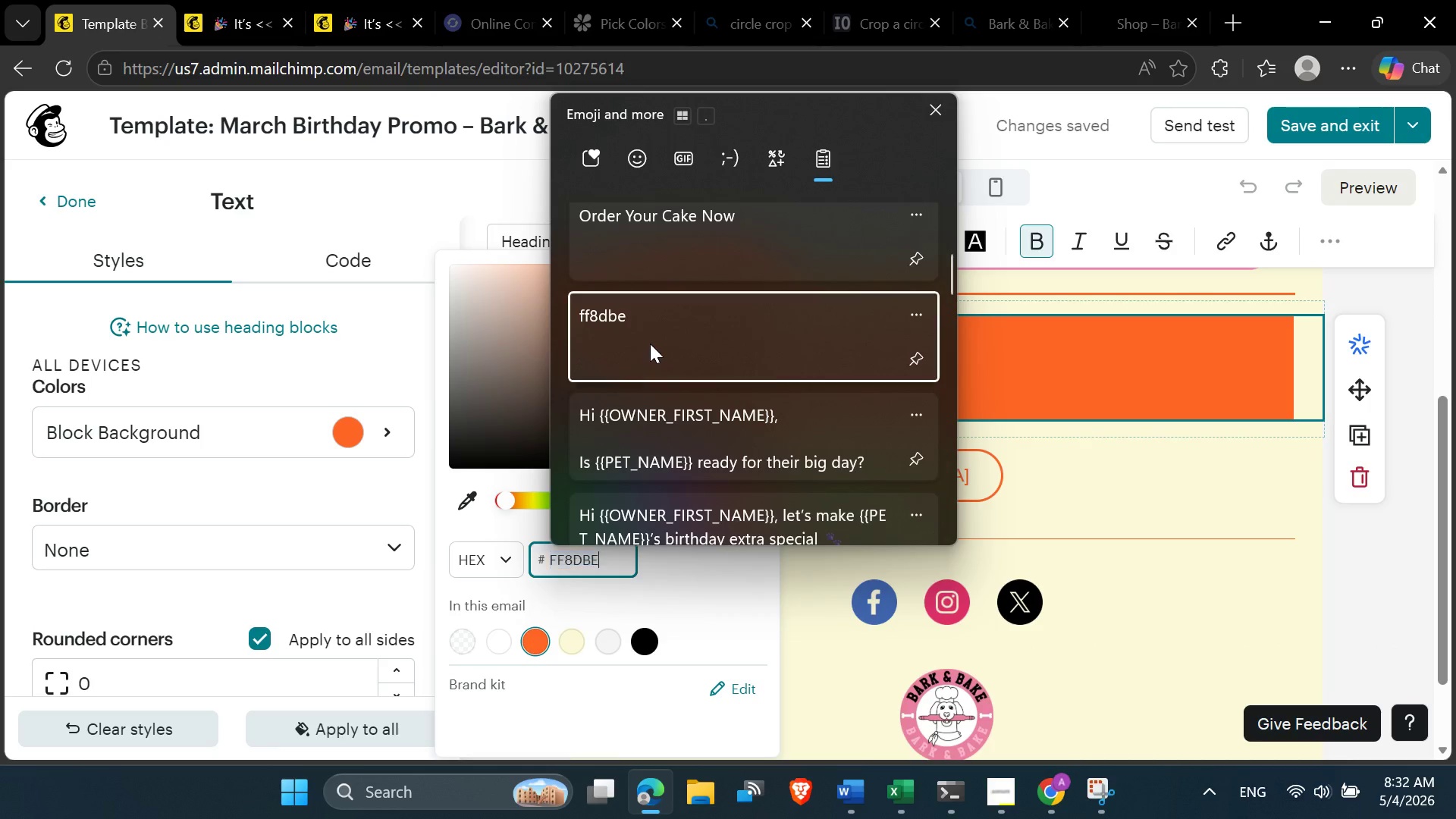 
key(Control+ControlLeft)
 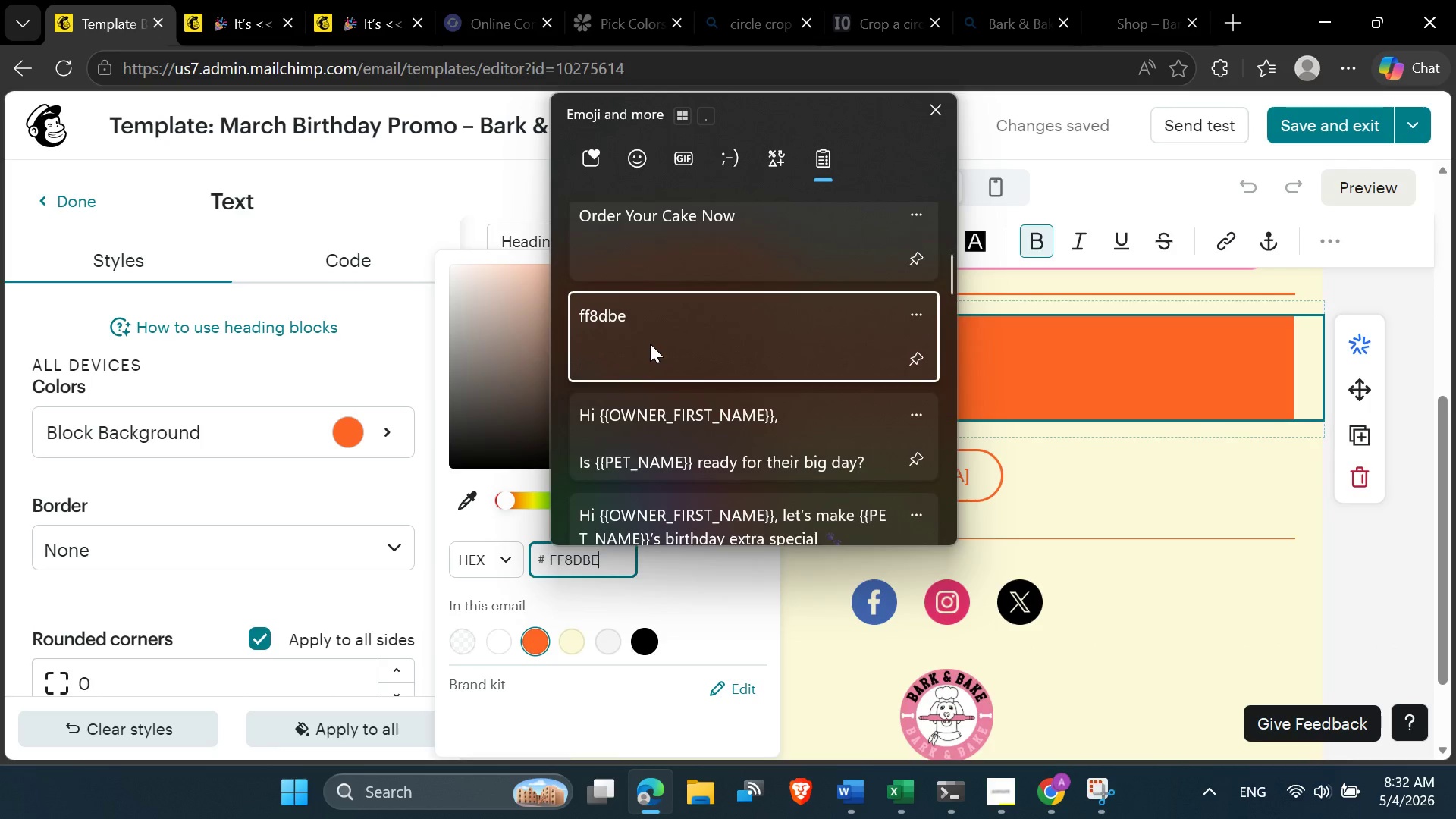 
left_click([843, 463])
 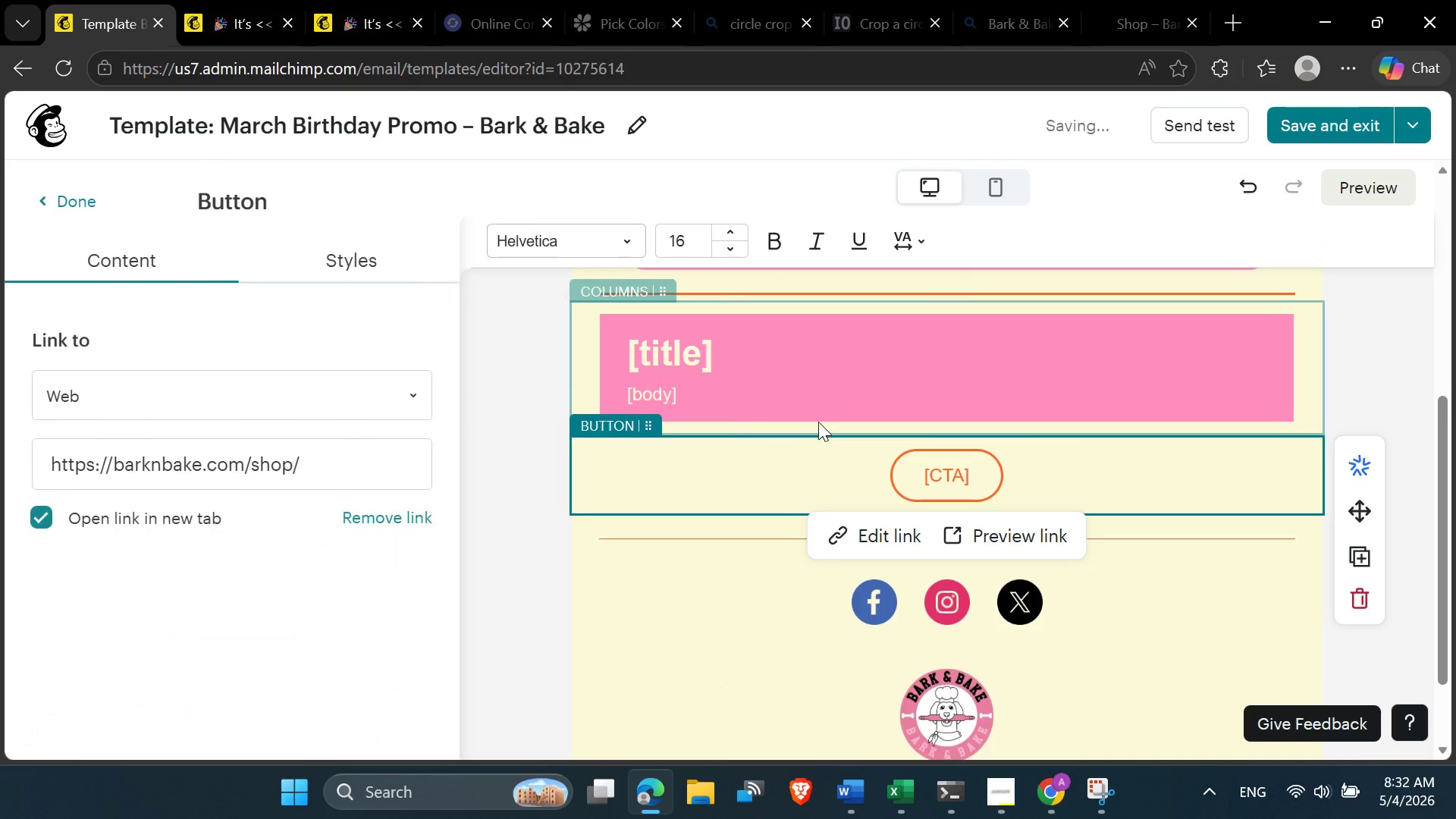 
double_click([729, 403])
 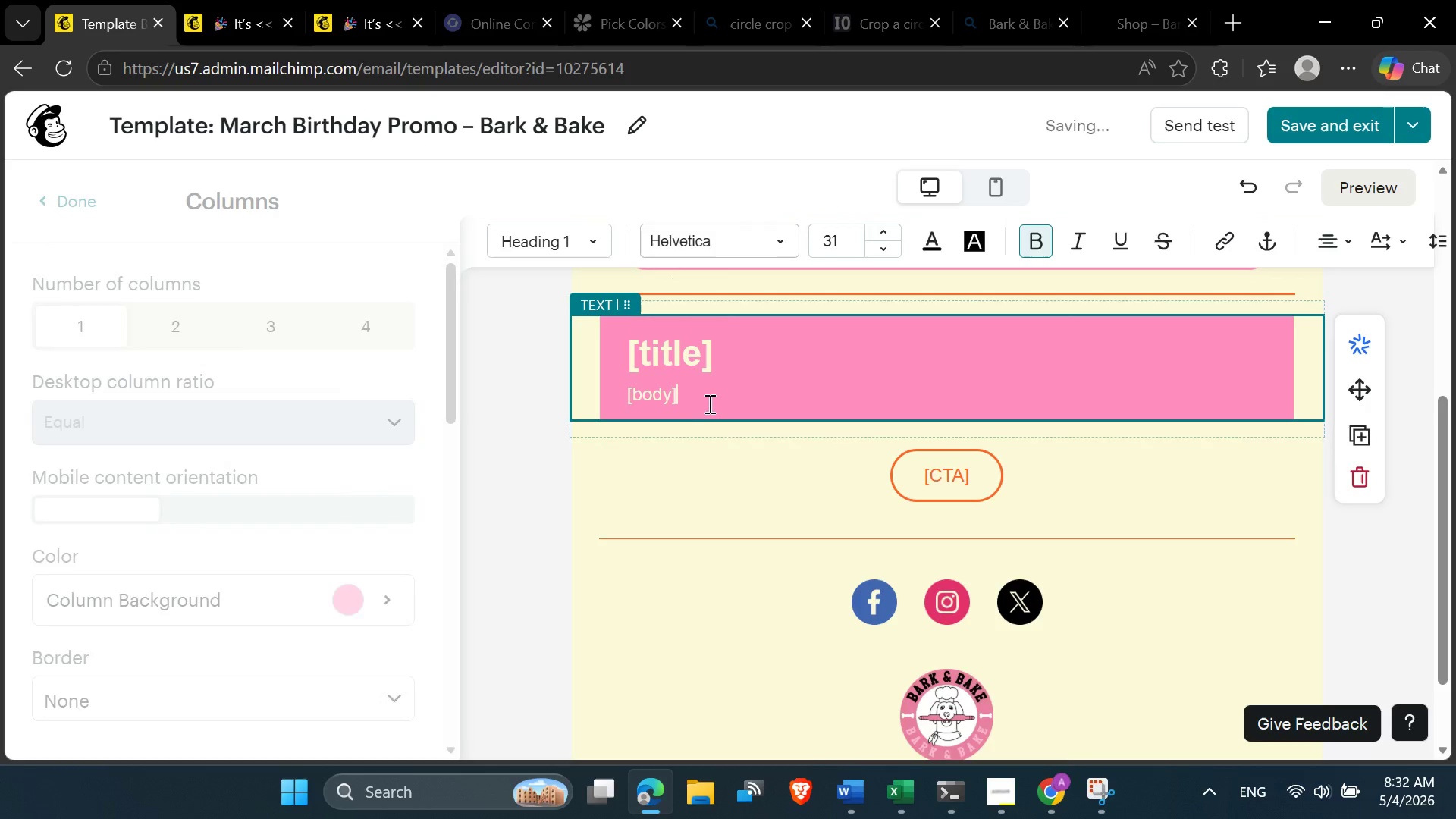 
left_click_drag(start_coordinate=[704, 403], to_coordinate=[620, 350])
 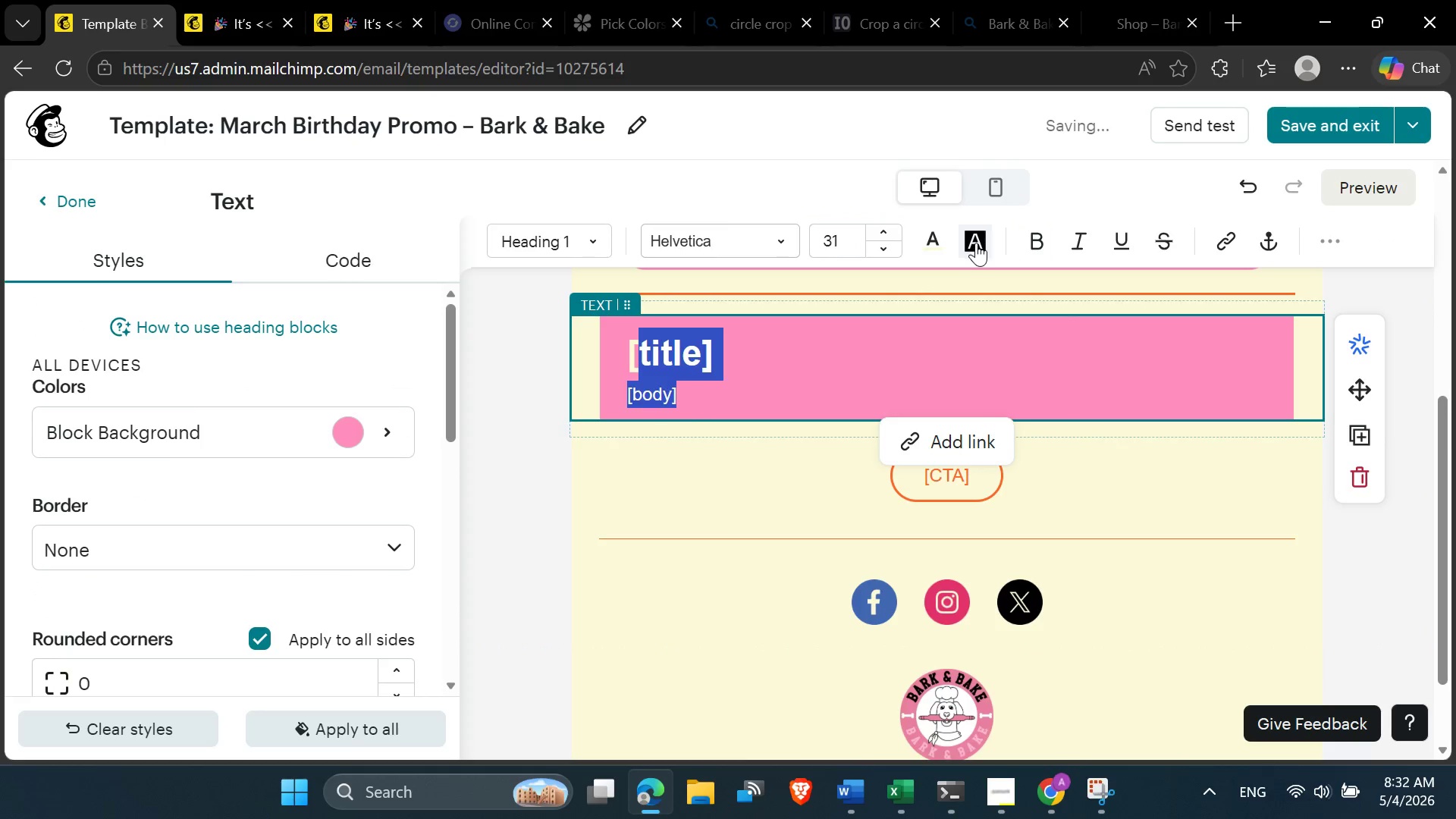 
left_click([940, 238])
 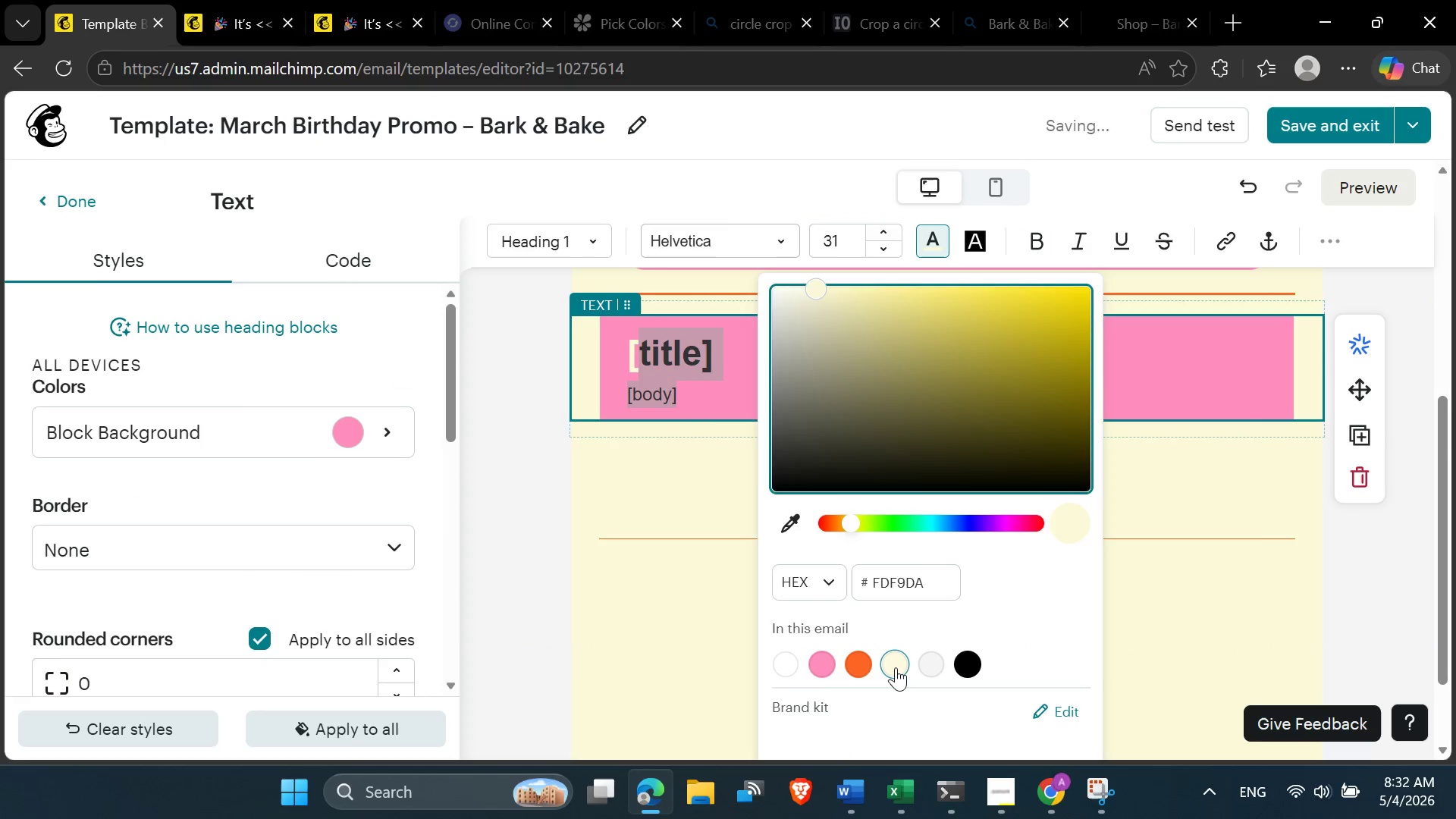 
left_click([896, 667])
 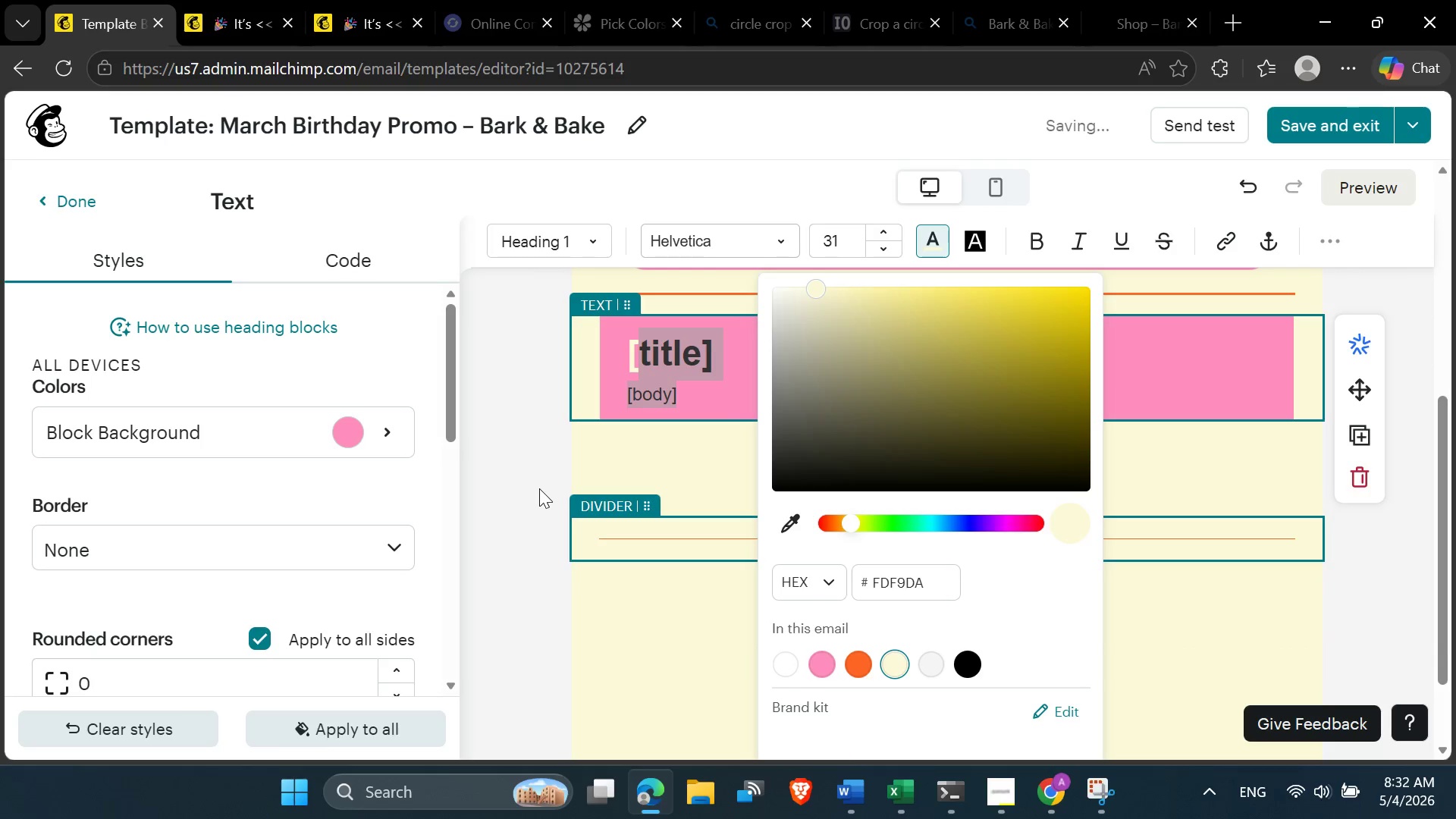 
left_click([539, 487])
 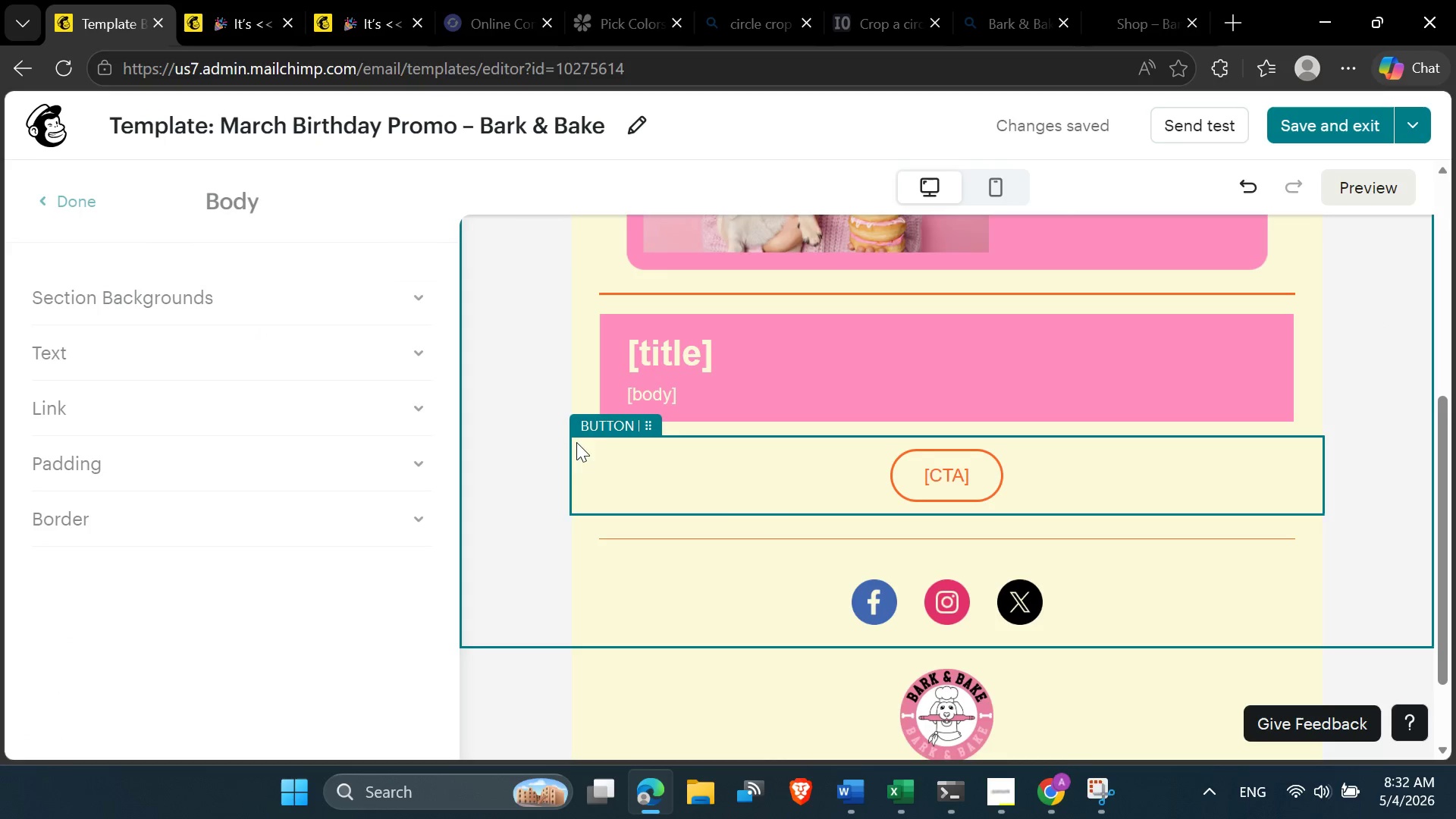 
scroll: coordinate [958, 444], scroll_direction: none, amount: 0.0
 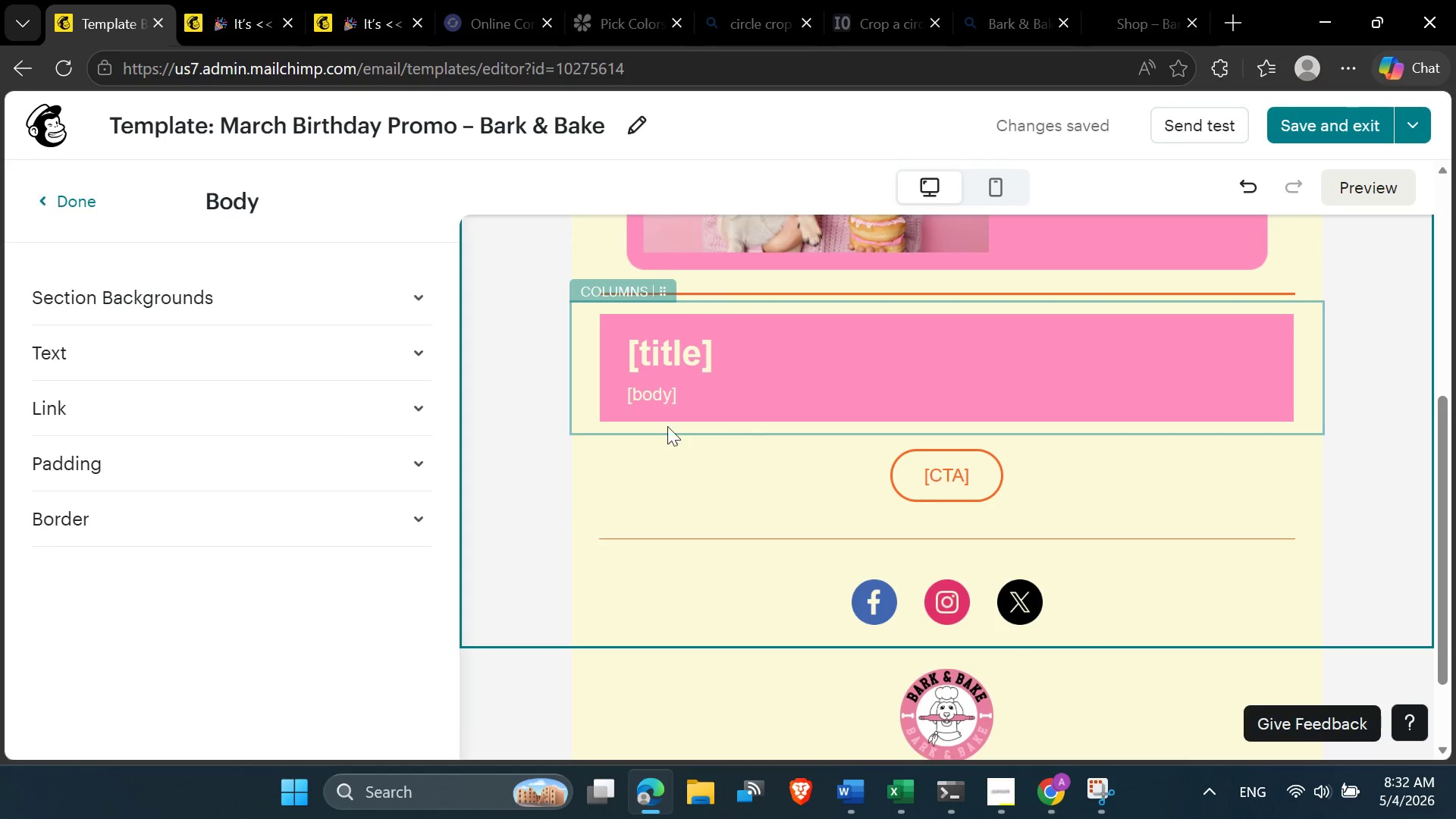 
scroll: coordinate [737, 372], scroll_direction: up, amount: 3.0
 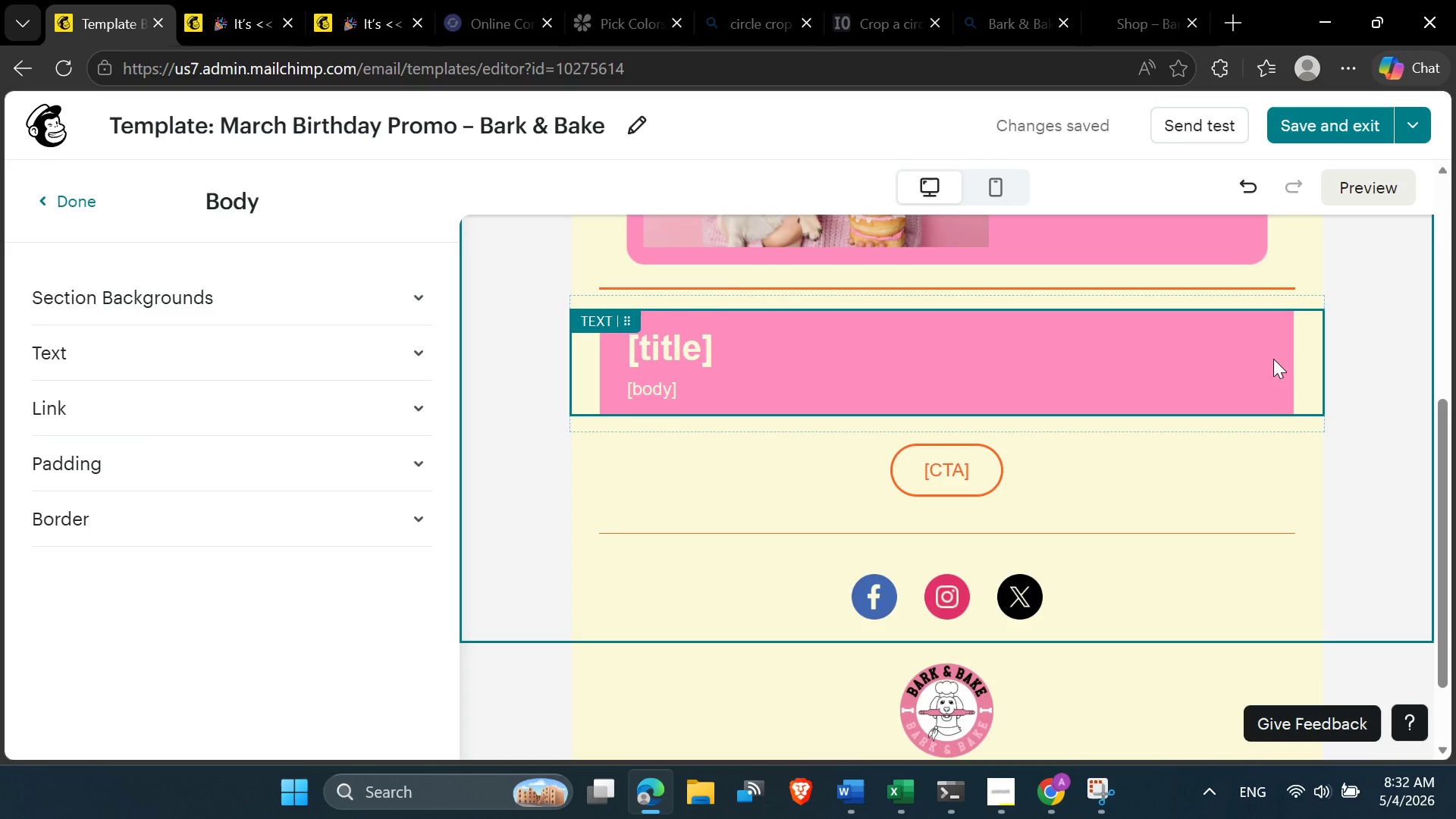 
left_click([1273, 359])
 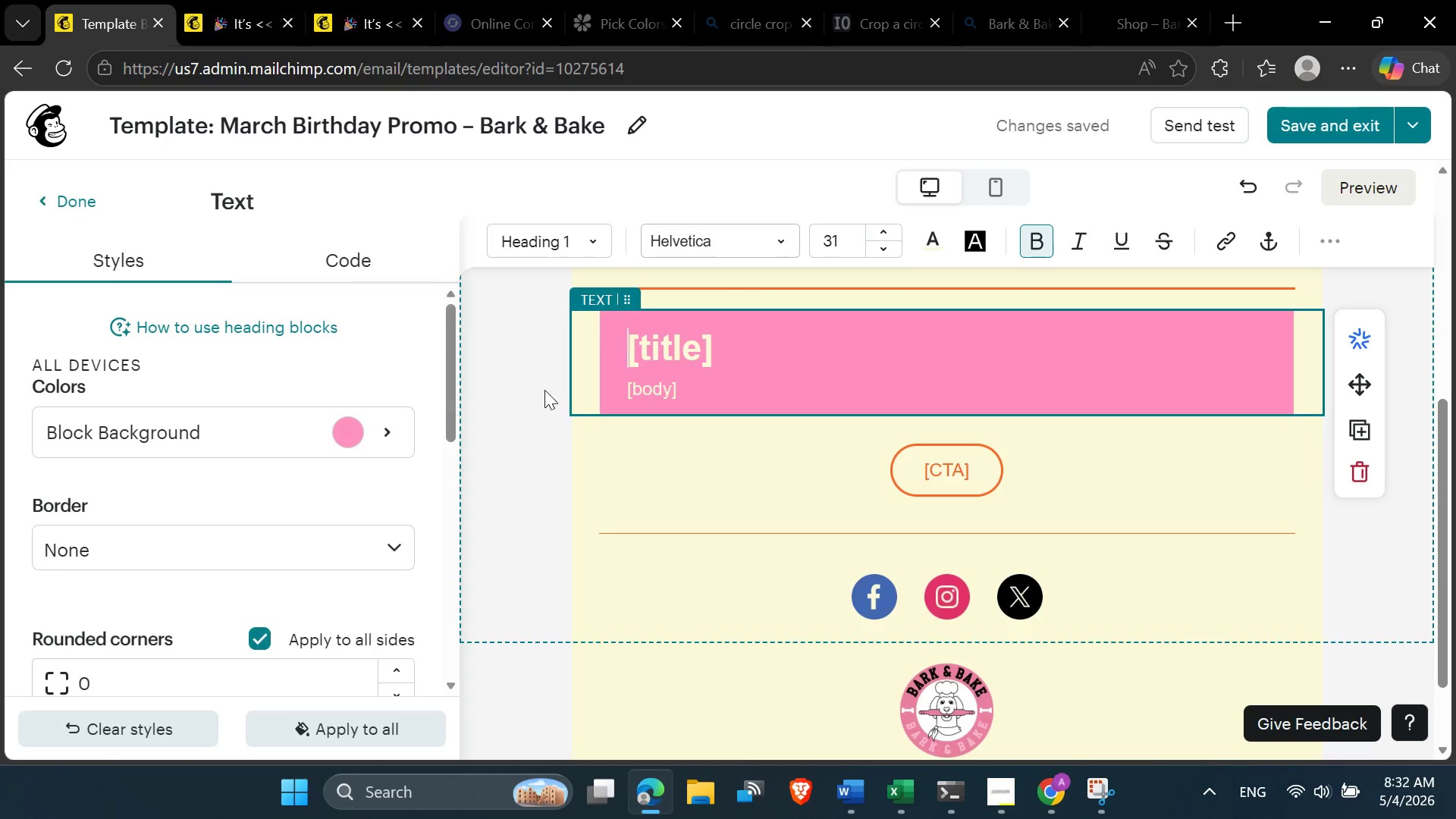 
left_click([610, 378])
 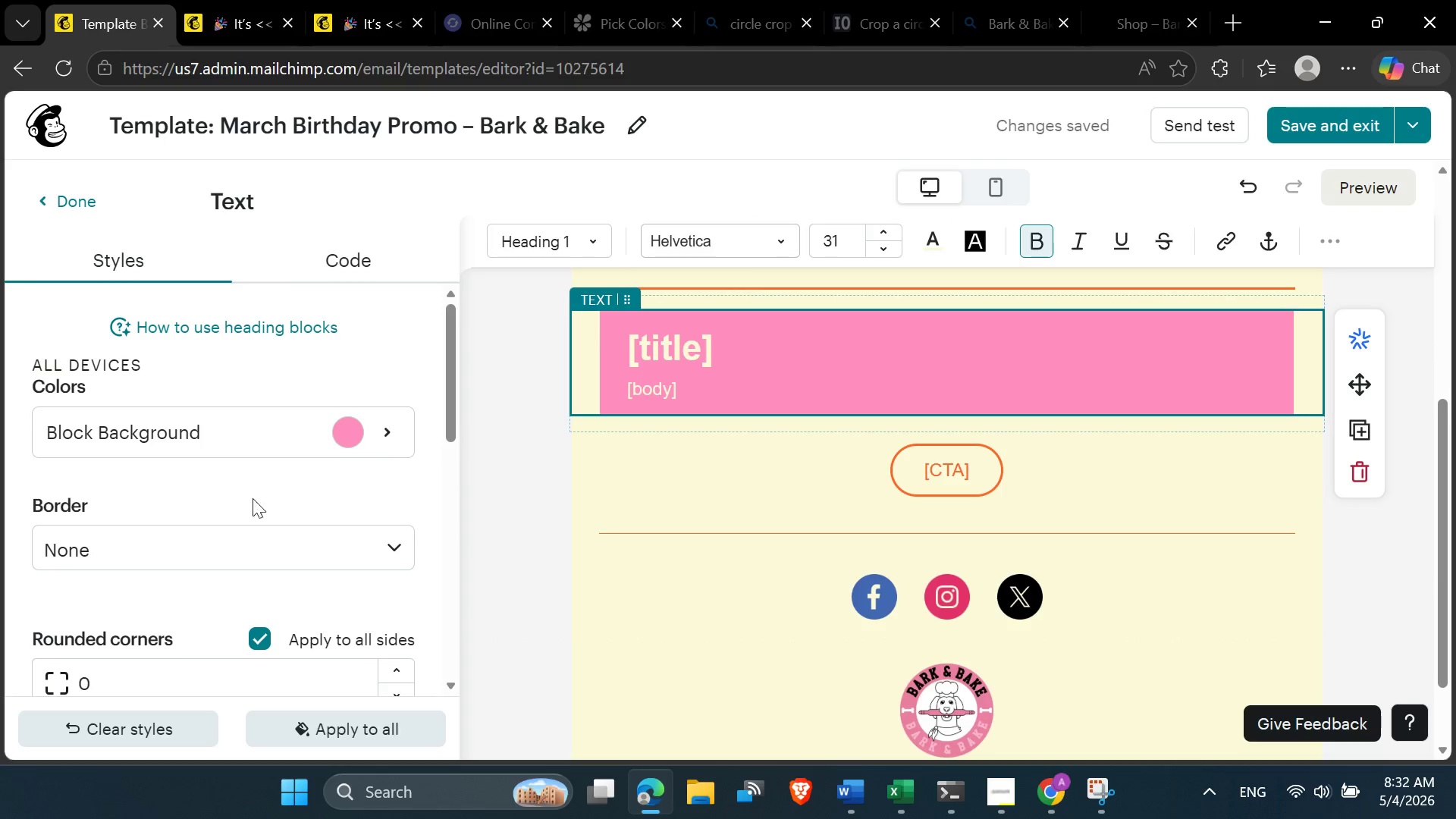 
scroll: coordinate [250, 568], scroll_direction: down, amount: 8.0
 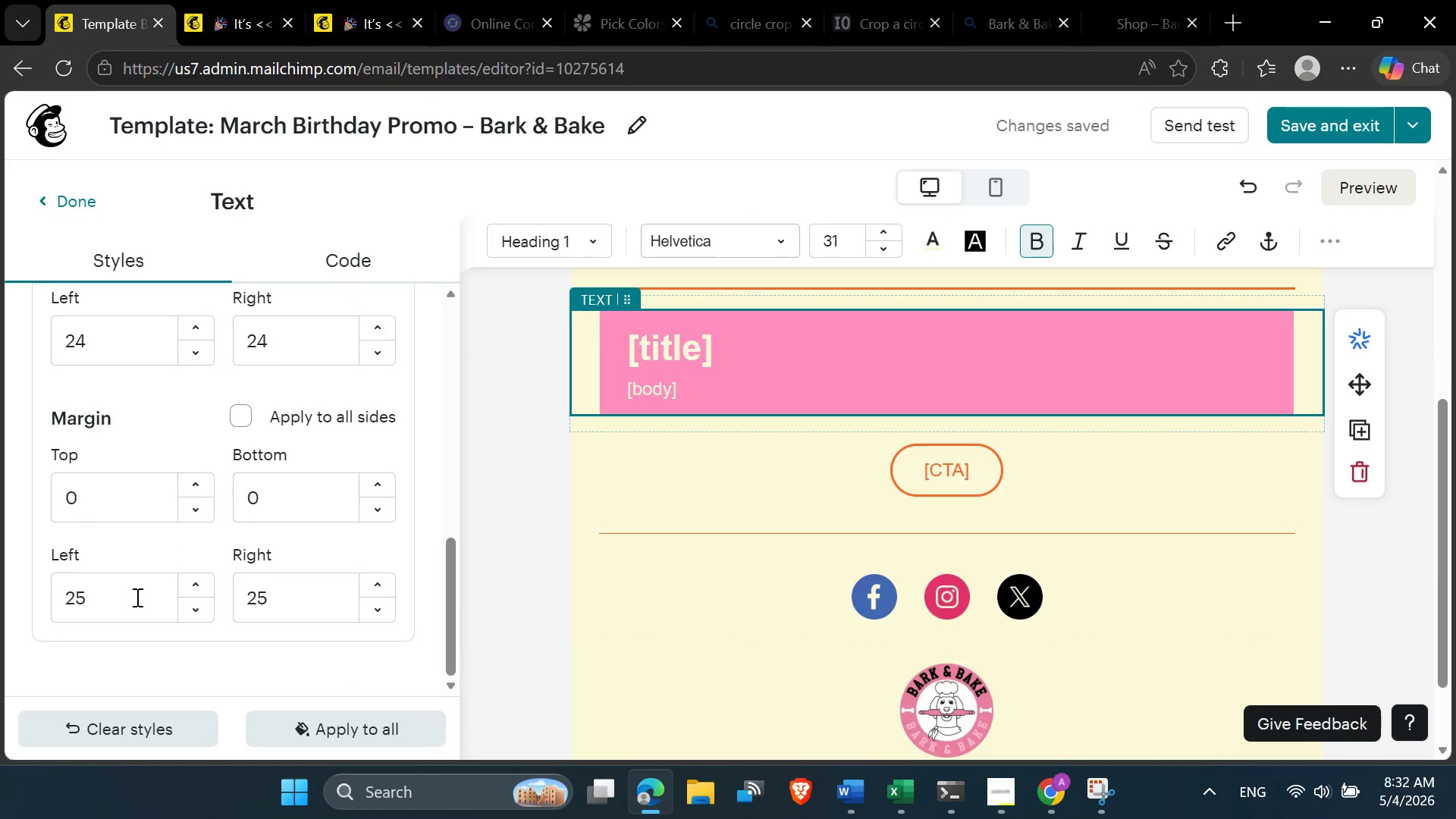 
left_click_drag(start_coordinate=[130, 599], to_coordinate=[0, 599])
 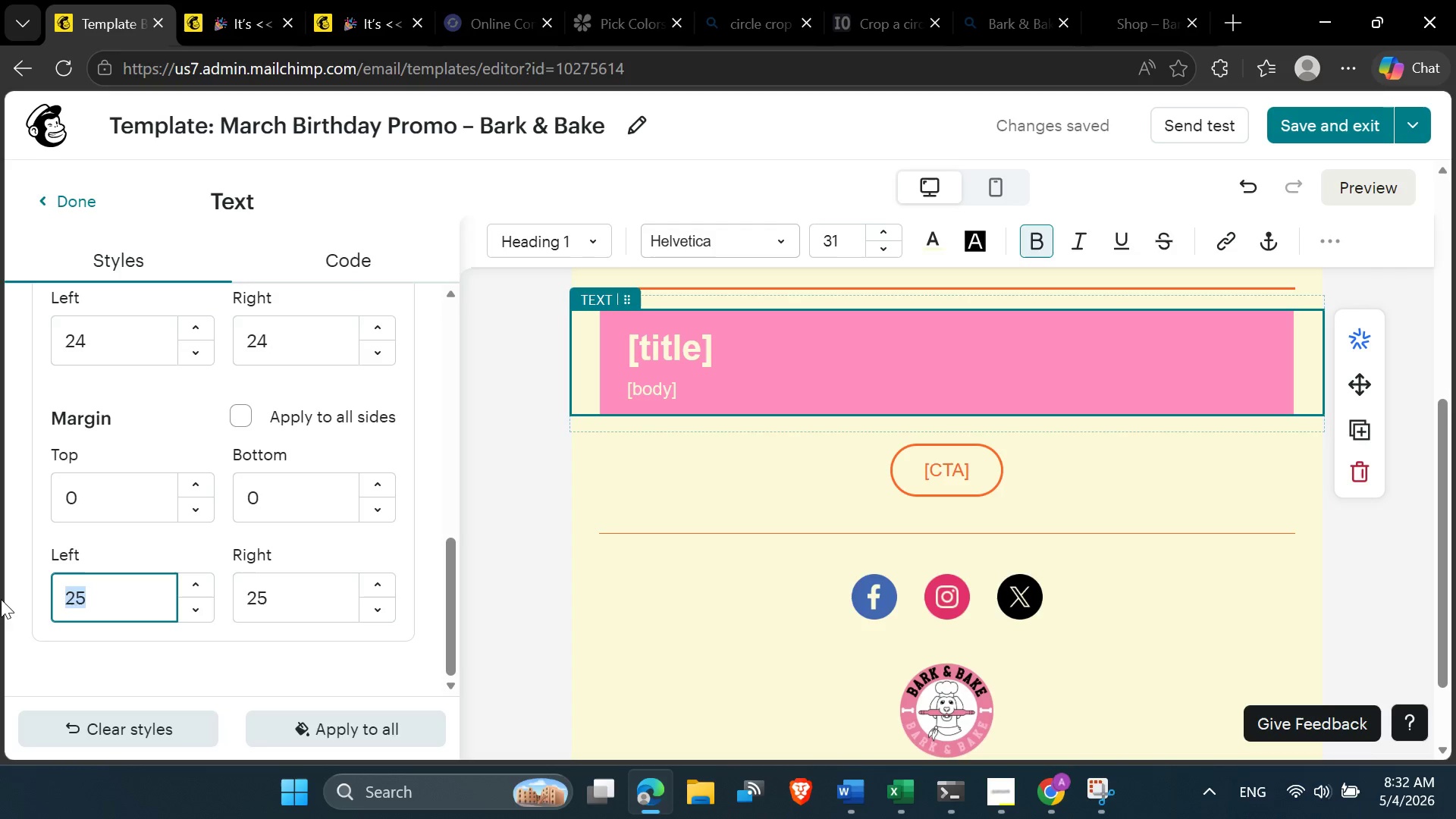 
type(30)
 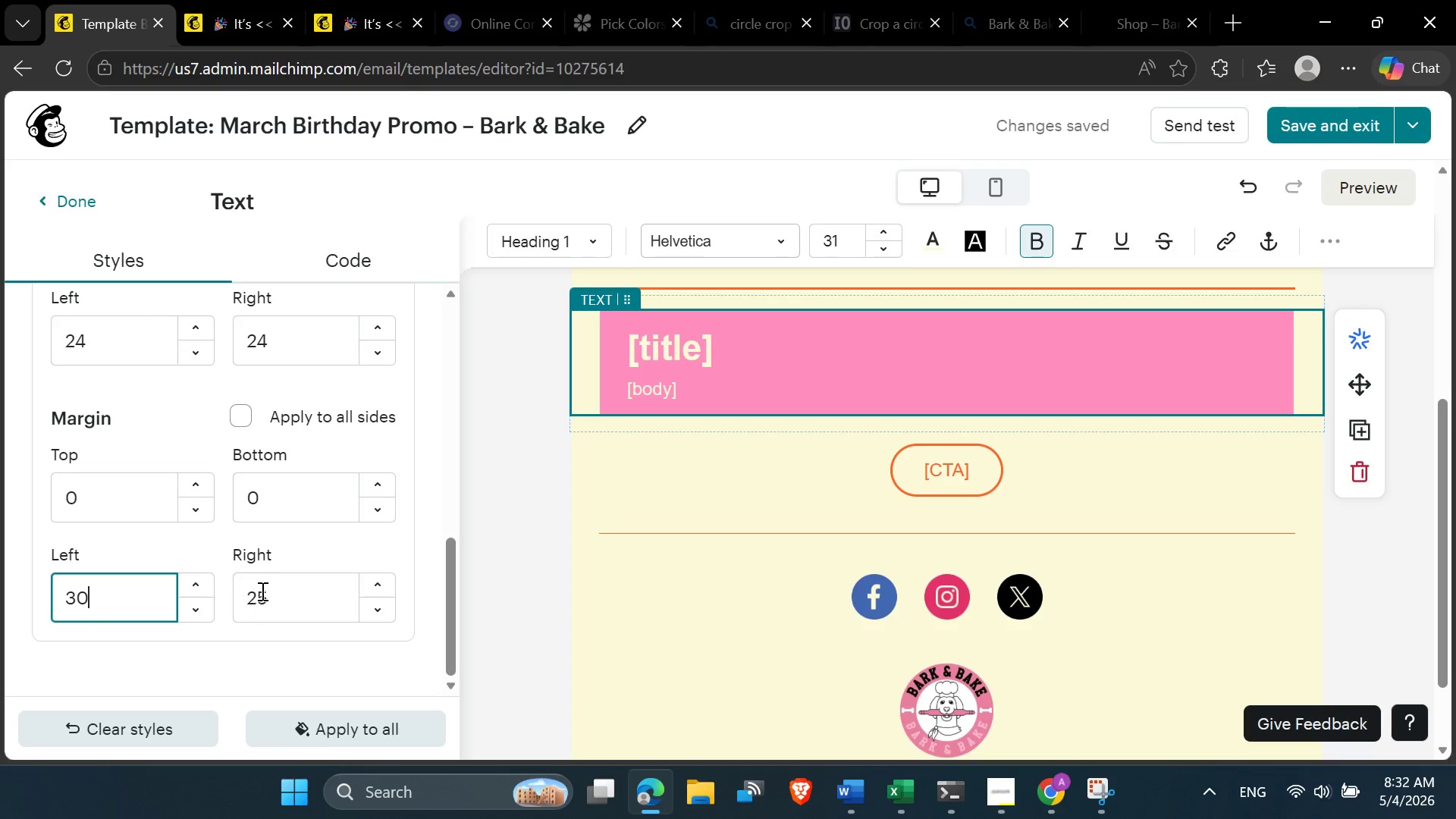 
left_click_drag(start_coordinate=[268, 592], to_coordinate=[233, 586])
 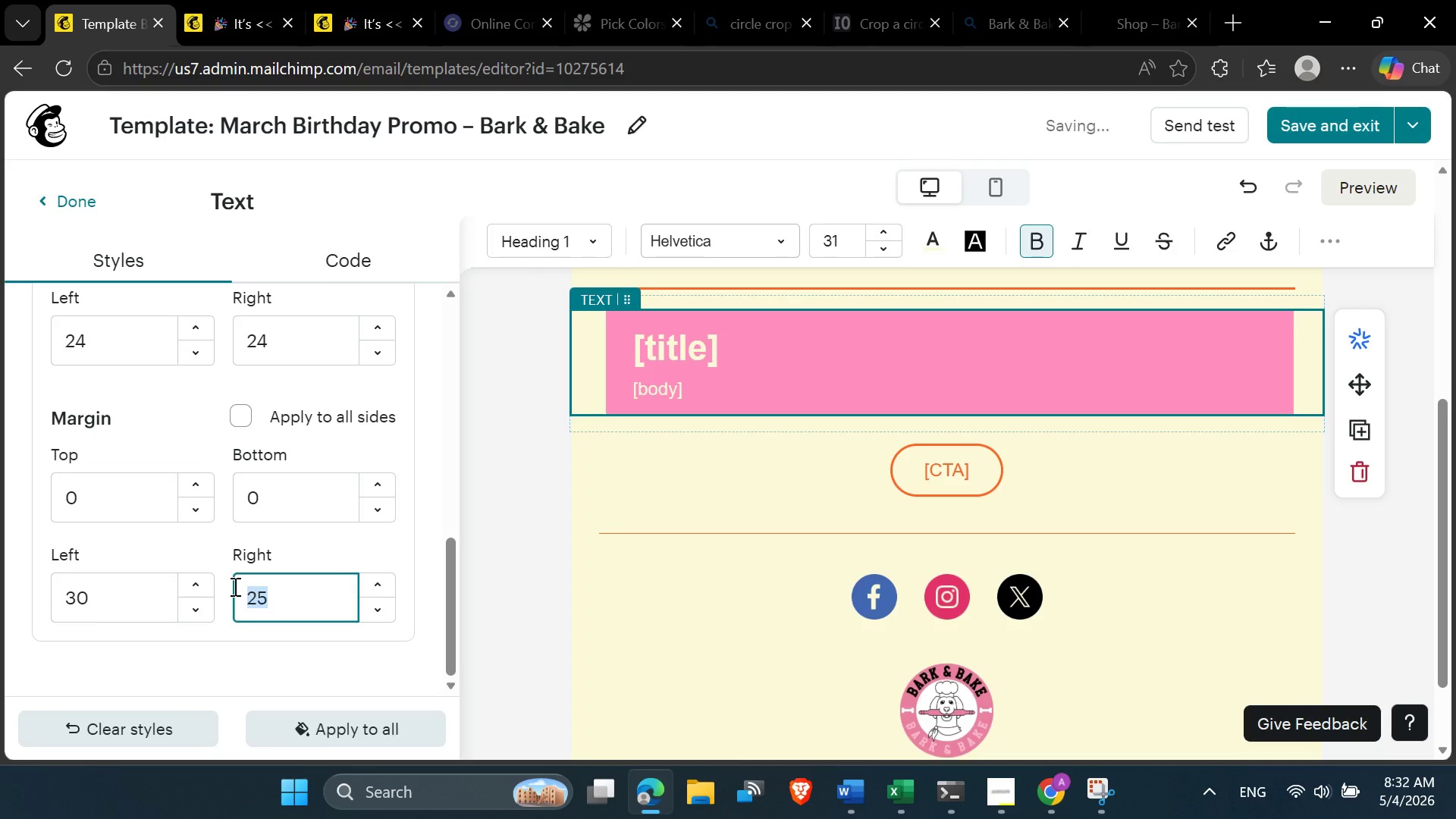 
type(30)
 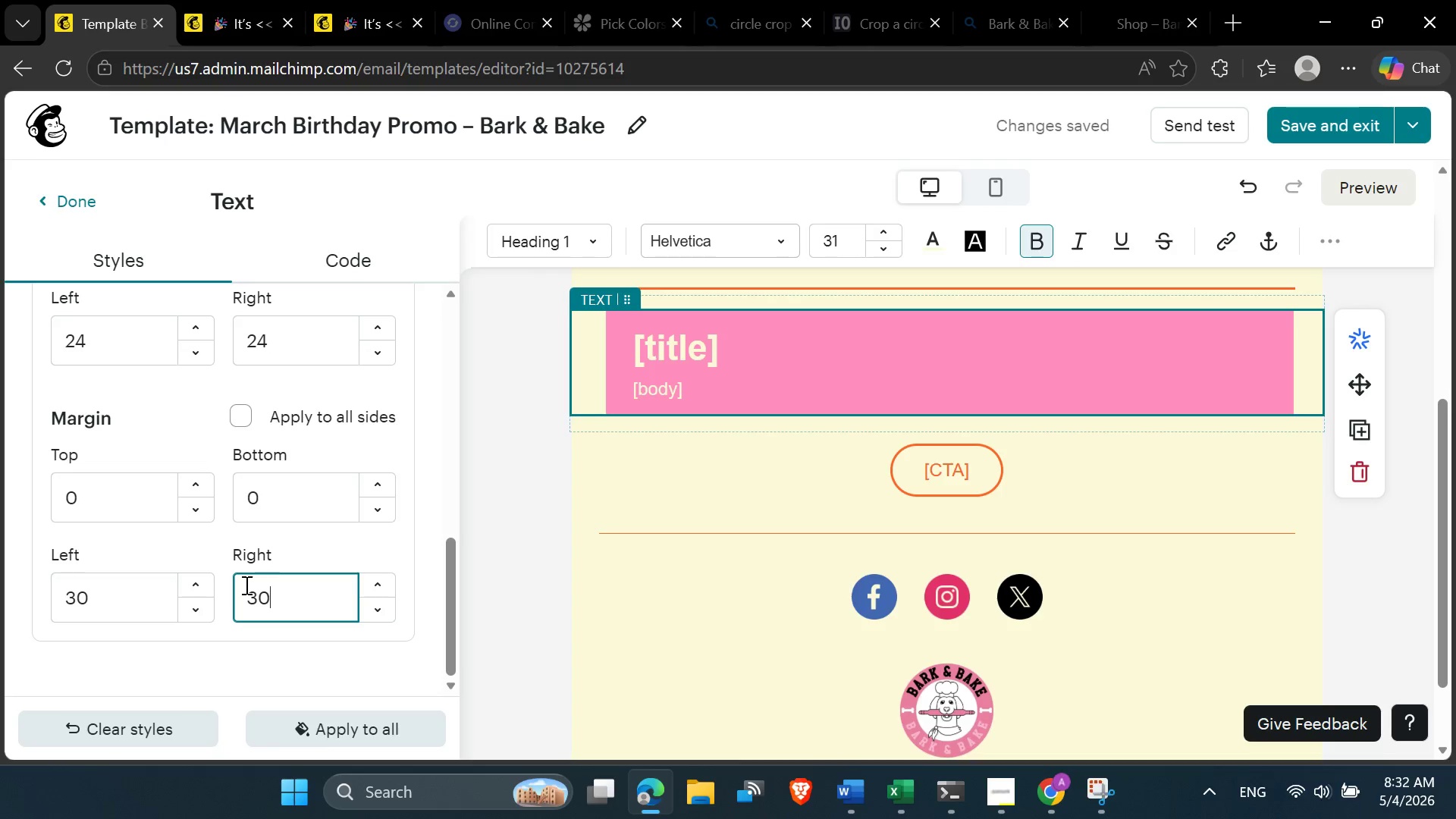 
key(Enter)
 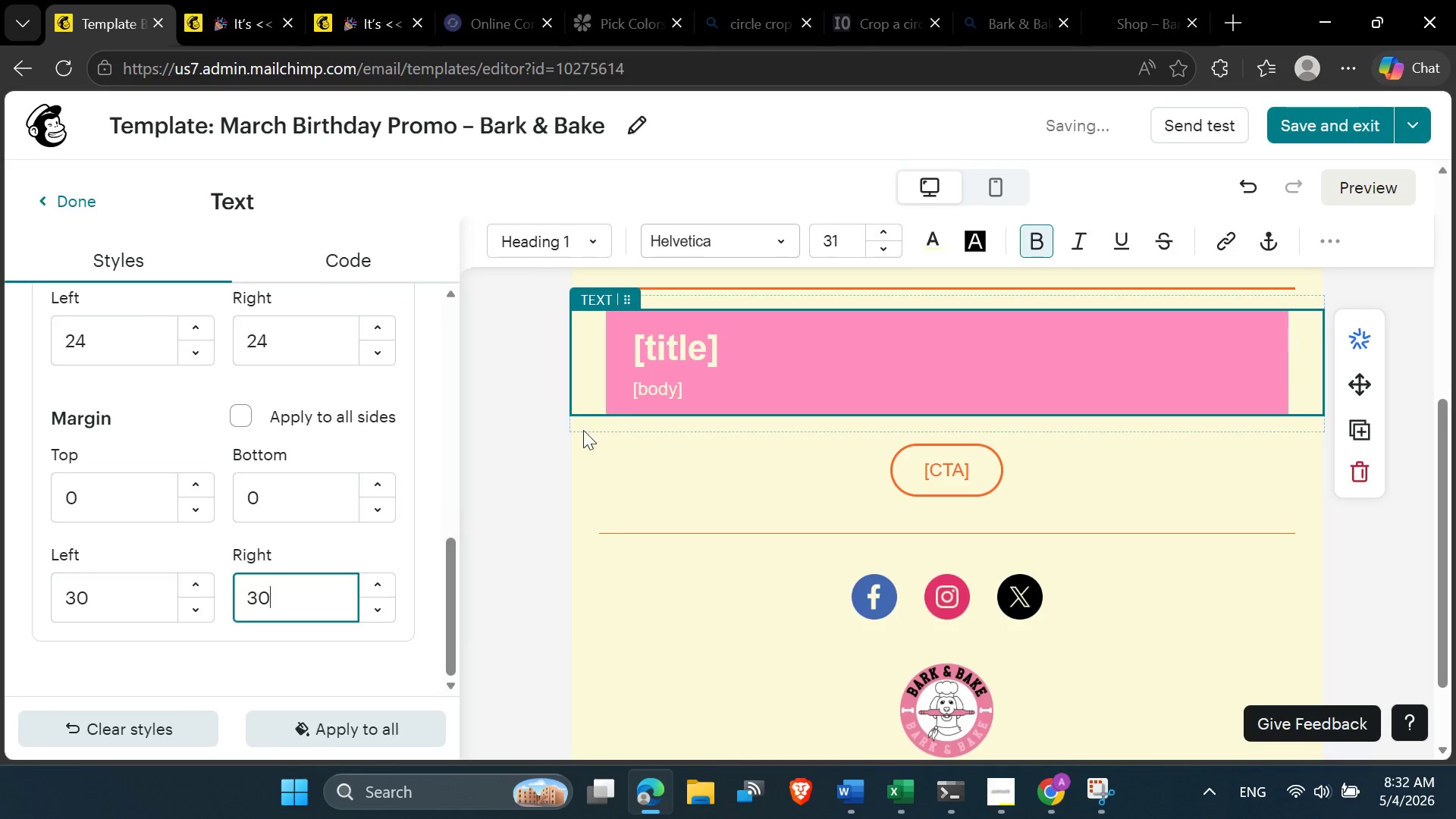 
left_click([682, 375])
 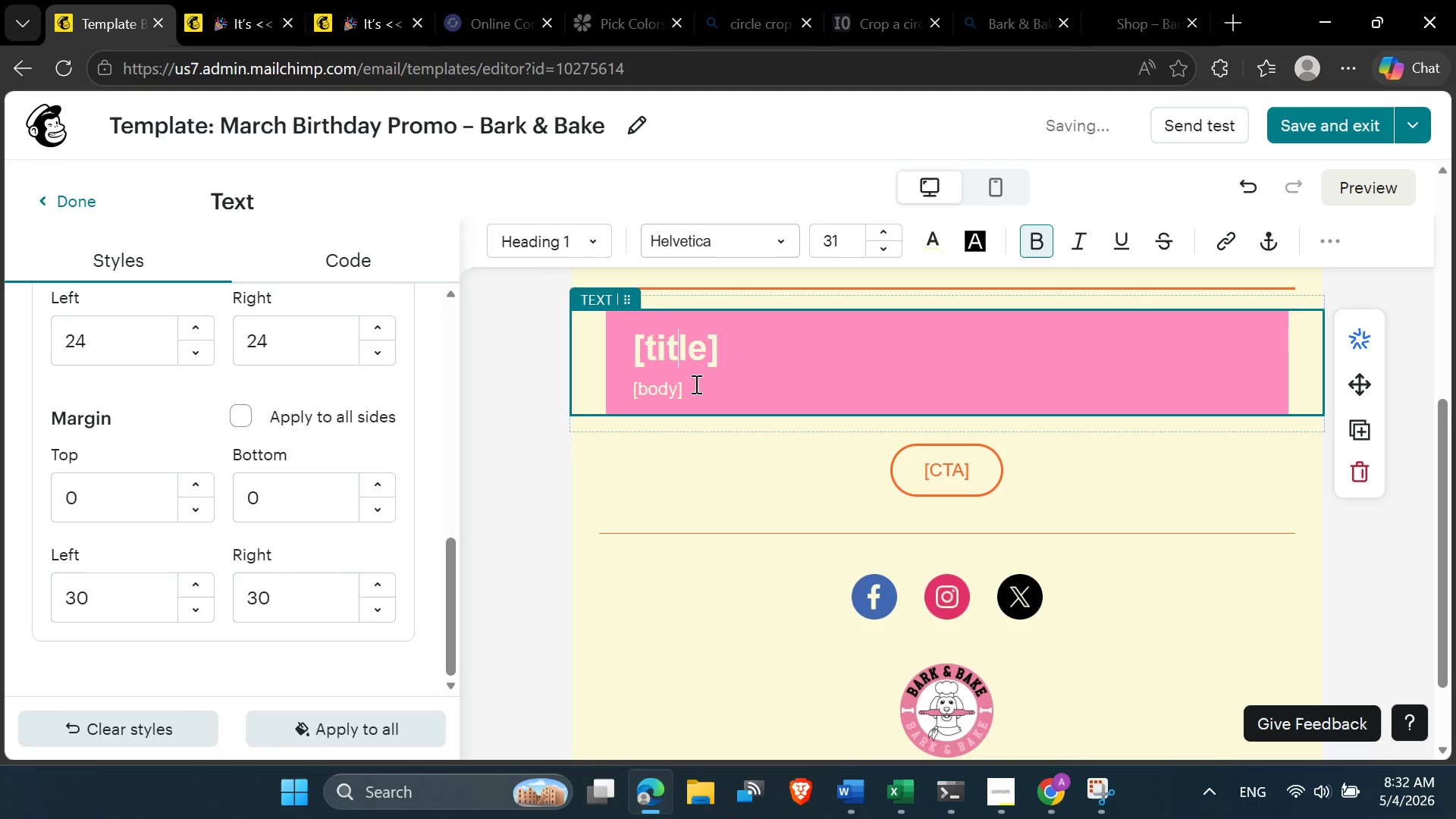 
left_click([695, 384])
 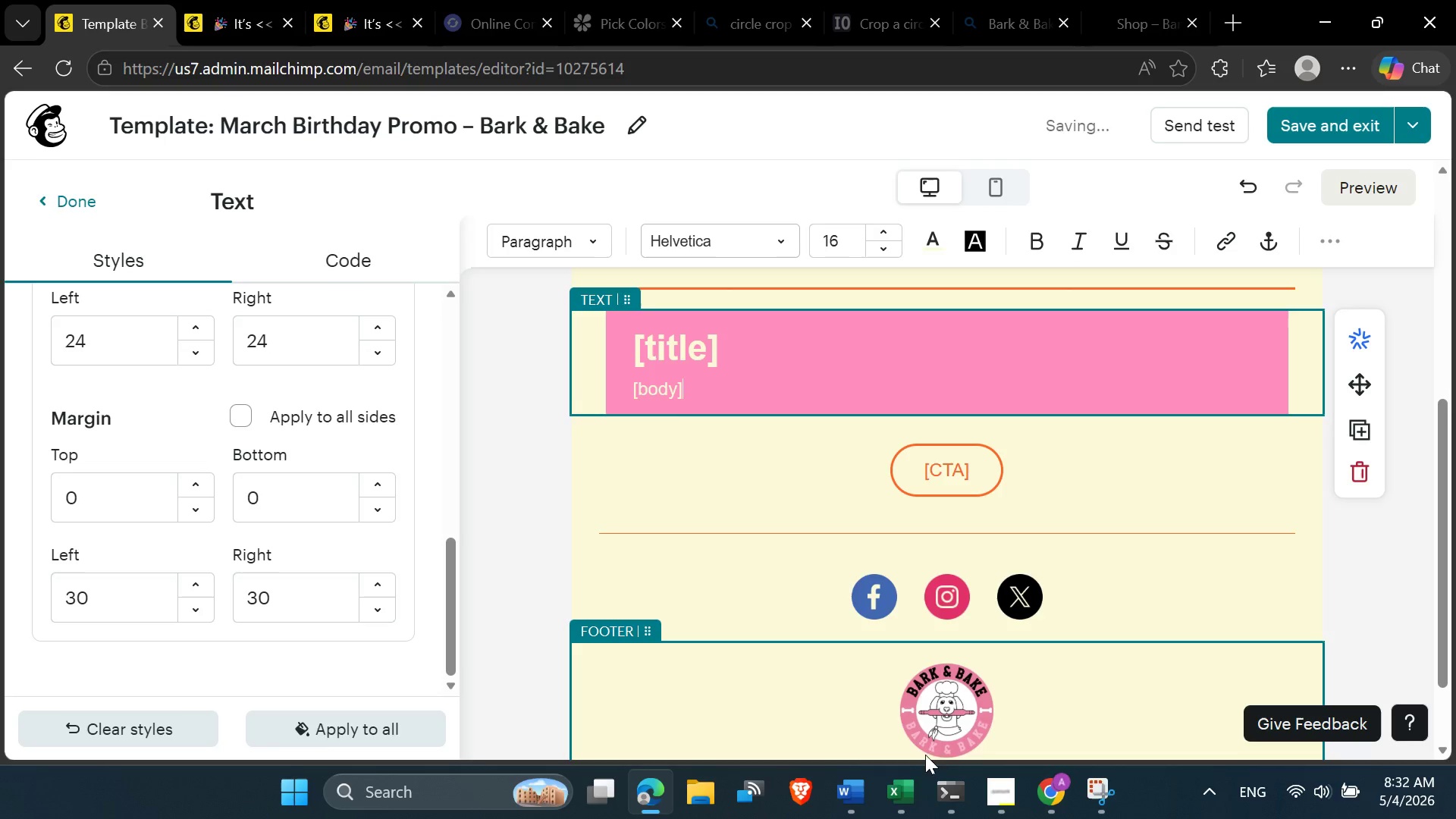 
left_click([849, 800])
 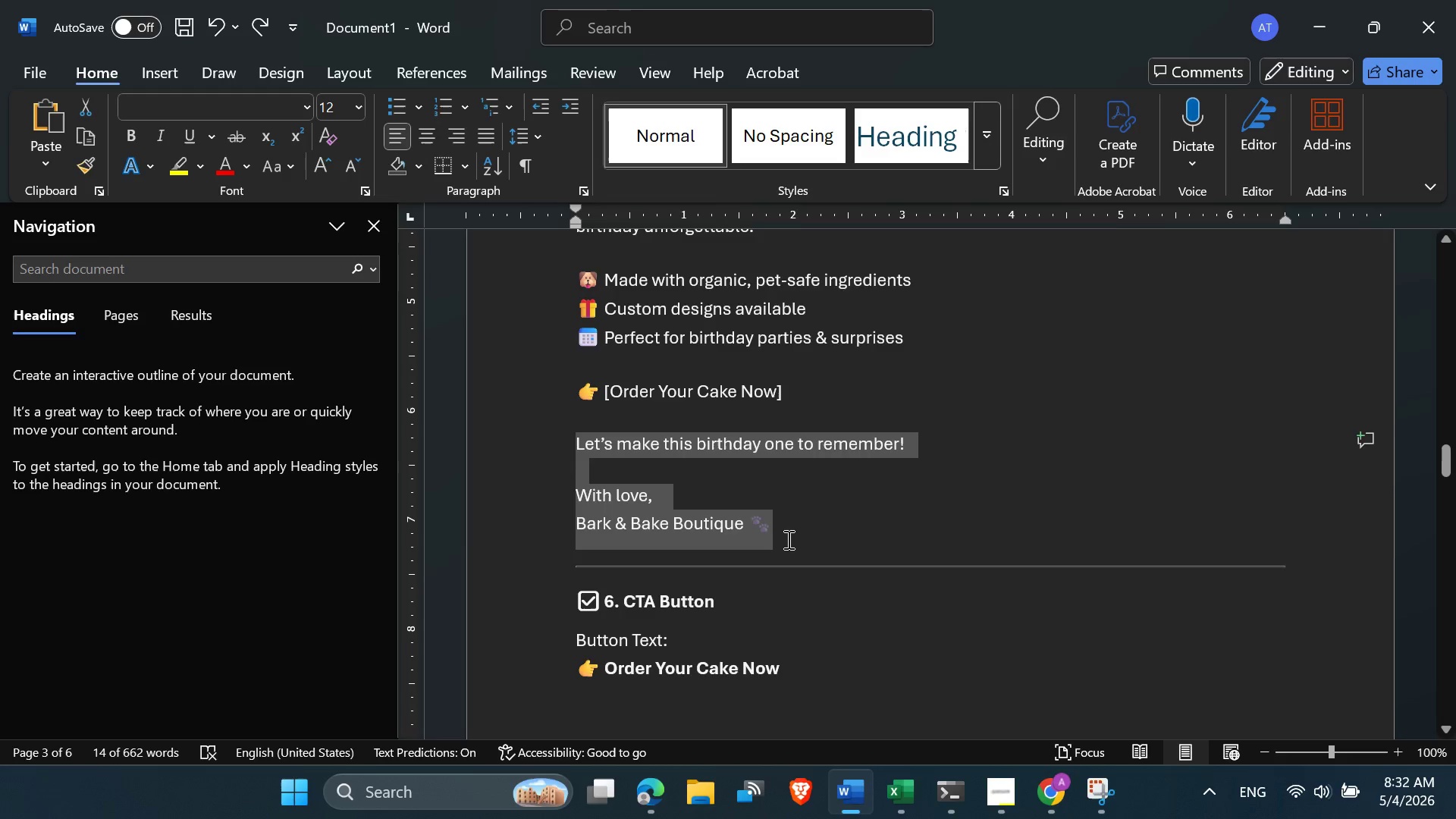 
scroll: coordinate [779, 565], scroll_direction: up, amount: 9.0
 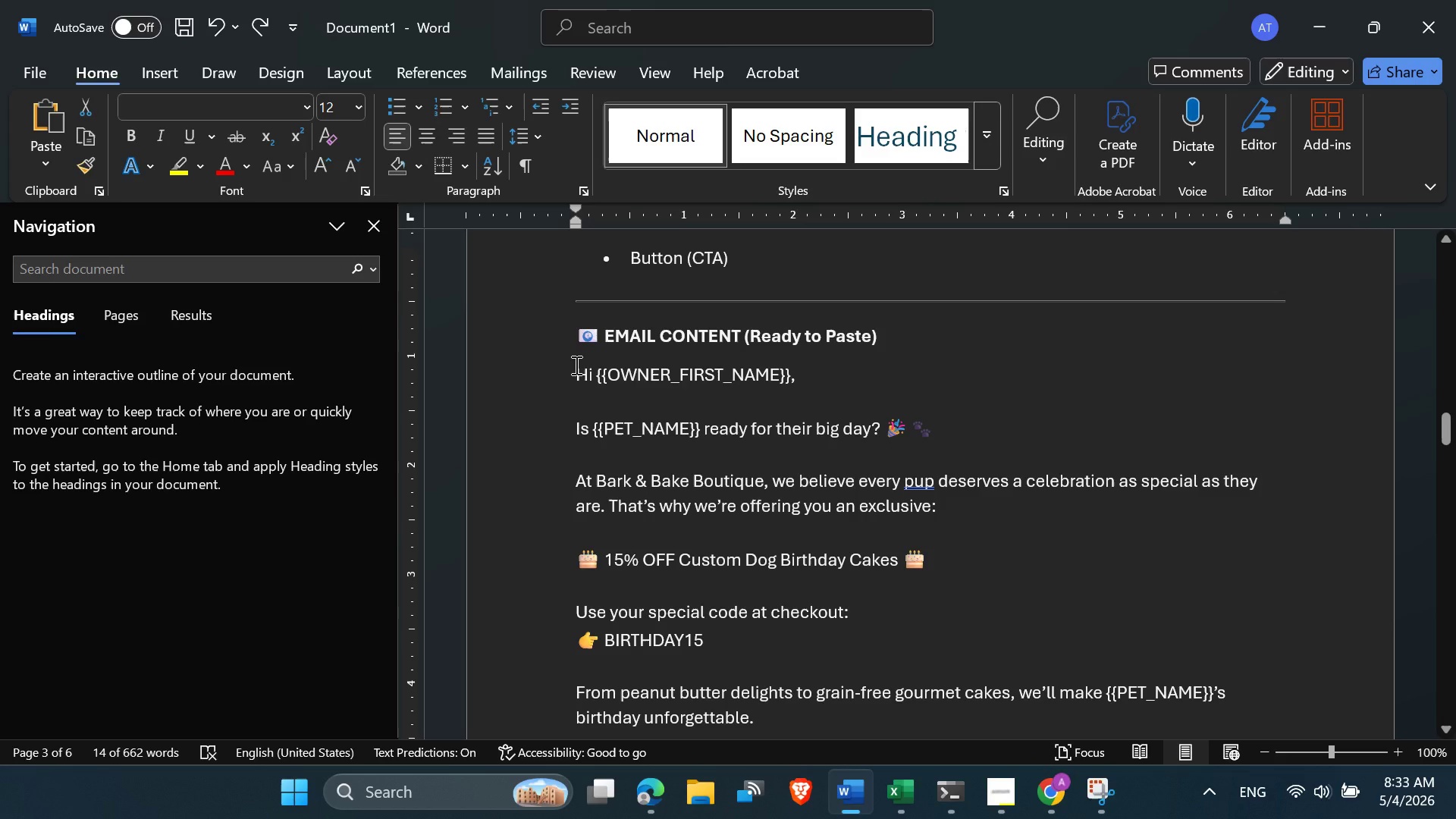 
left_click_drag(start_coordinate=[575, 365], to_coordinate=[918, 410])
 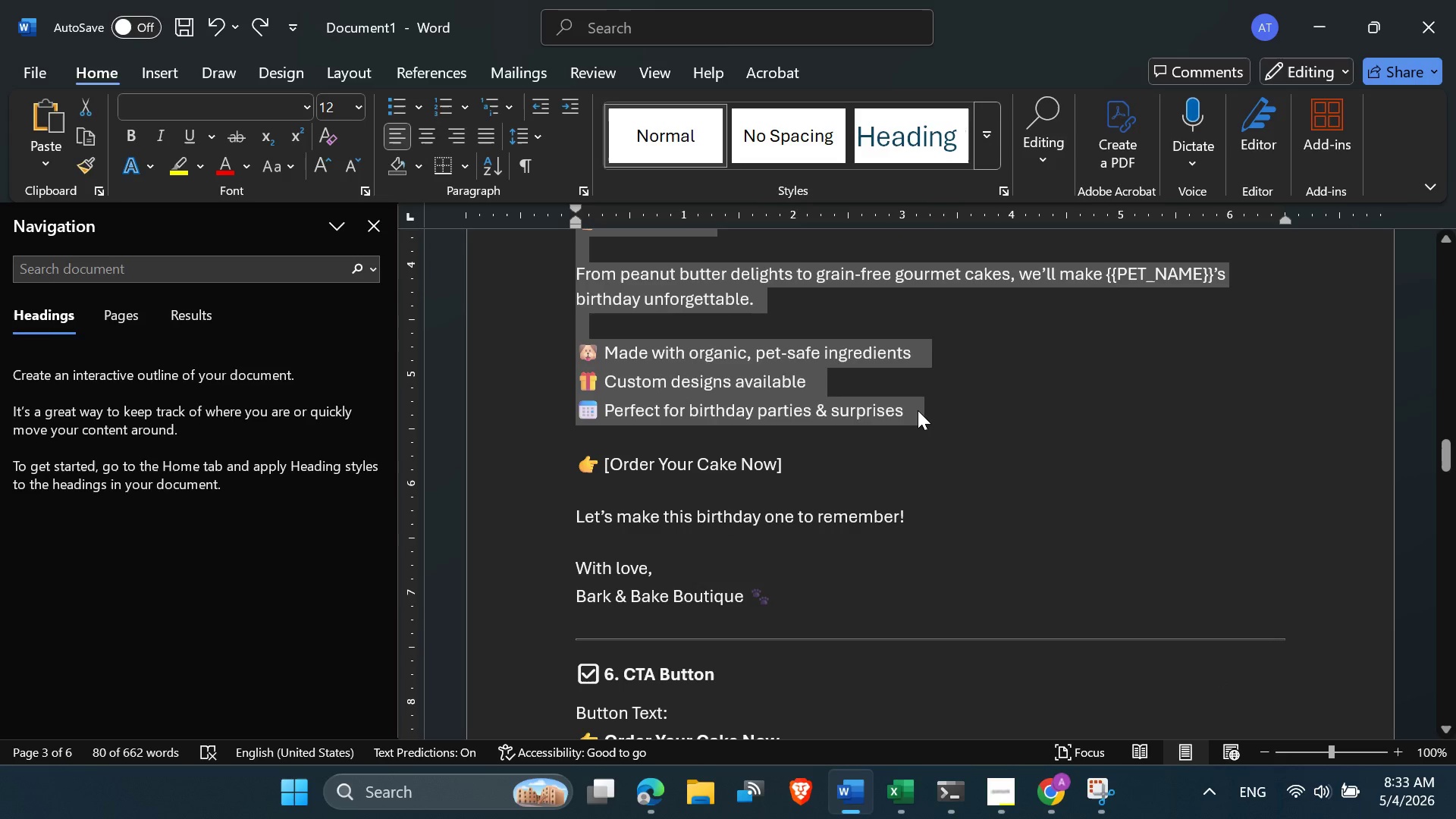 
key(Control+C)
 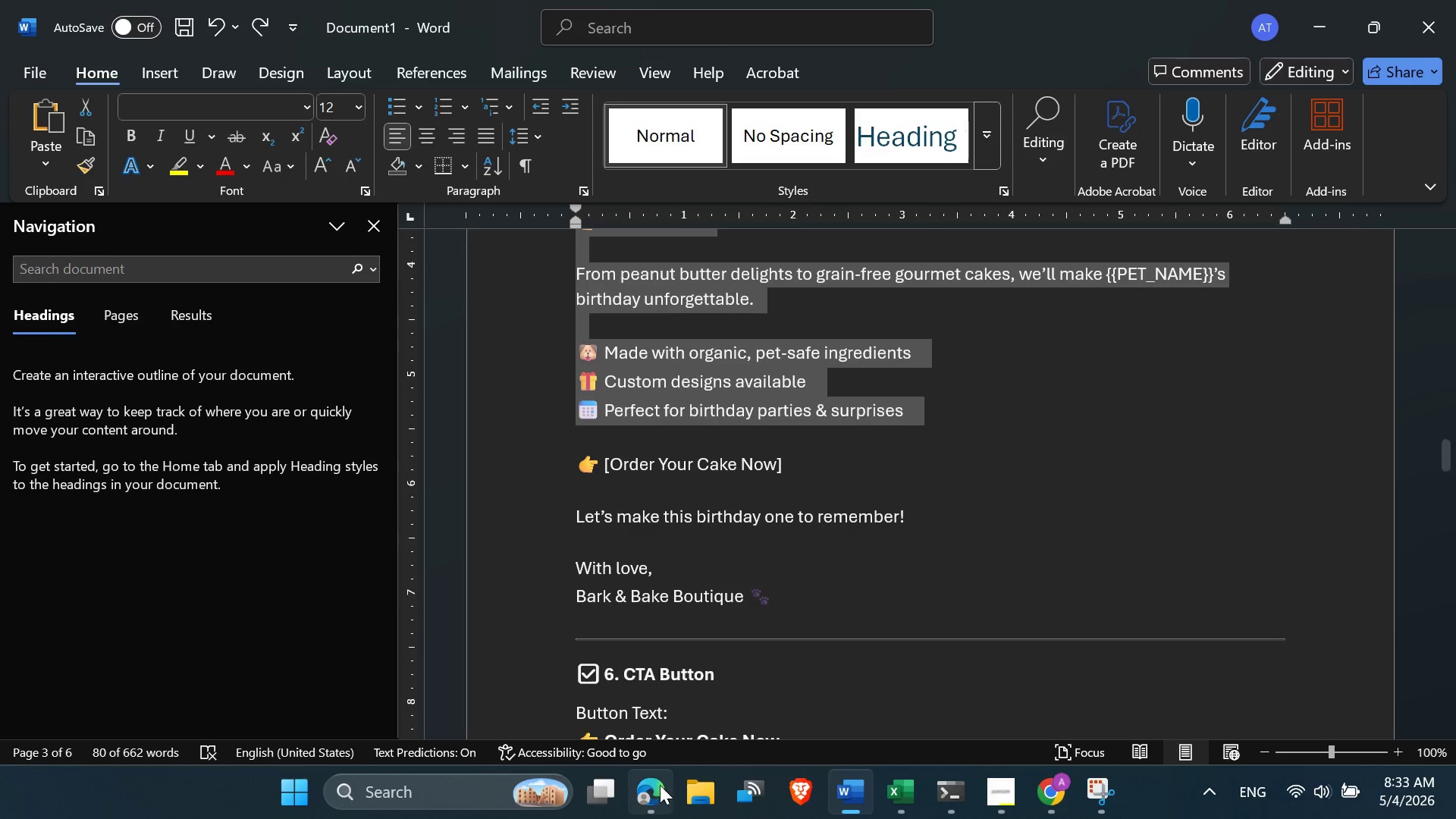 
left_click([660, 786])
 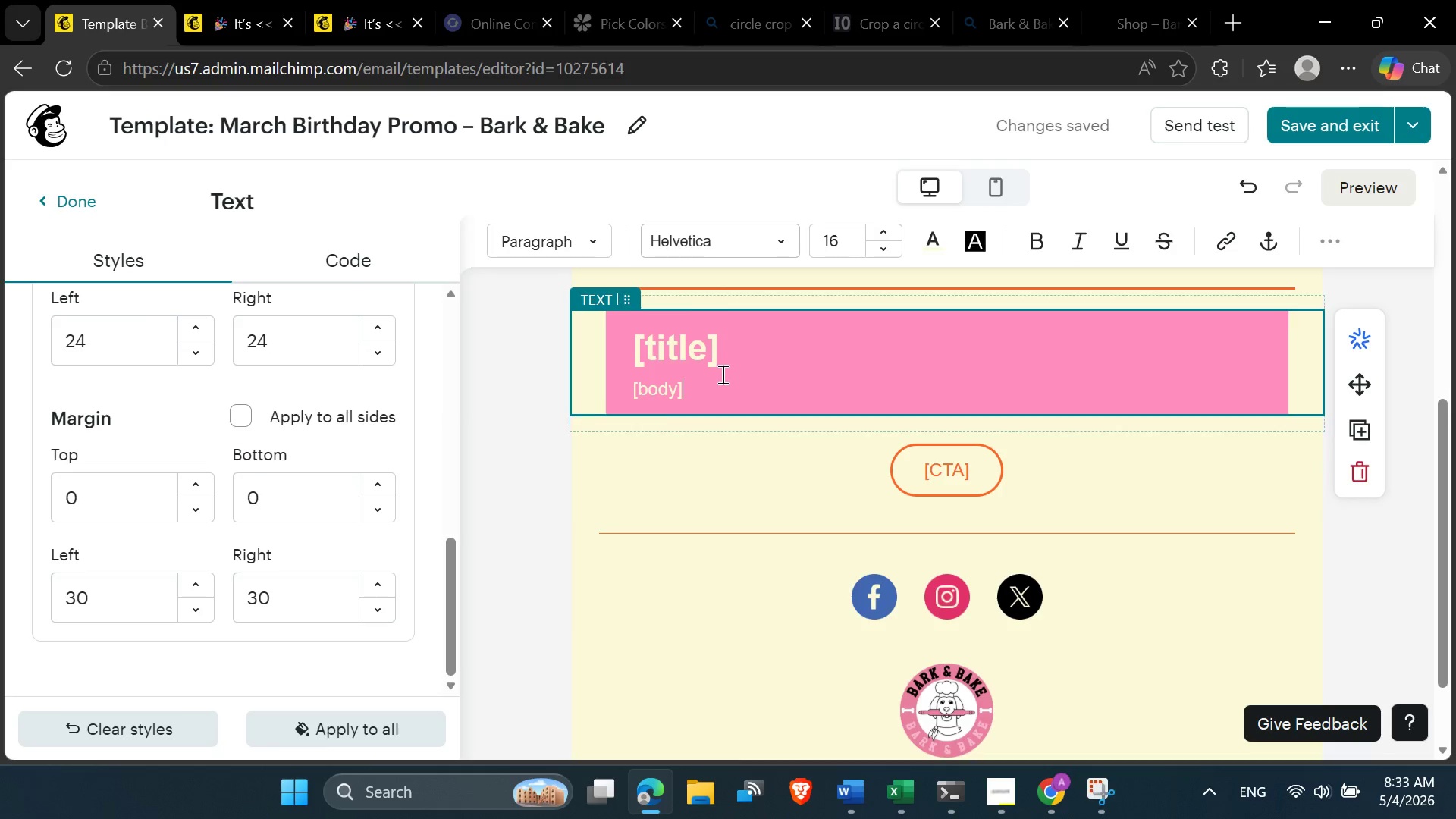 
key(Control+A)
 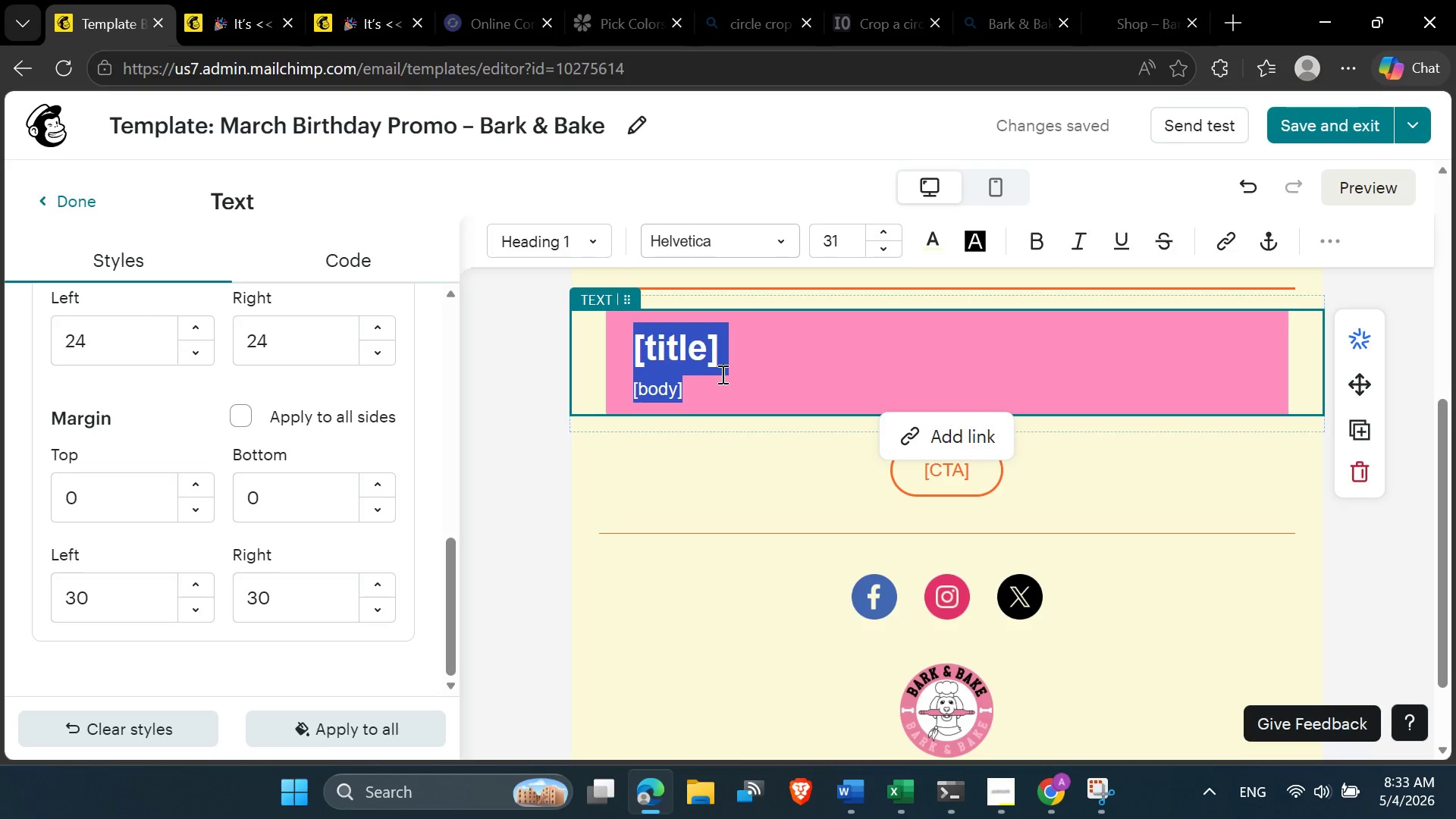 
key(Control+V)
 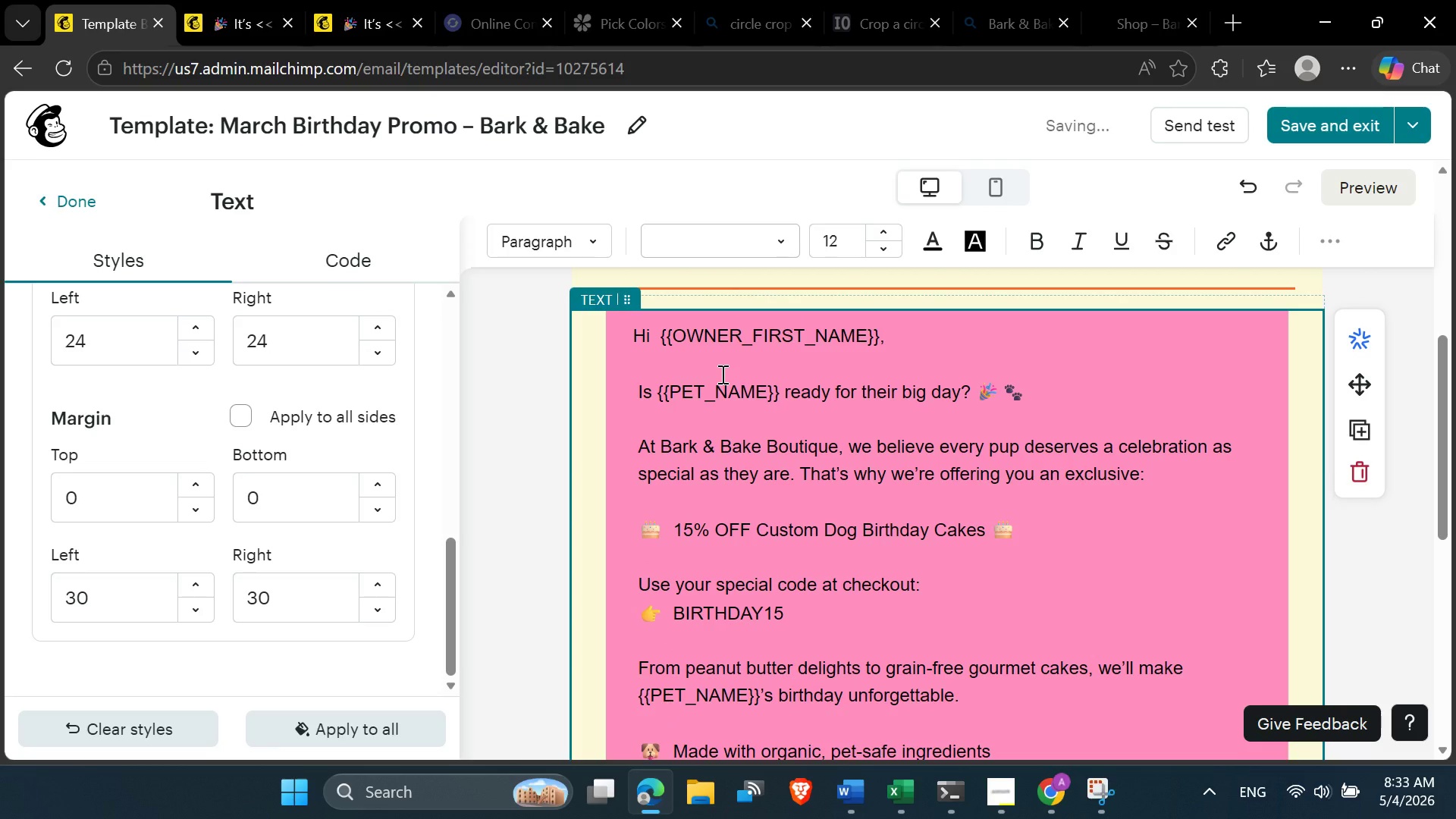 
key(Control+A)
 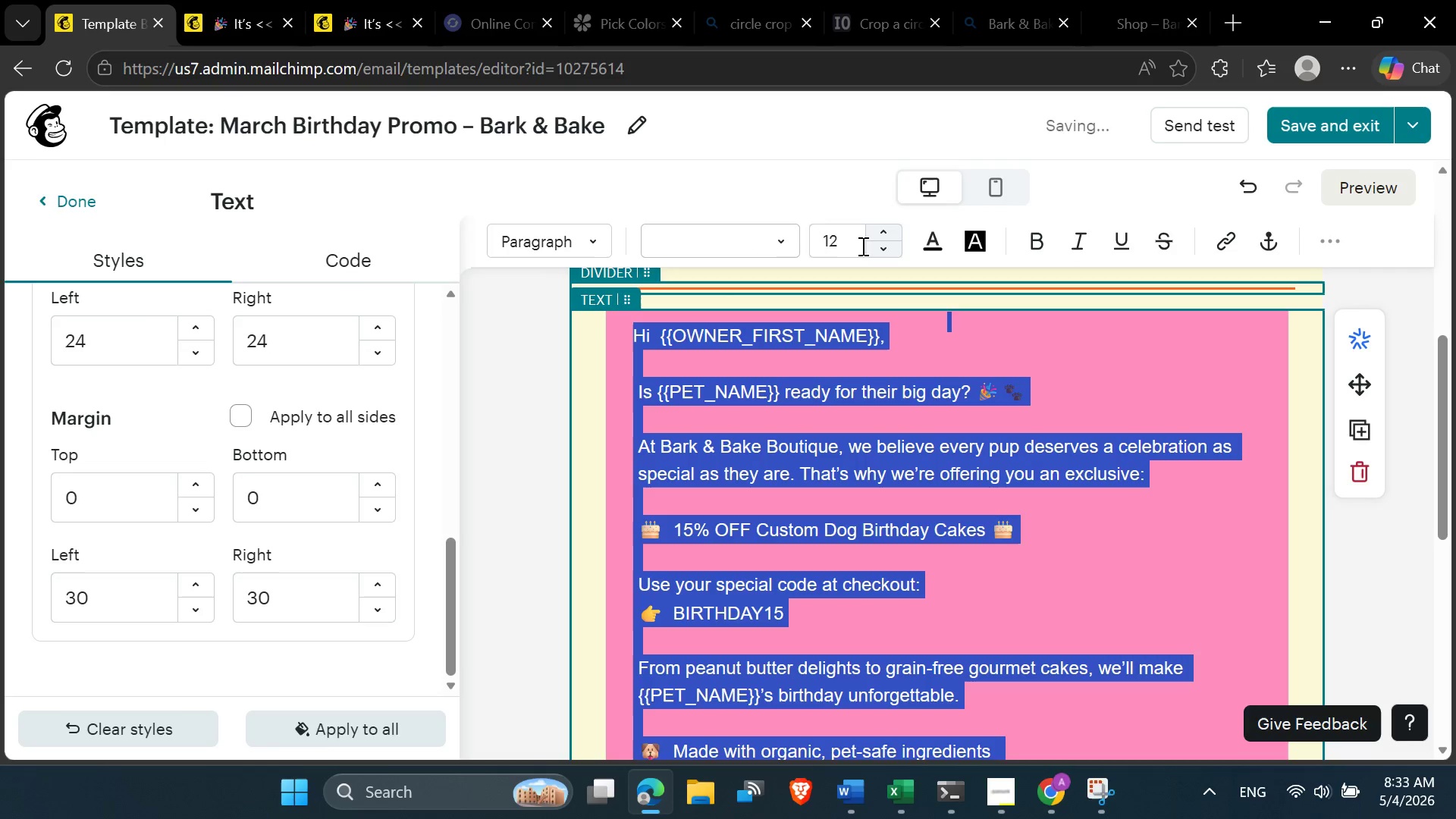 
left_click([774, 246])
 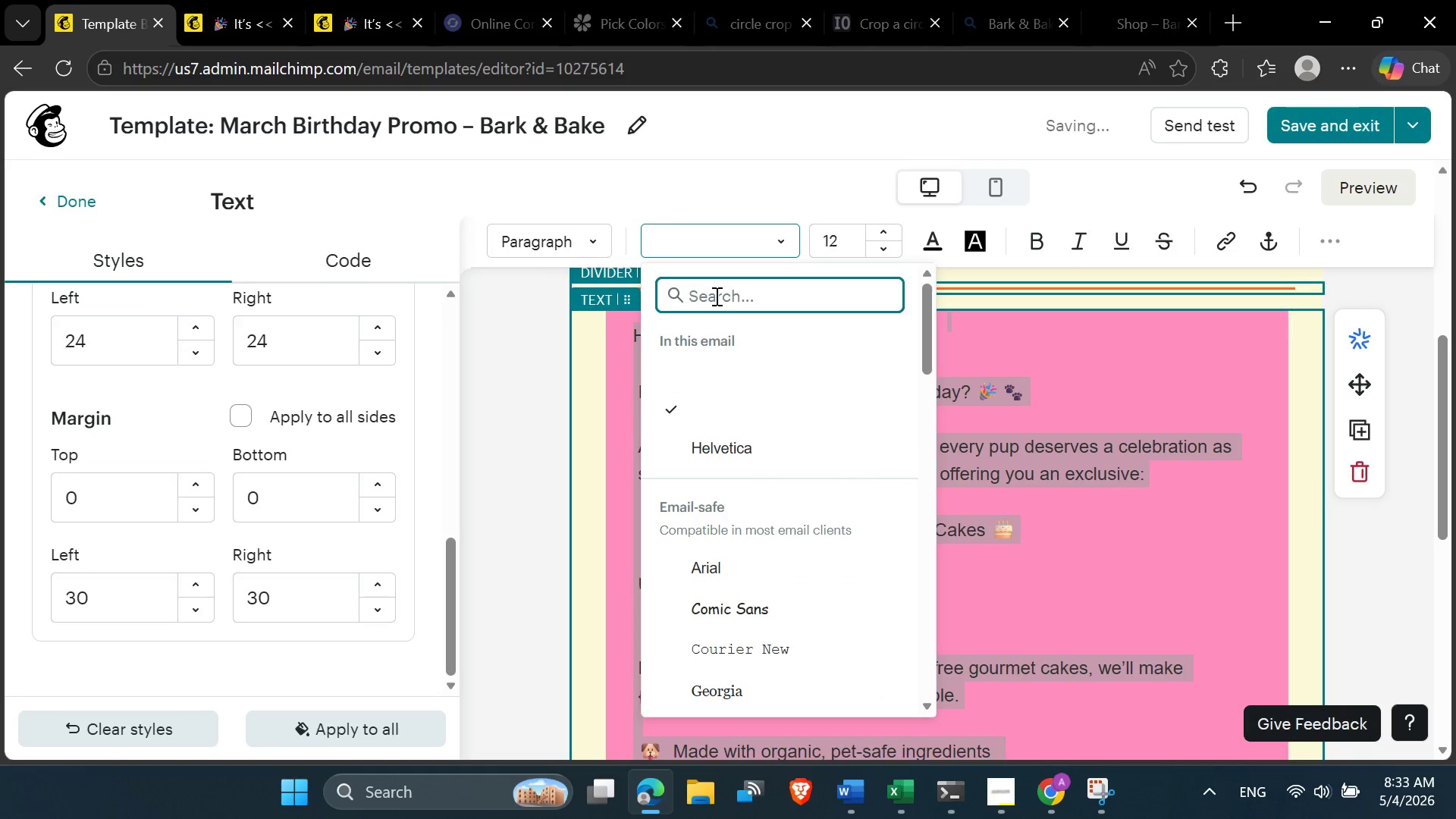 
type(robo)
 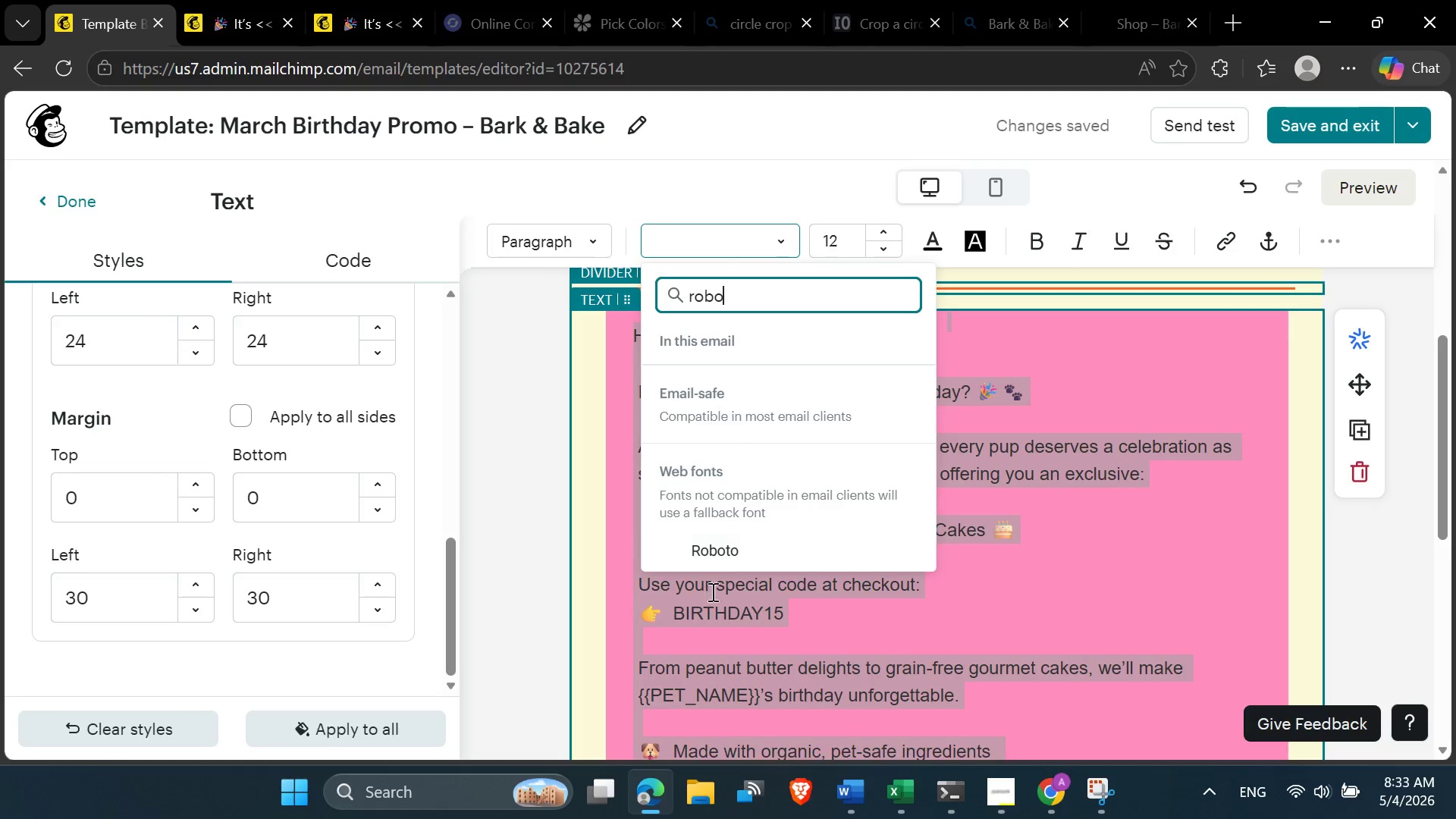 
left_click([715, 554])
 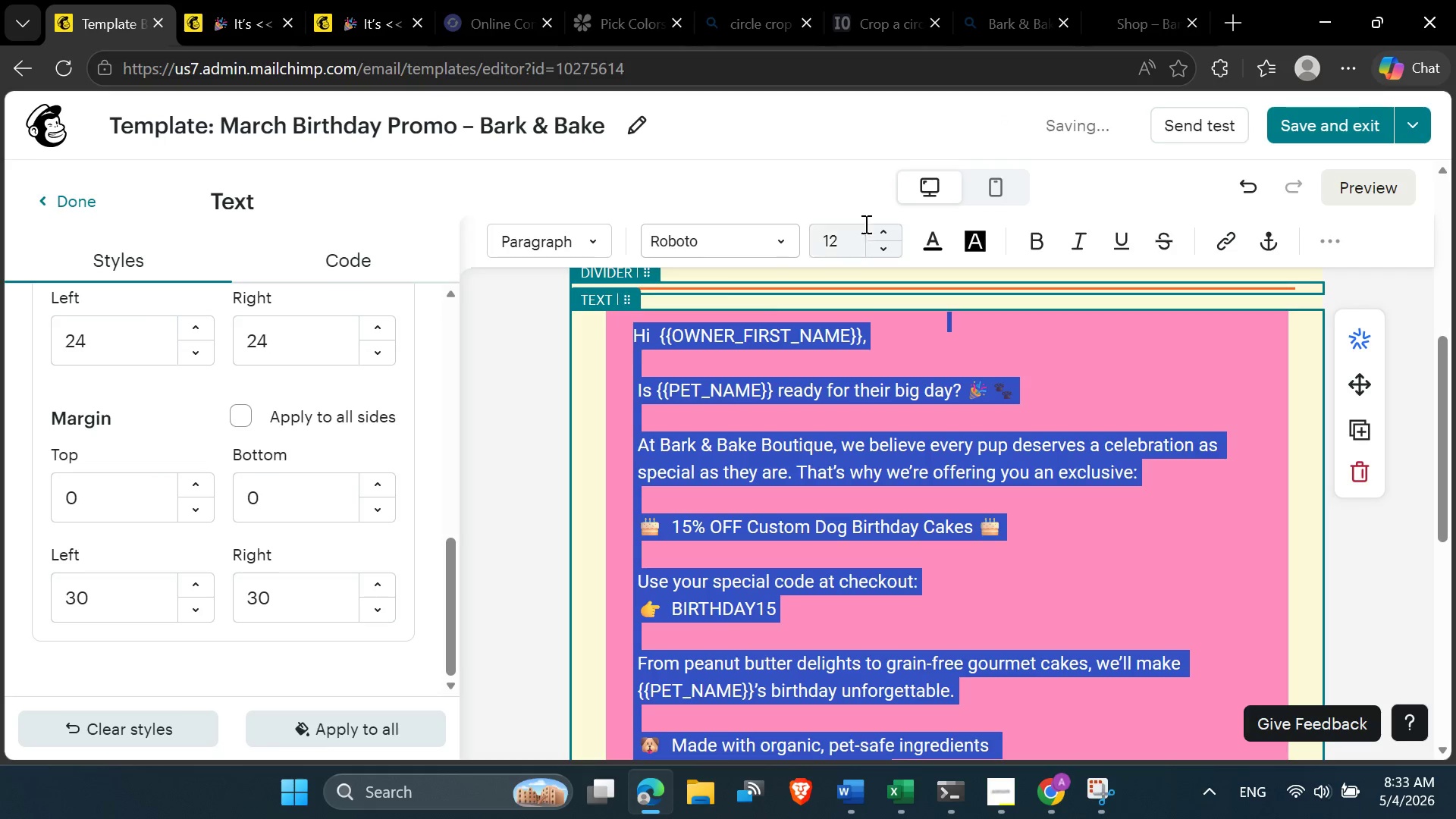 
left_click([884, 229])
 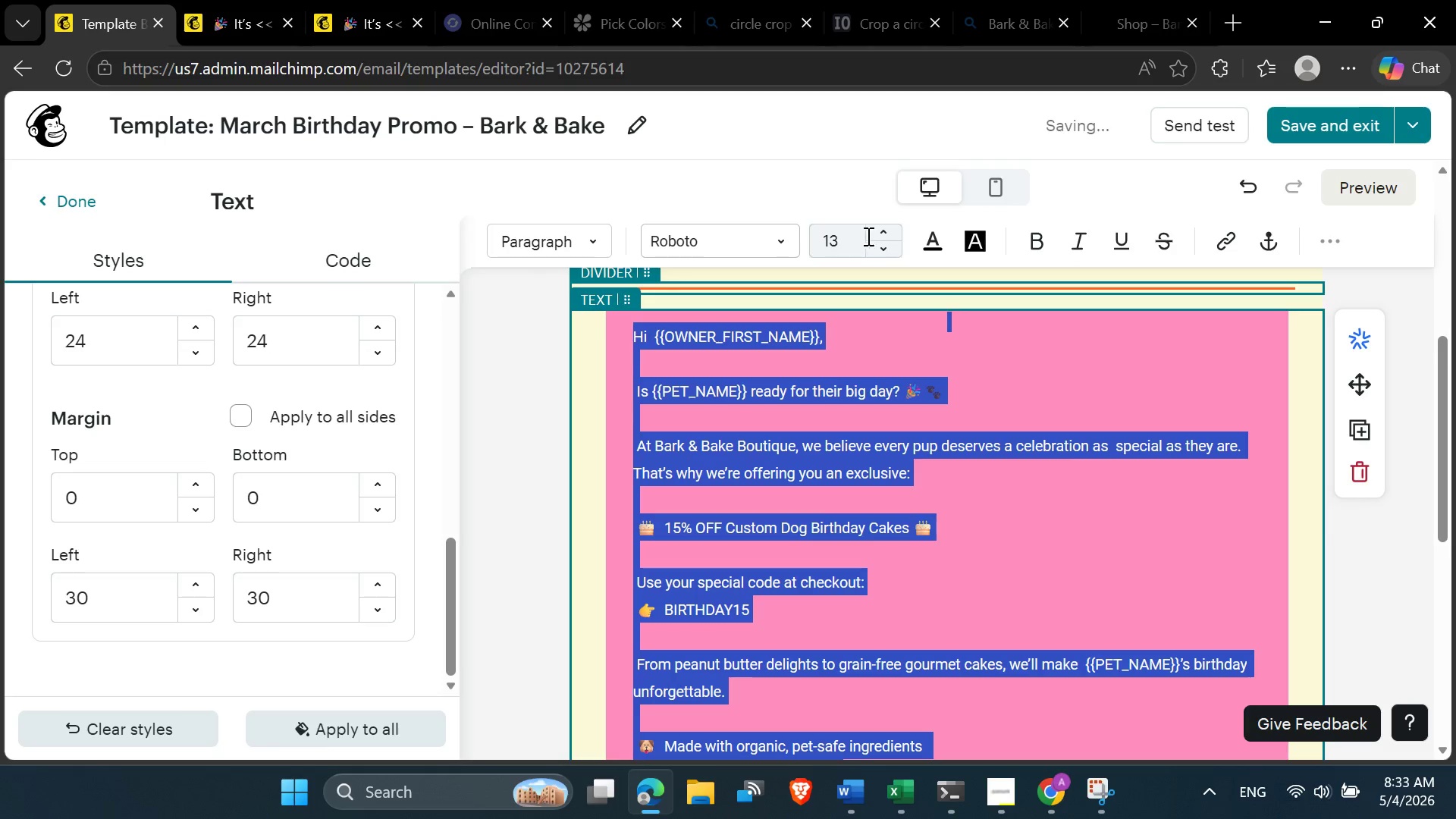 
left_click([885, 234])
 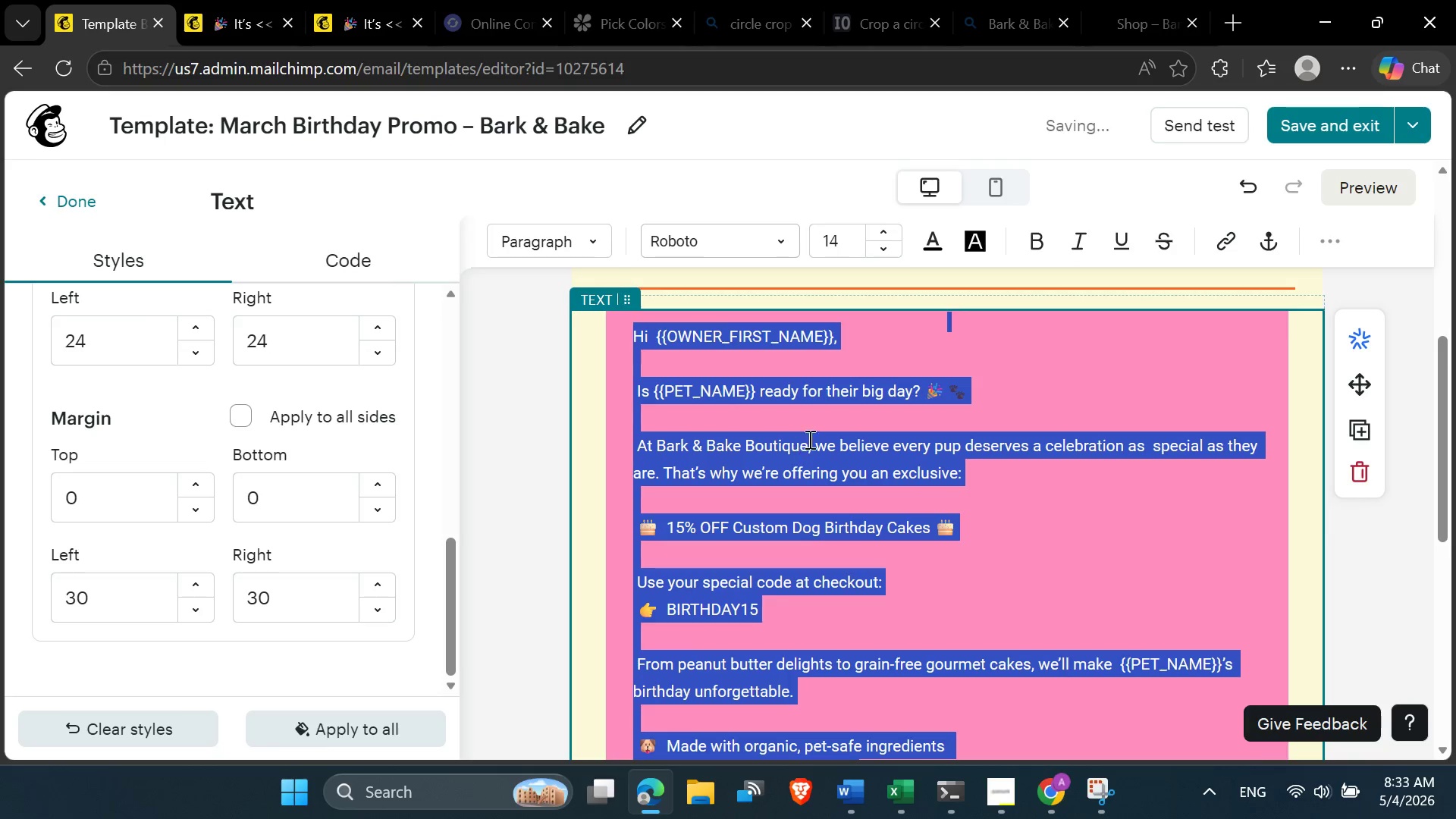 
double_click([890, 238])
 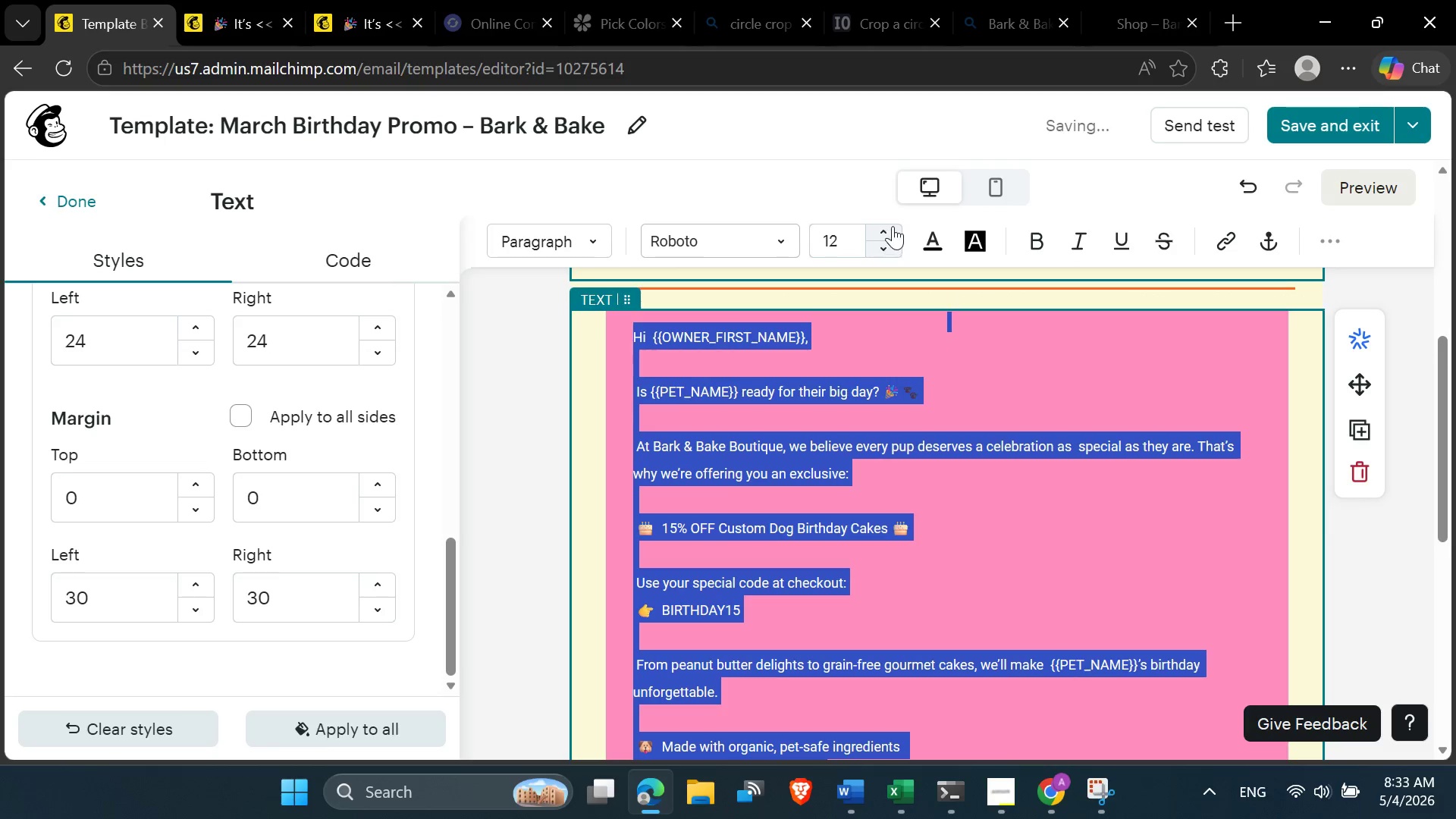 
double_click([893, 226])
 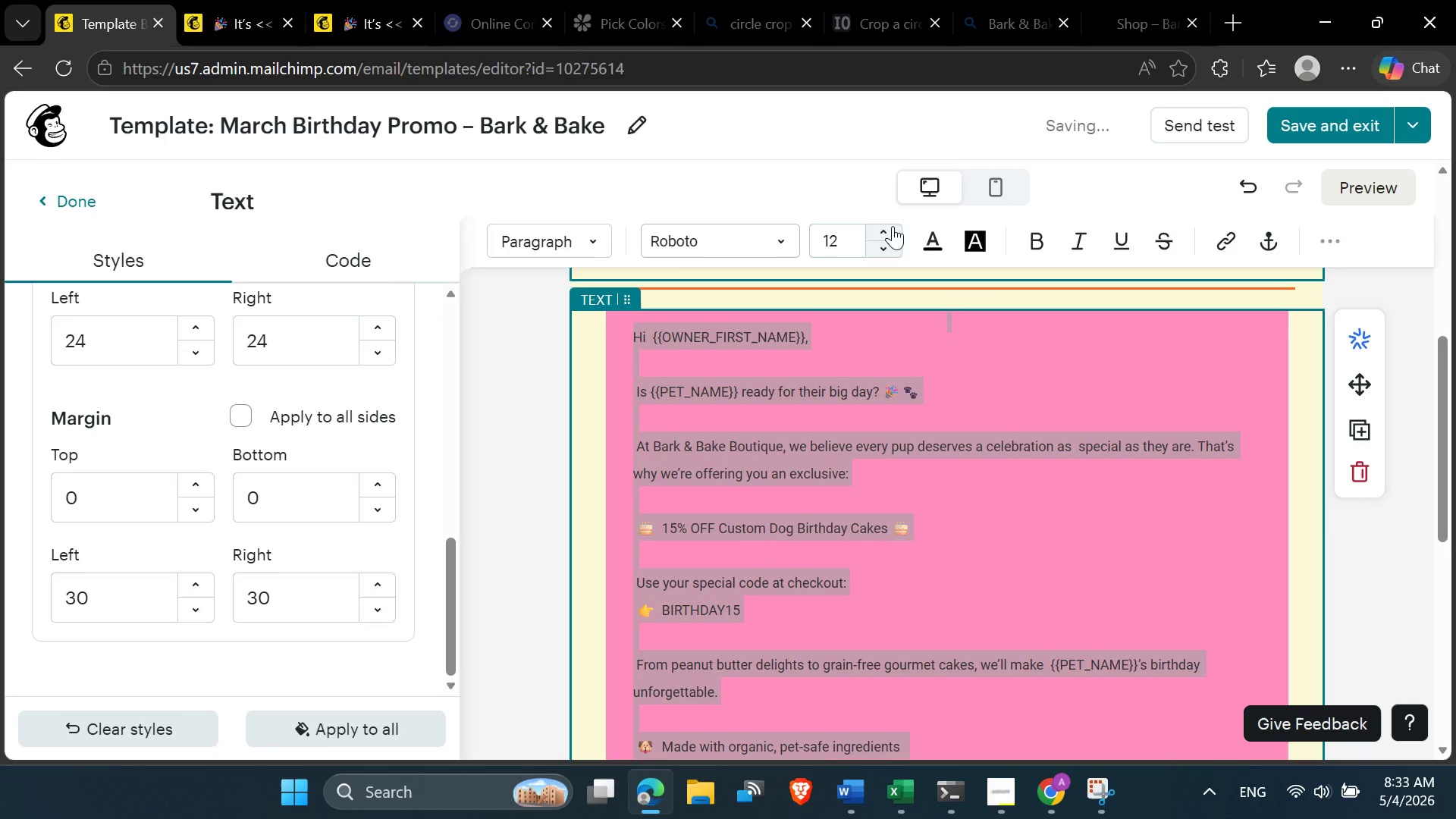 
triple_click([893, 226])
 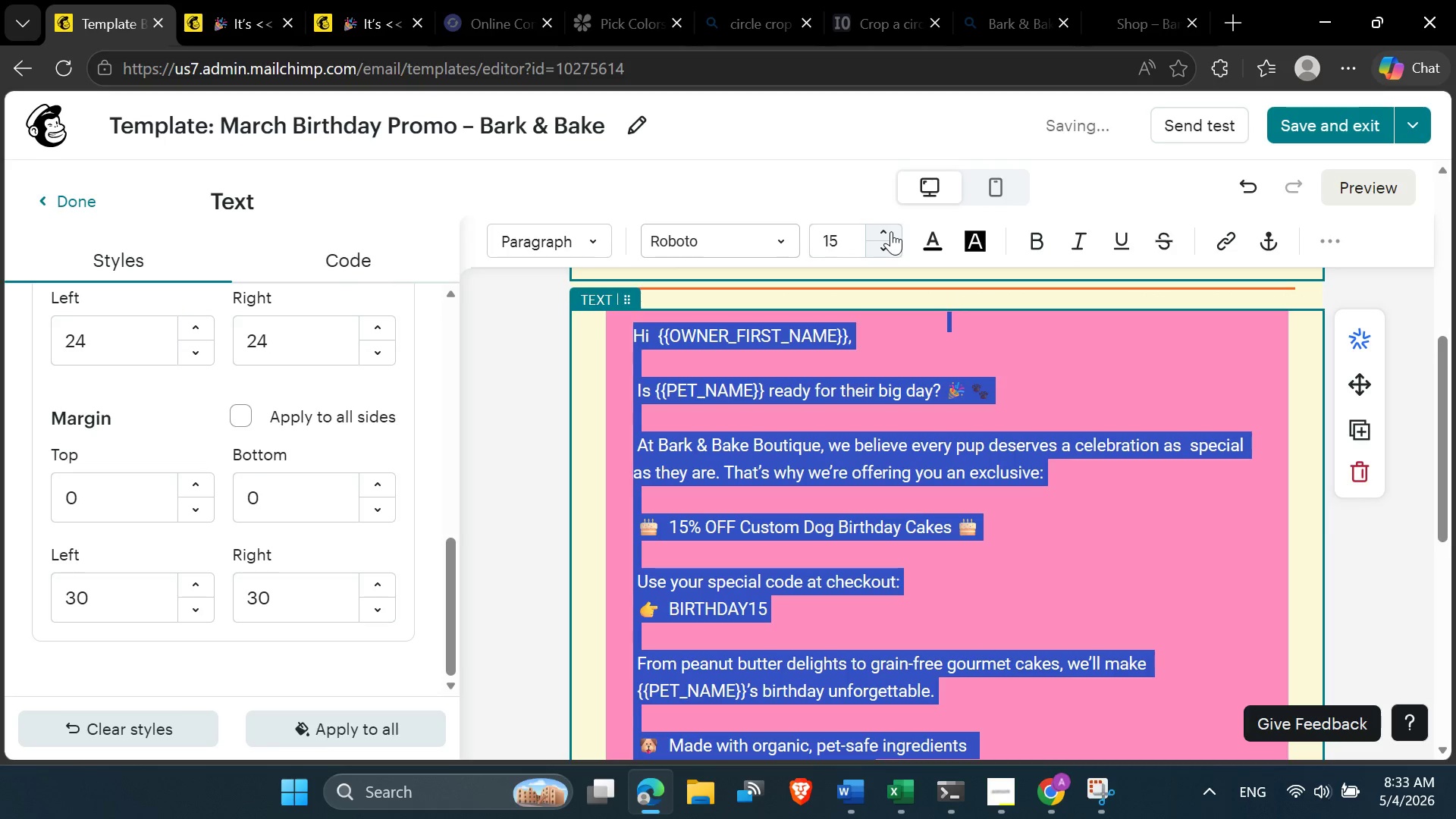 
left_click([891, 231])
 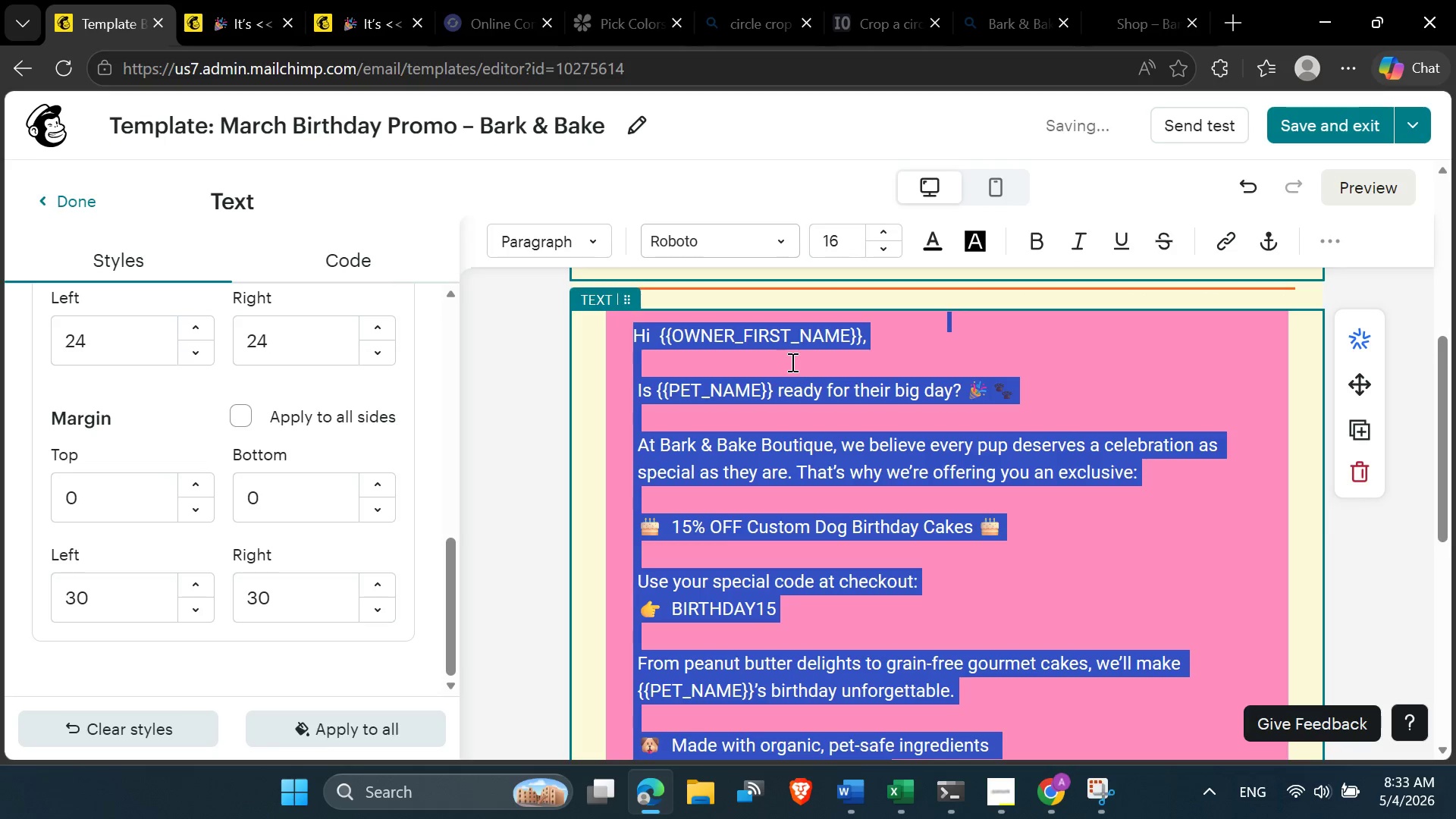 
left_click([790, 363])
 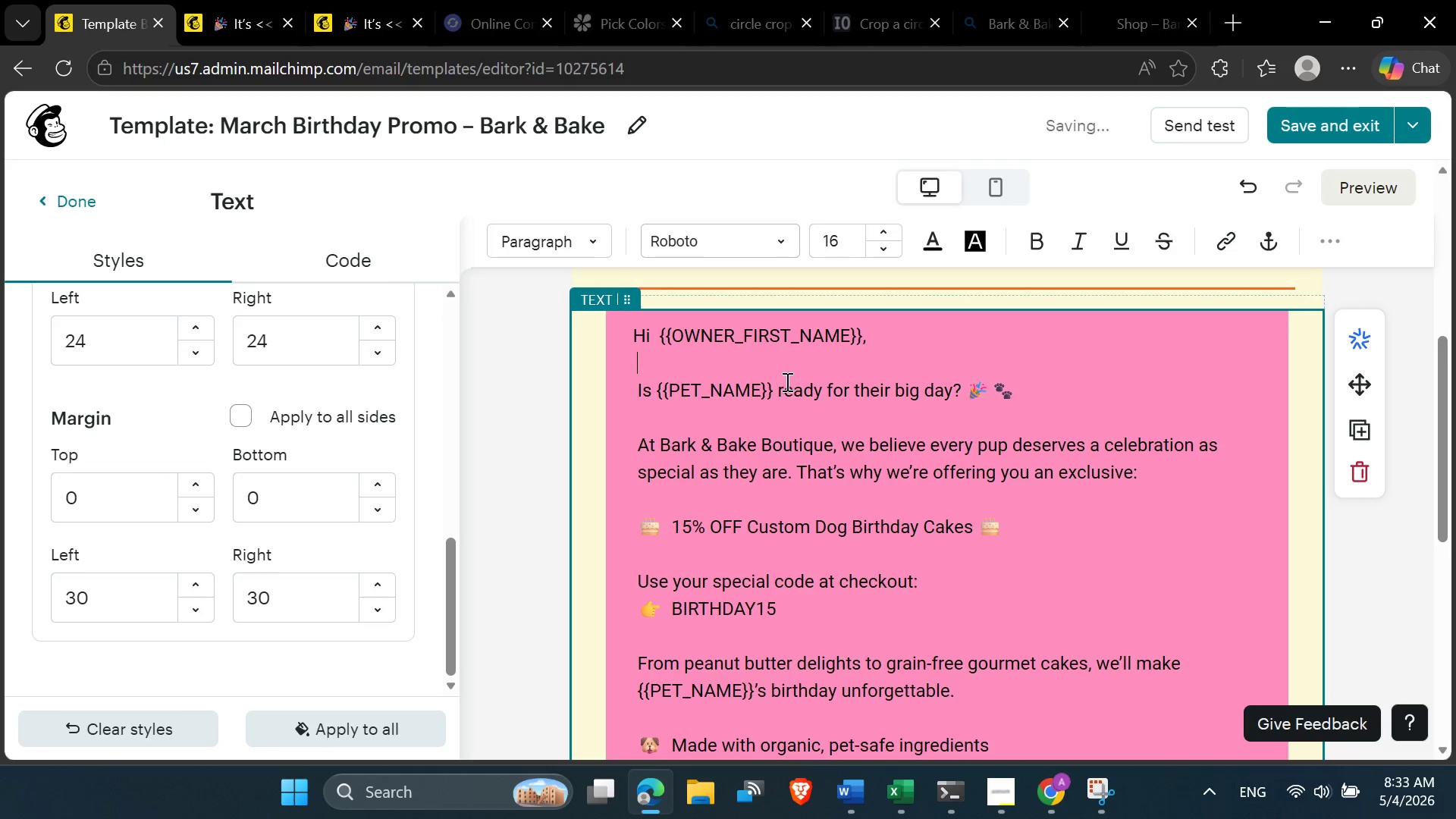 
scroll: coordinate [786, 381], scroll_direction: up, amount: 2.0
 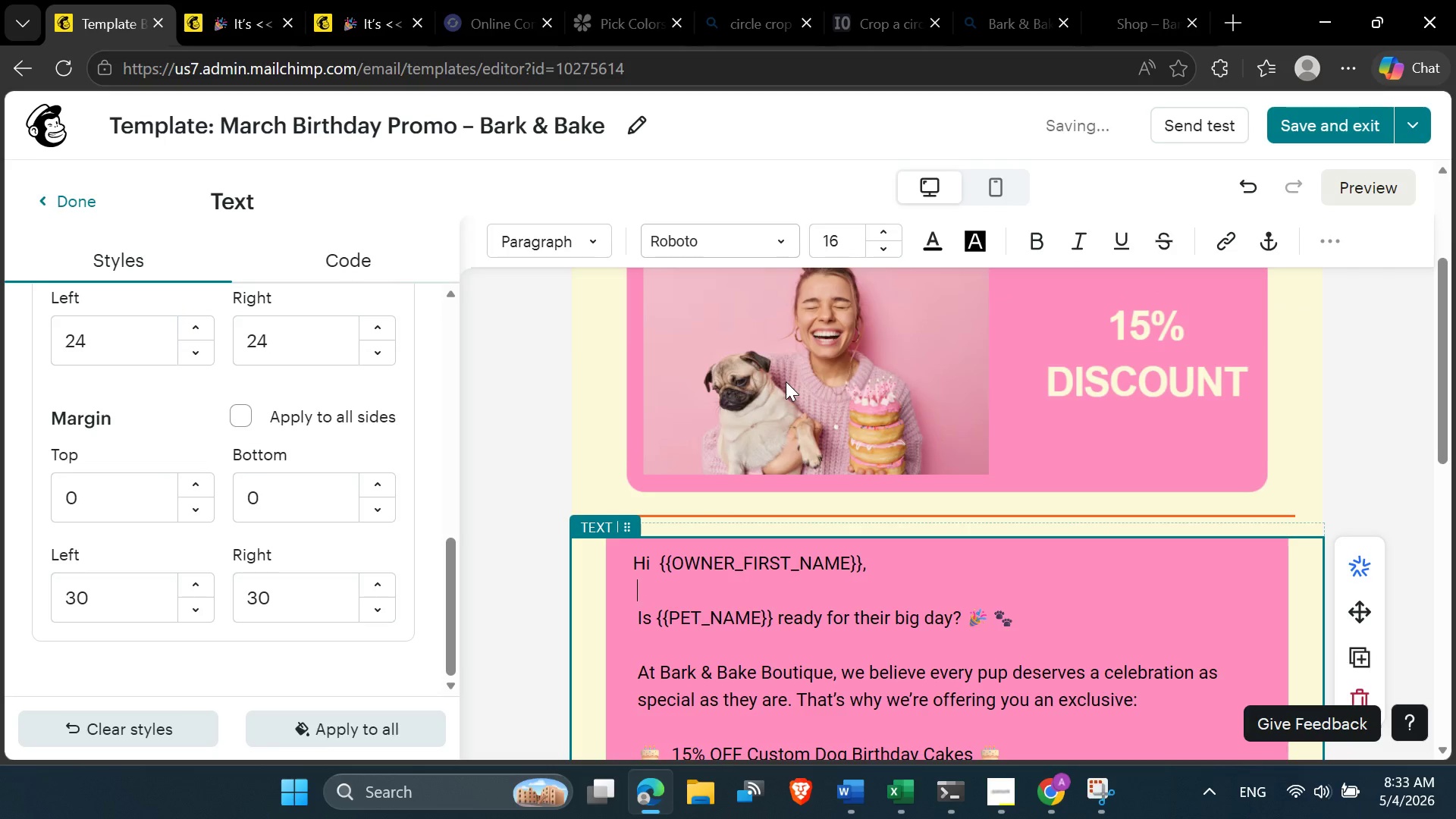 
scroll: coordinate [786, 382], scroll_direction: down, amount: 1.0
 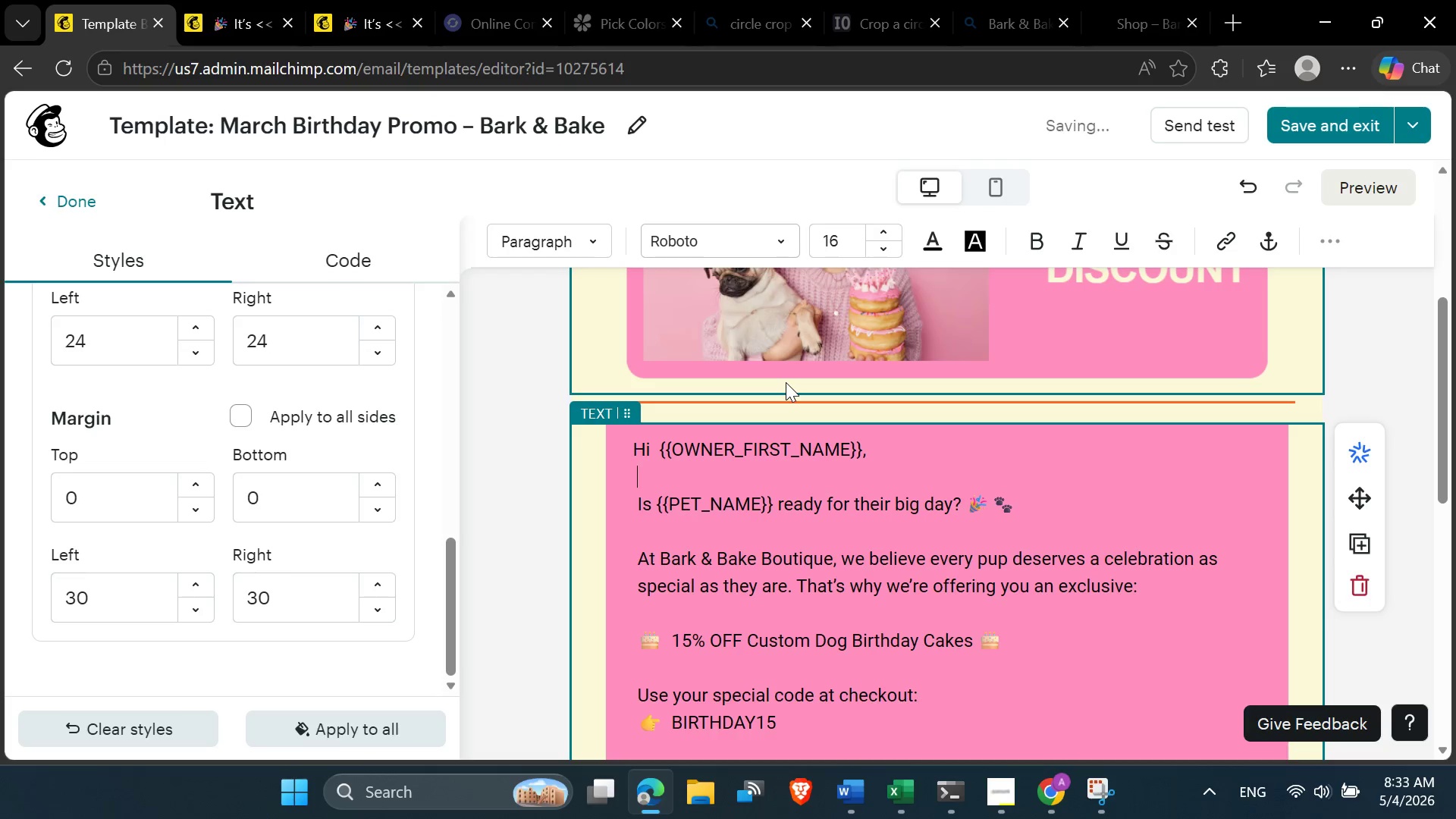 
key(Delete)
 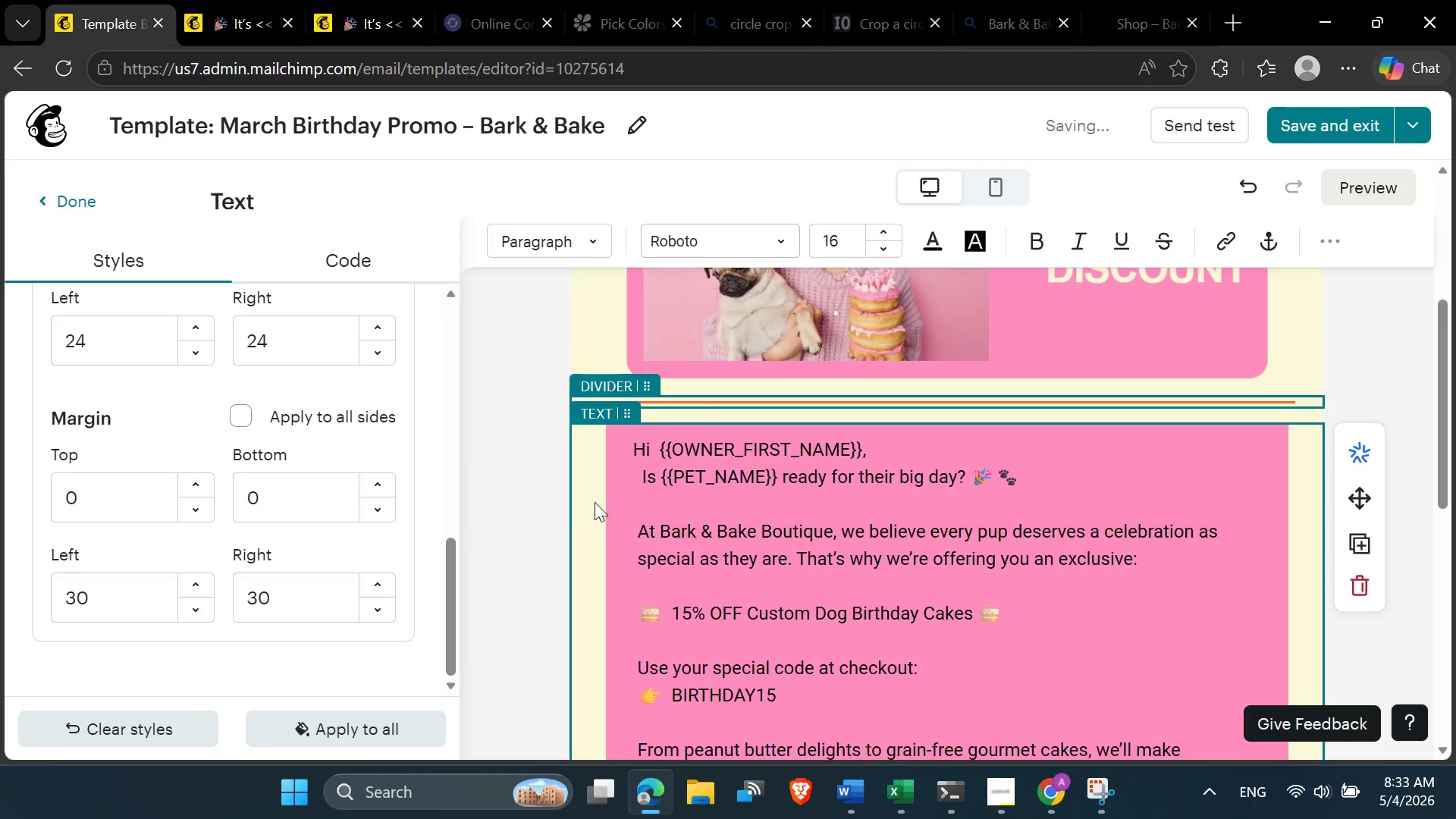 
left_click([661, 494])
 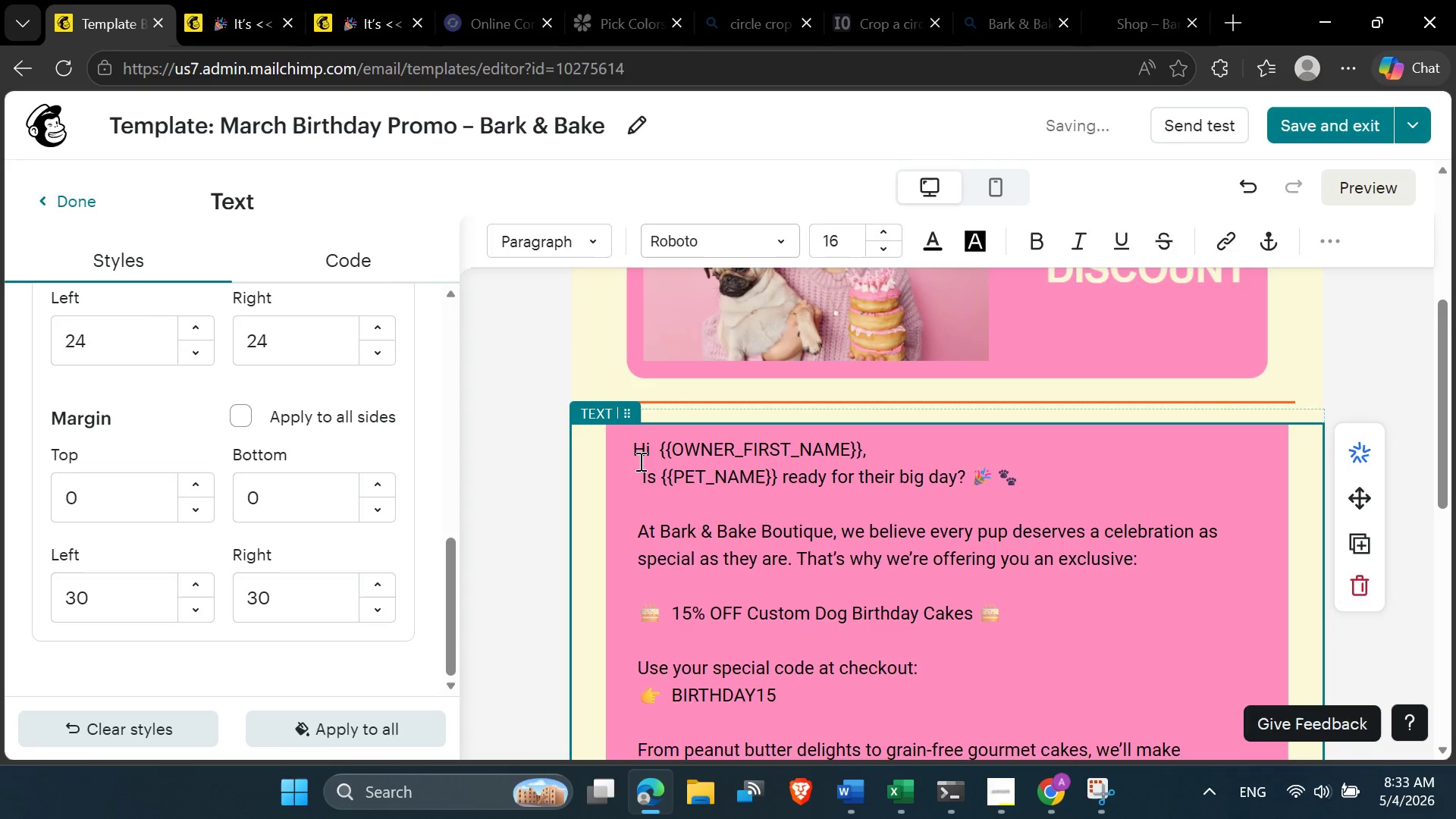 
left_click([639, 449])
 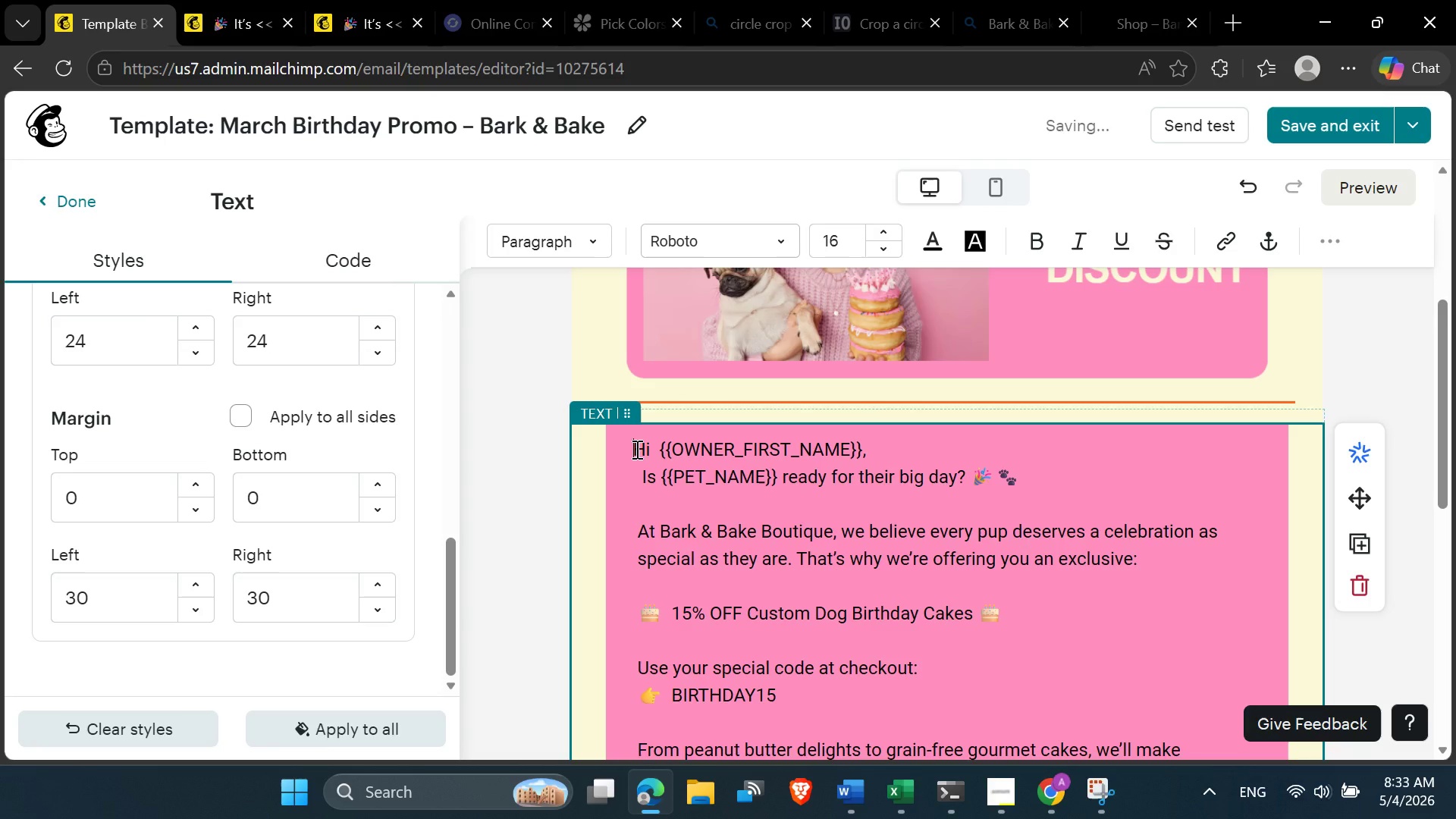 
left_click([635, 449])
 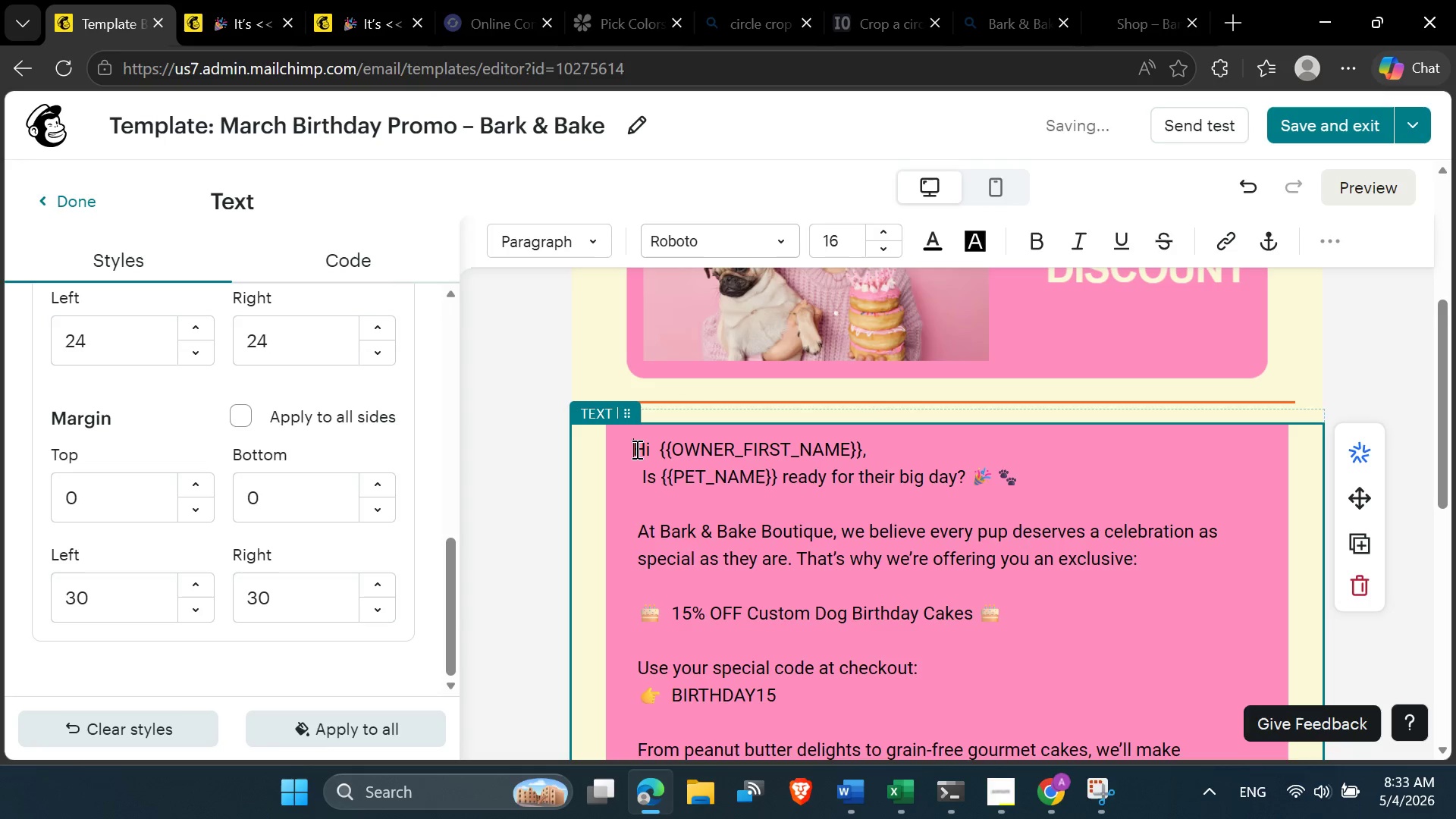 
key(Backspace)
 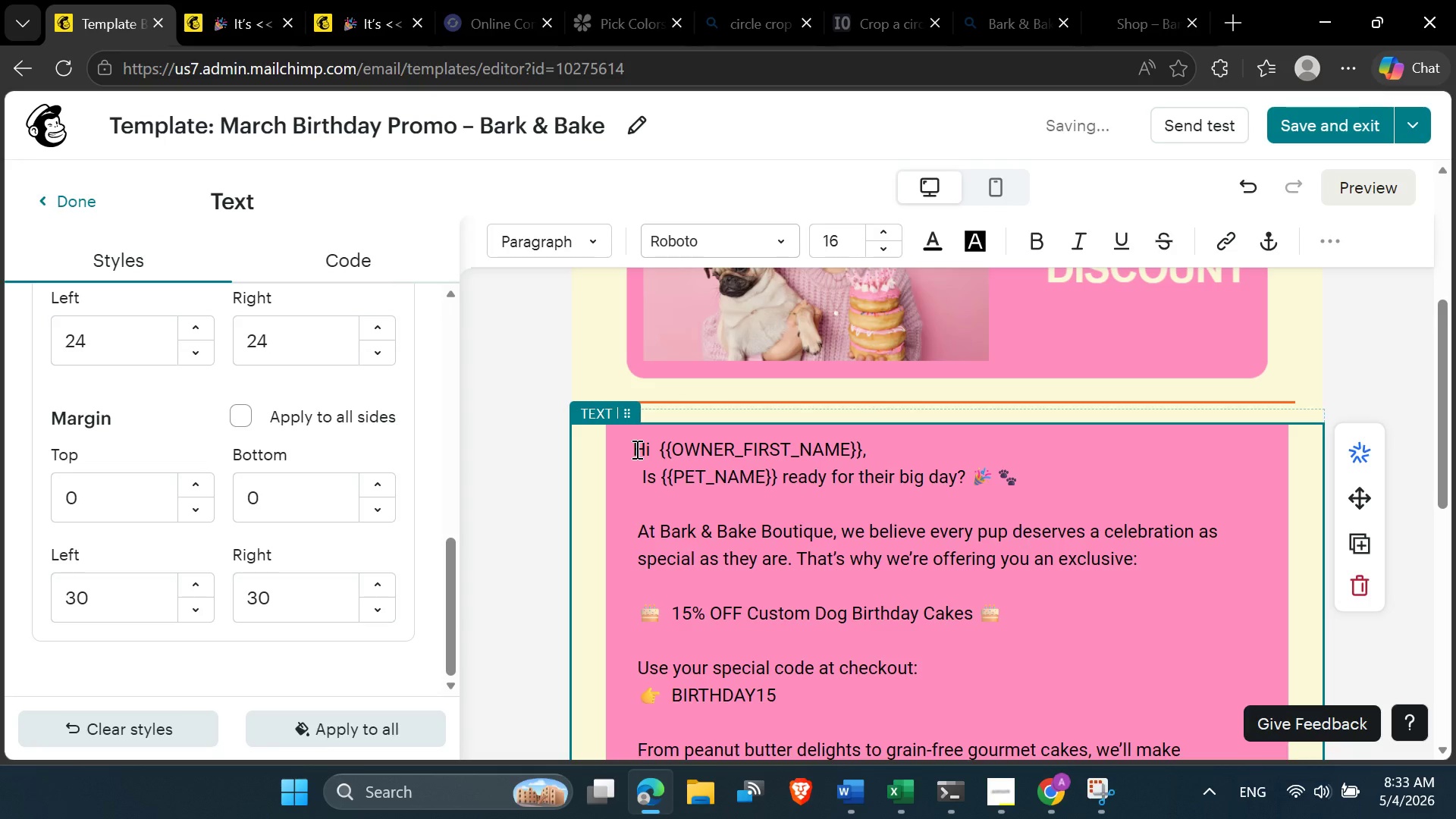 
key(ArrowDown)
 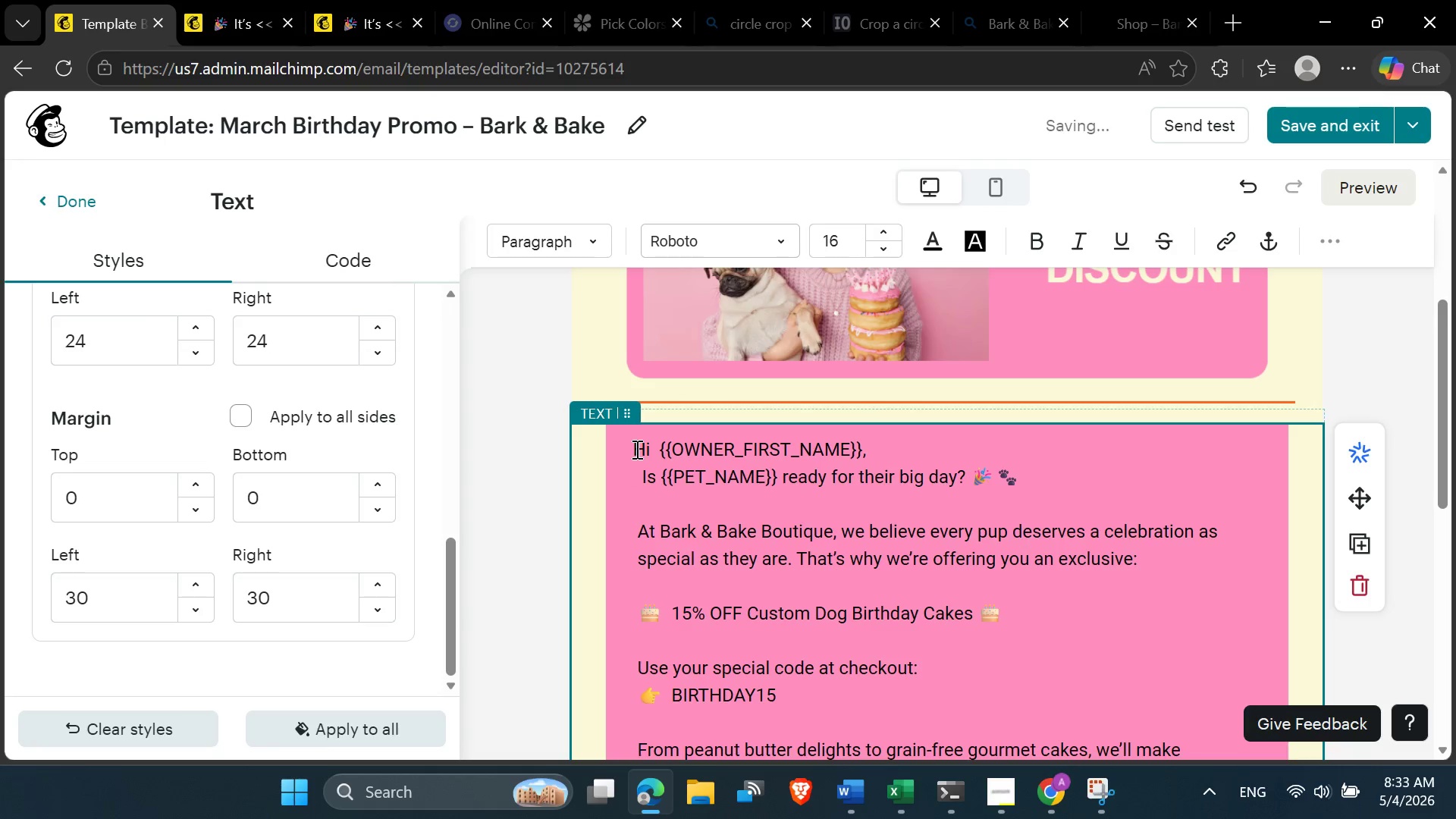 
key(Delete)
 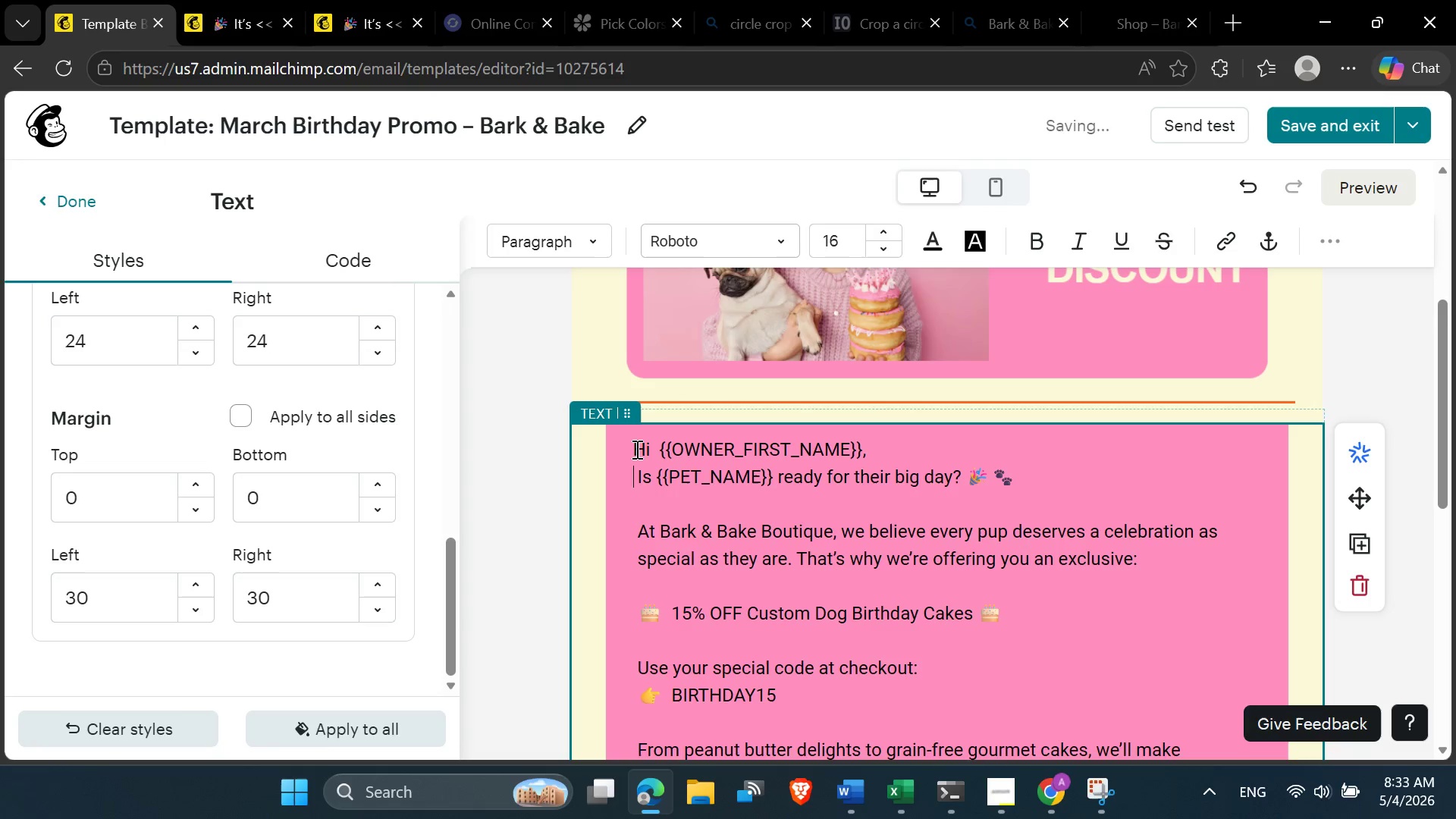 
key(Delete)
 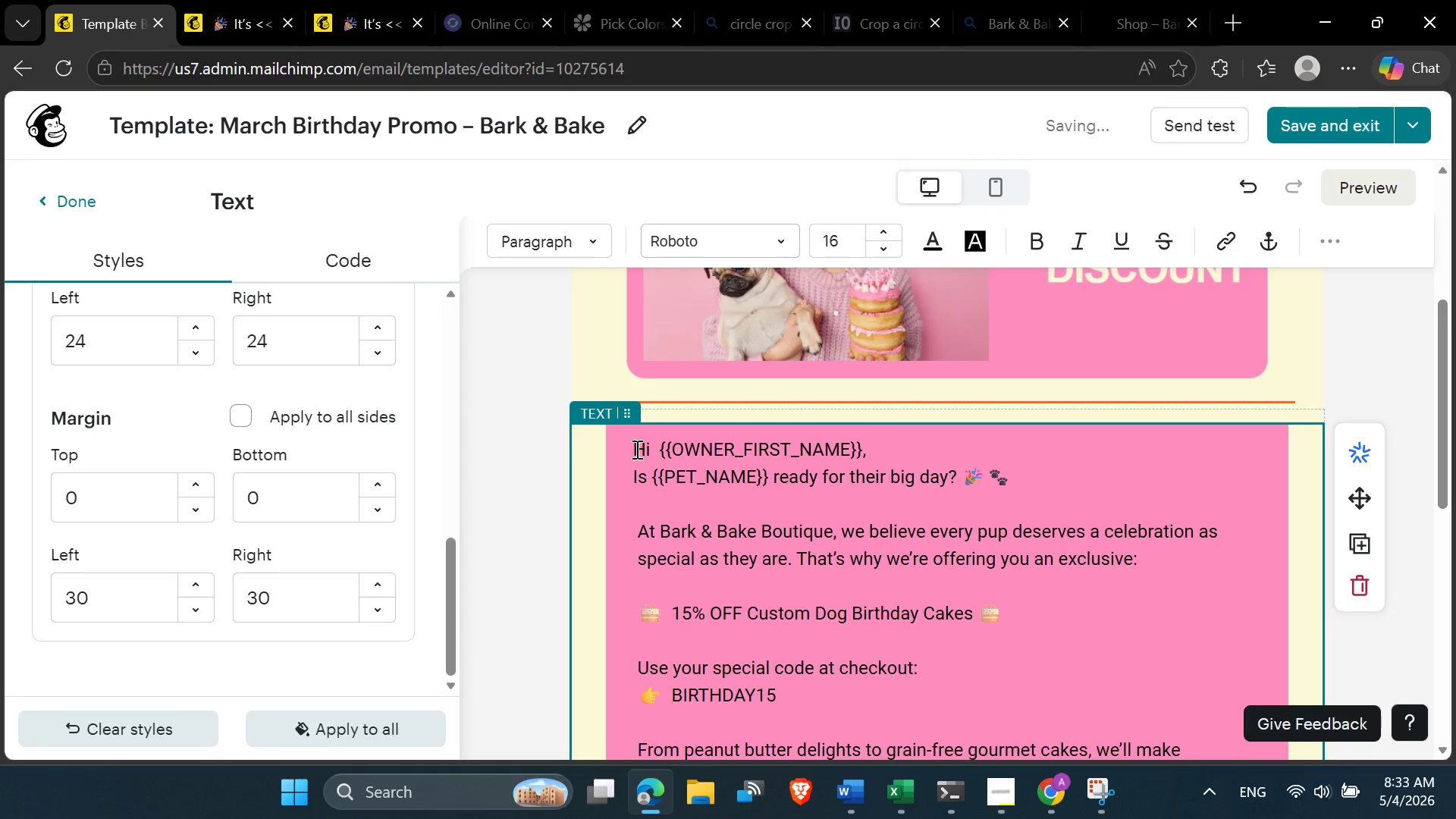 
key(Backspace)
 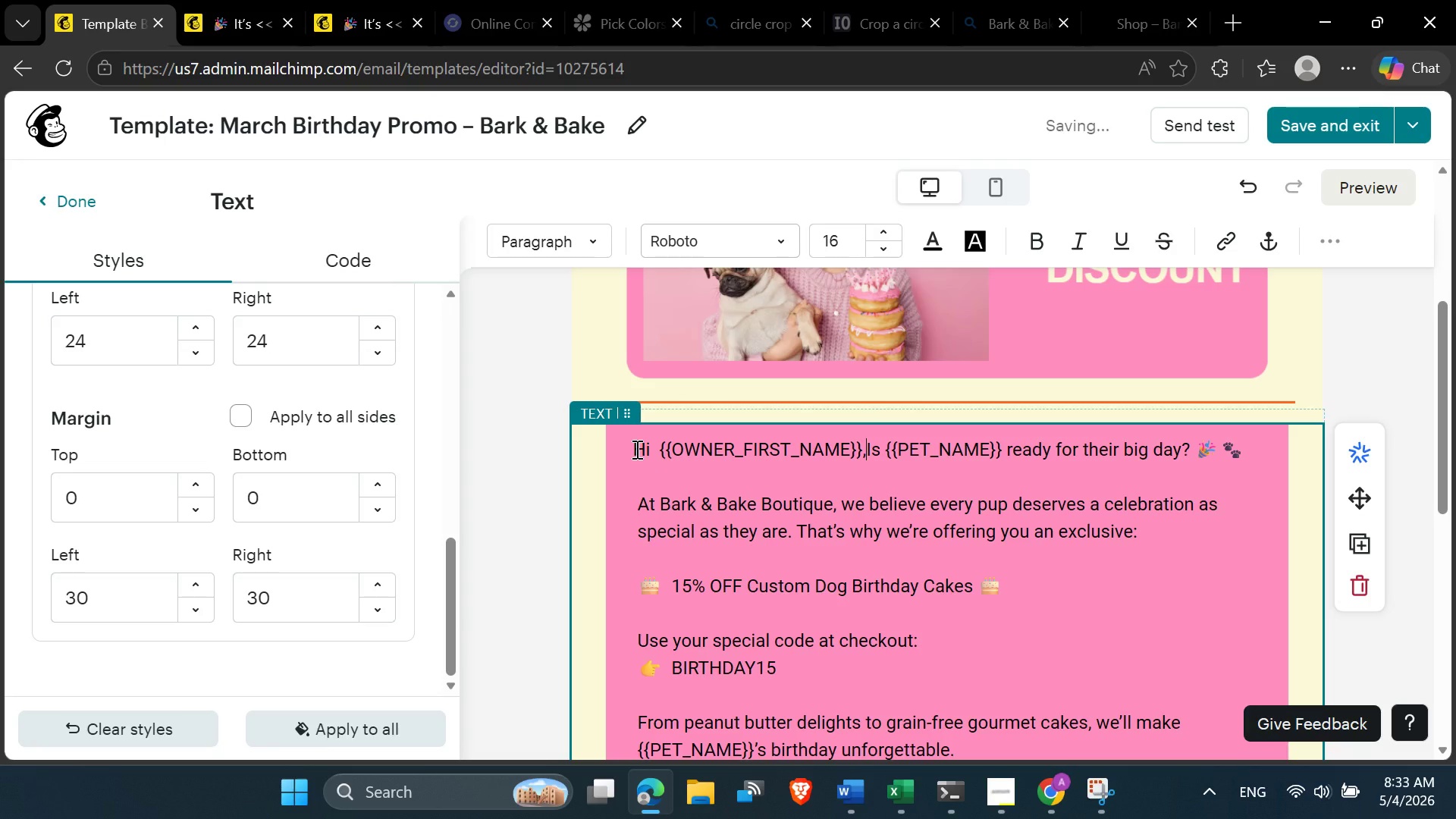 
key(Enter)
 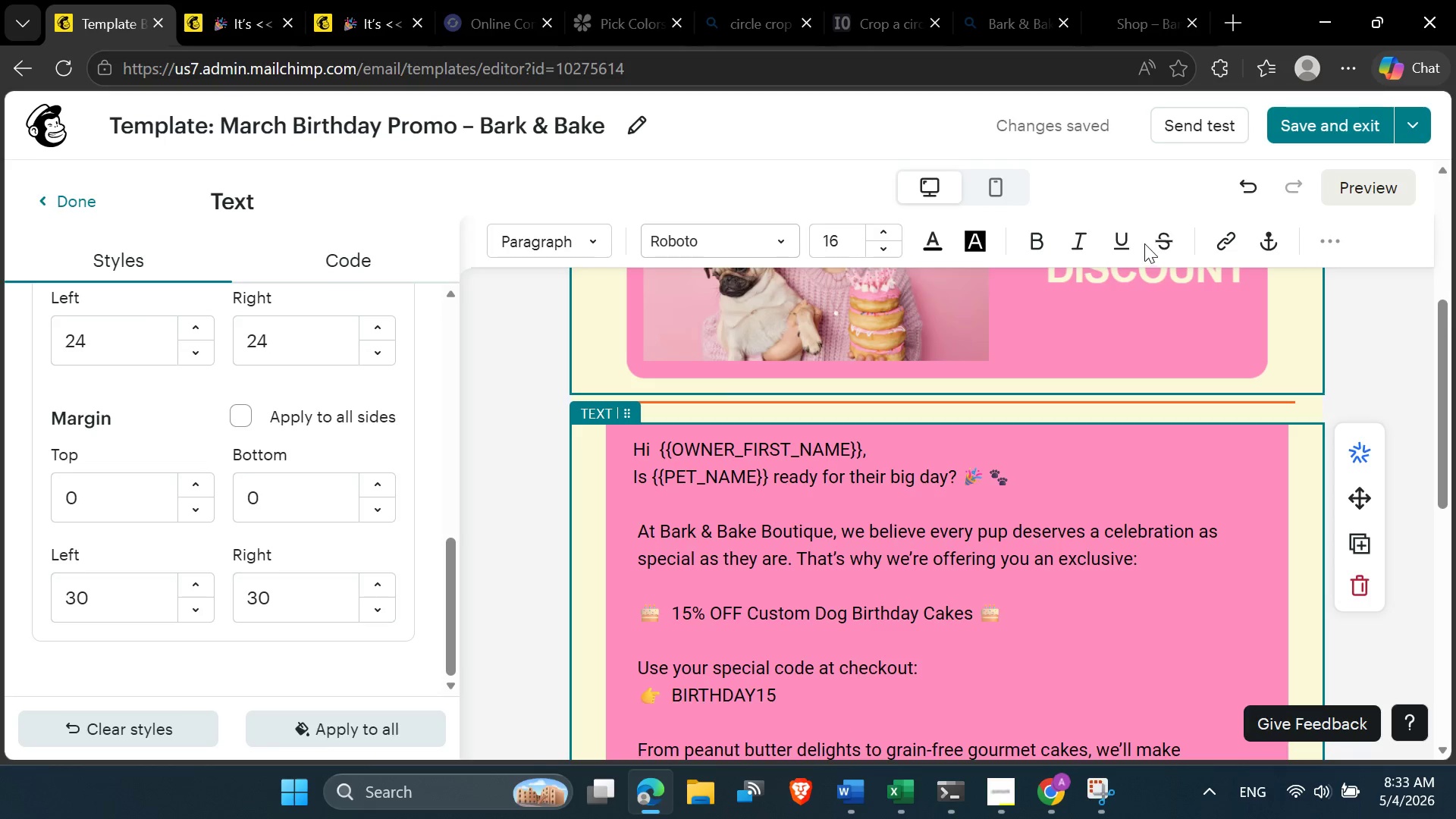 
wait(5.66)
 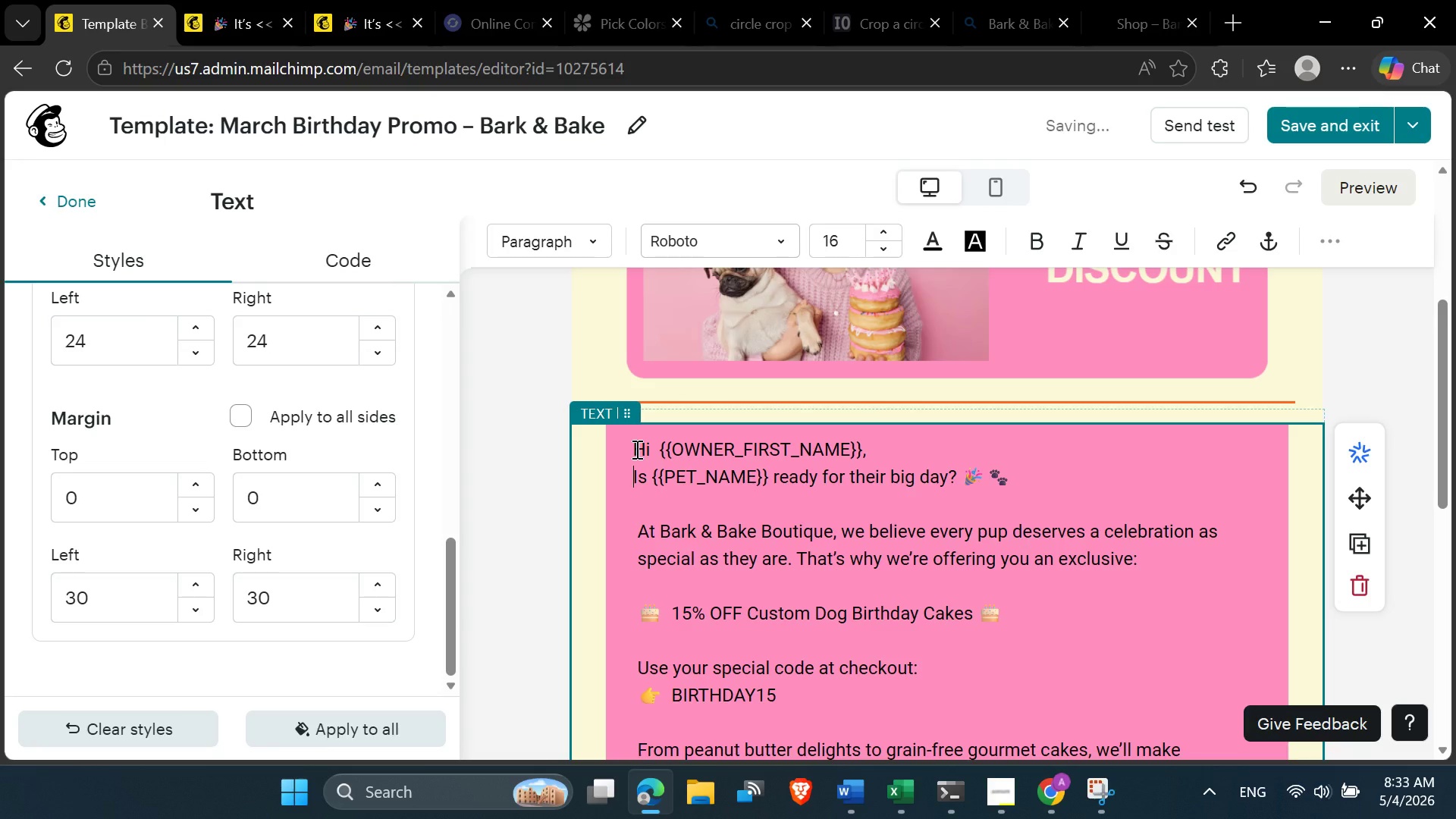 
left_click([1319, 246])
 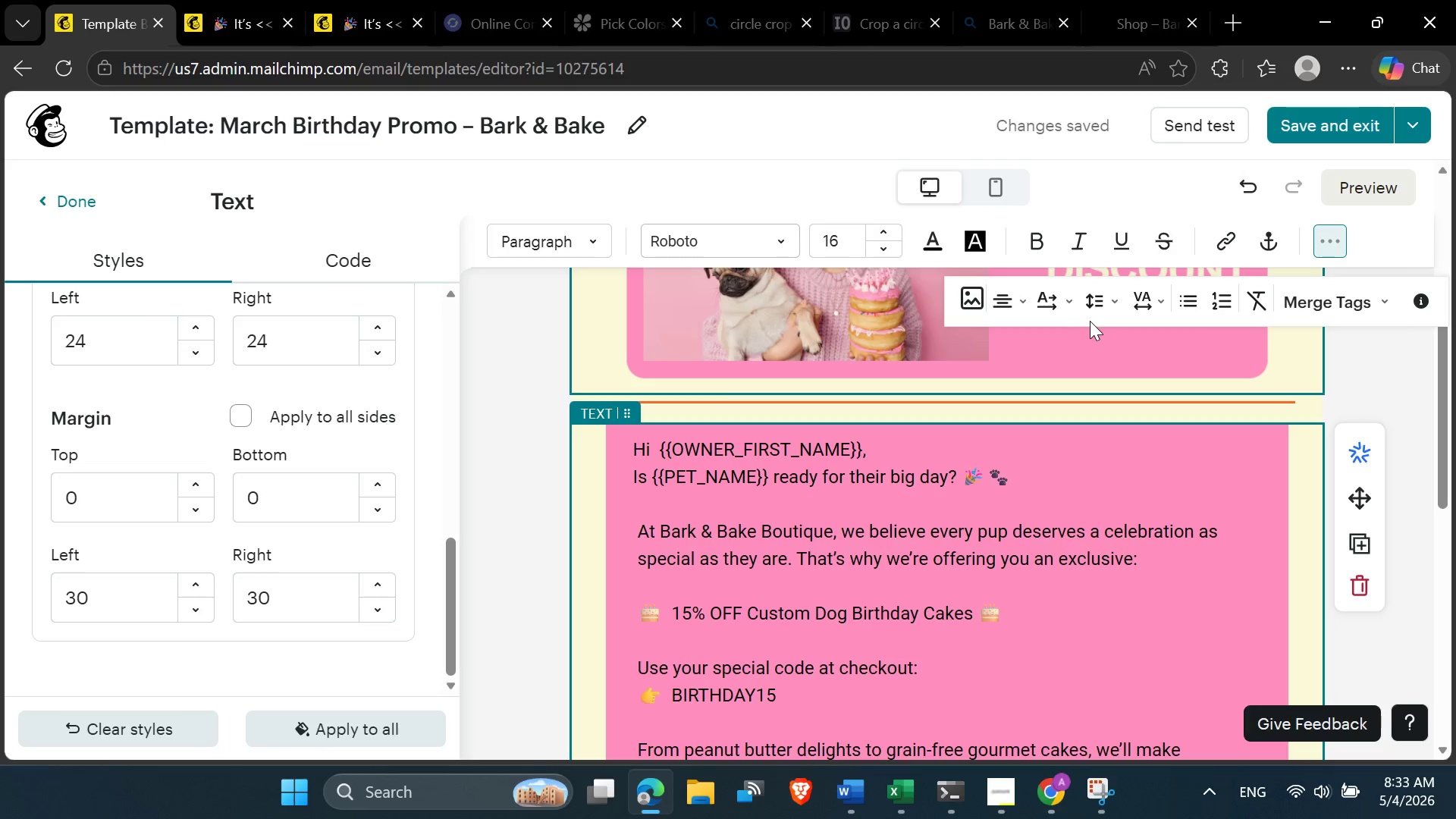 
left_click([1098, 310])
 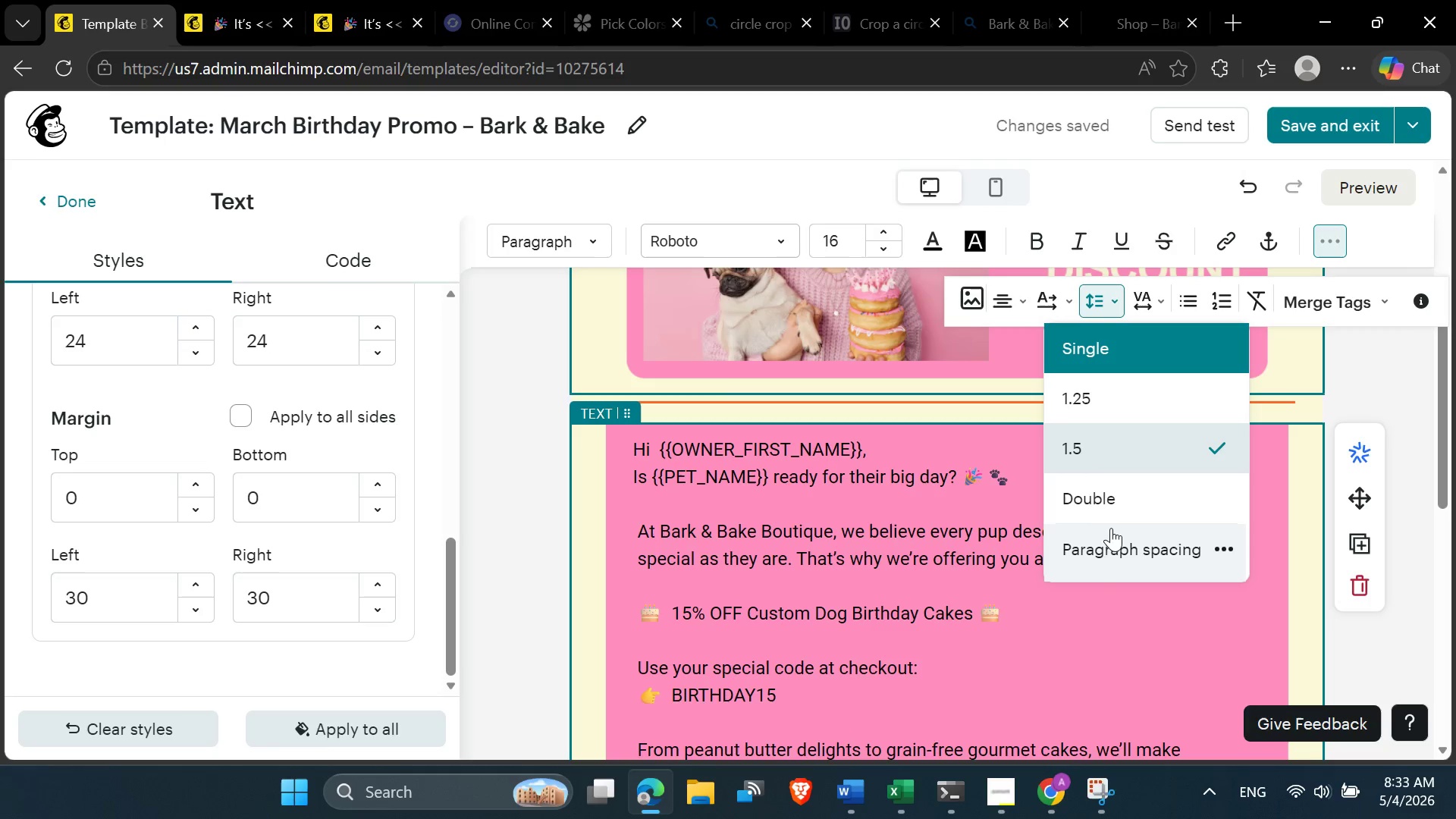 
left_click([1109, 538])
 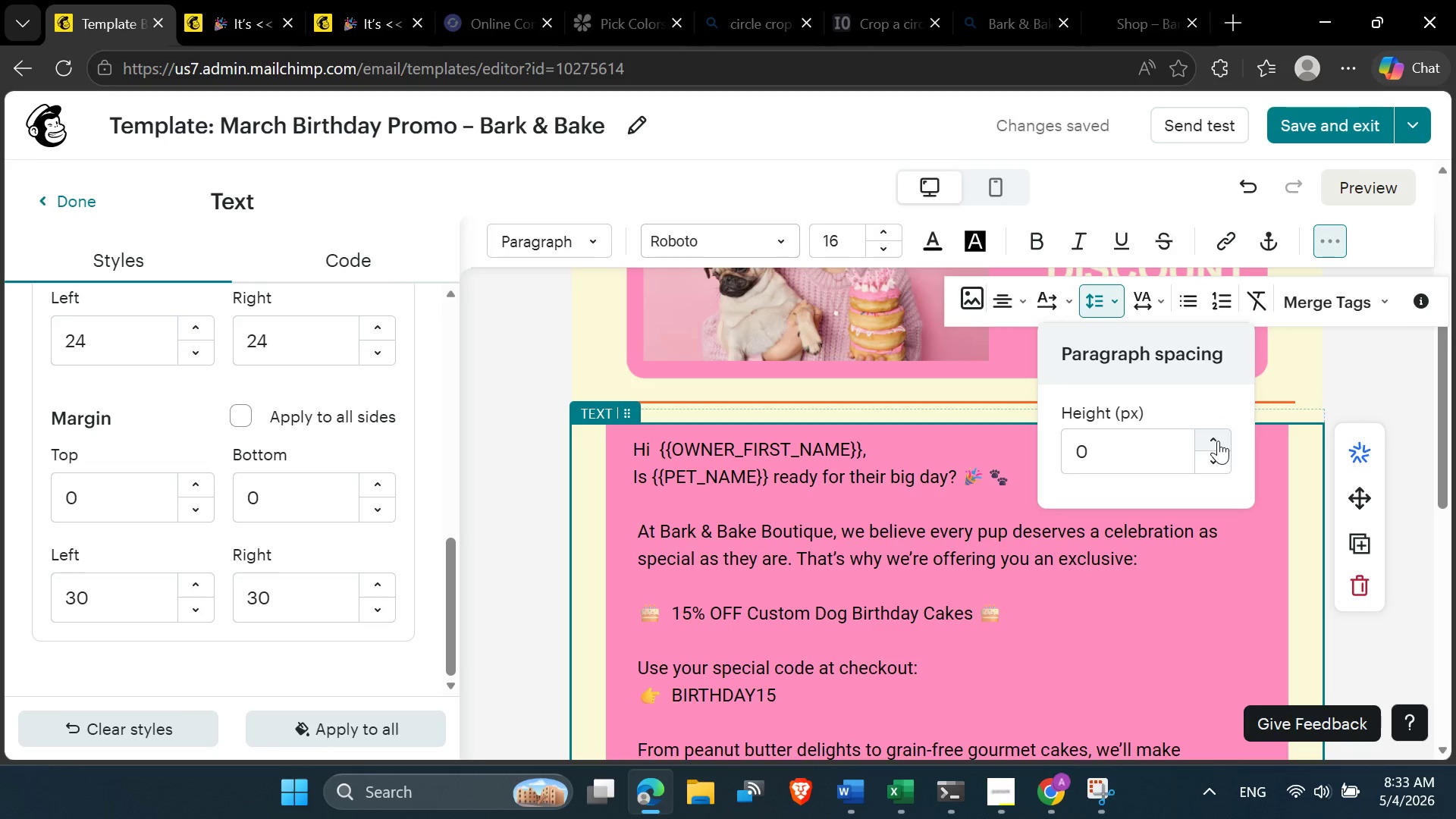 
double_click([1218, 441])
 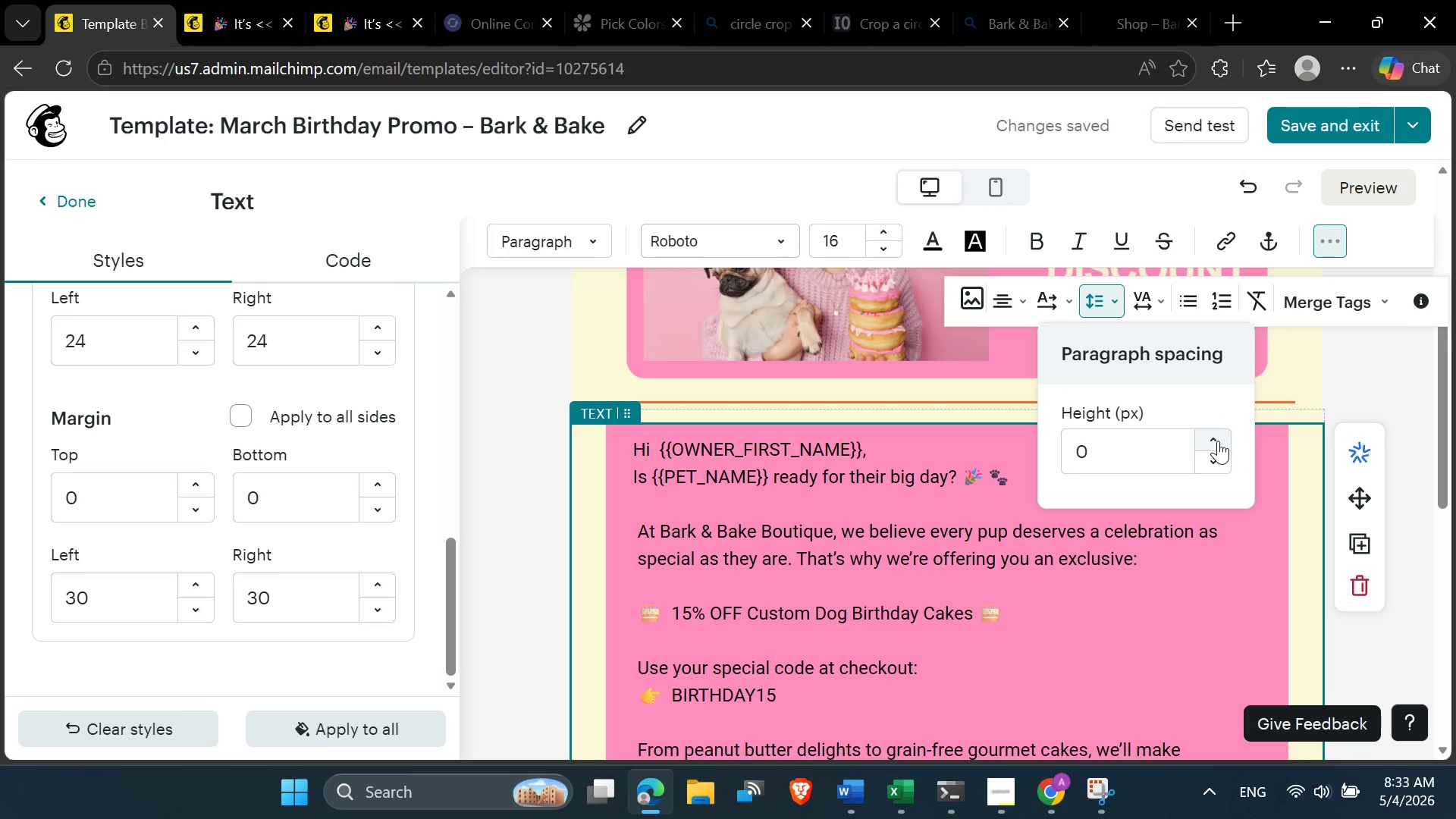 
triple_click([1218, 441])
 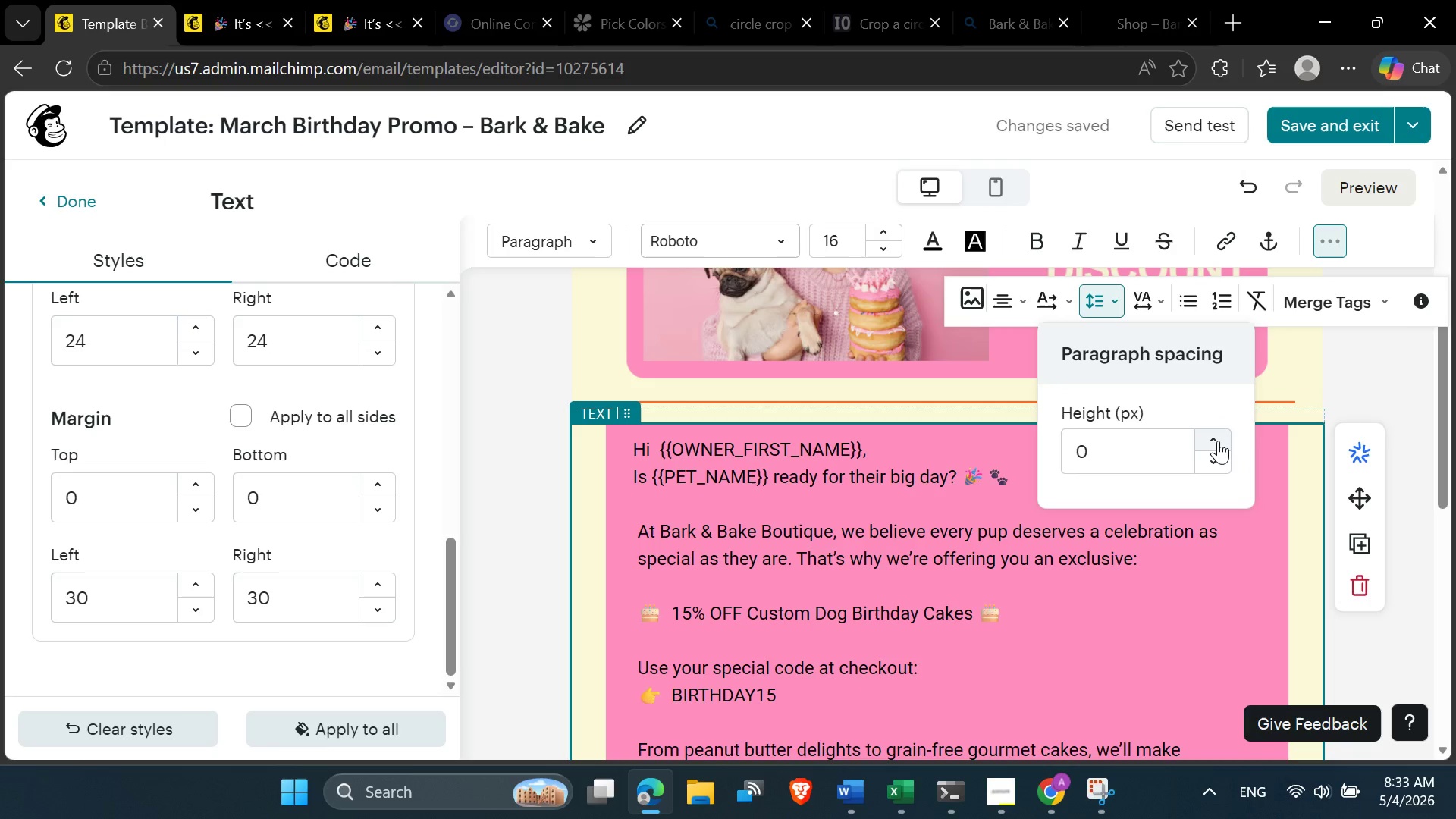 
triple_click([1218, 441])
 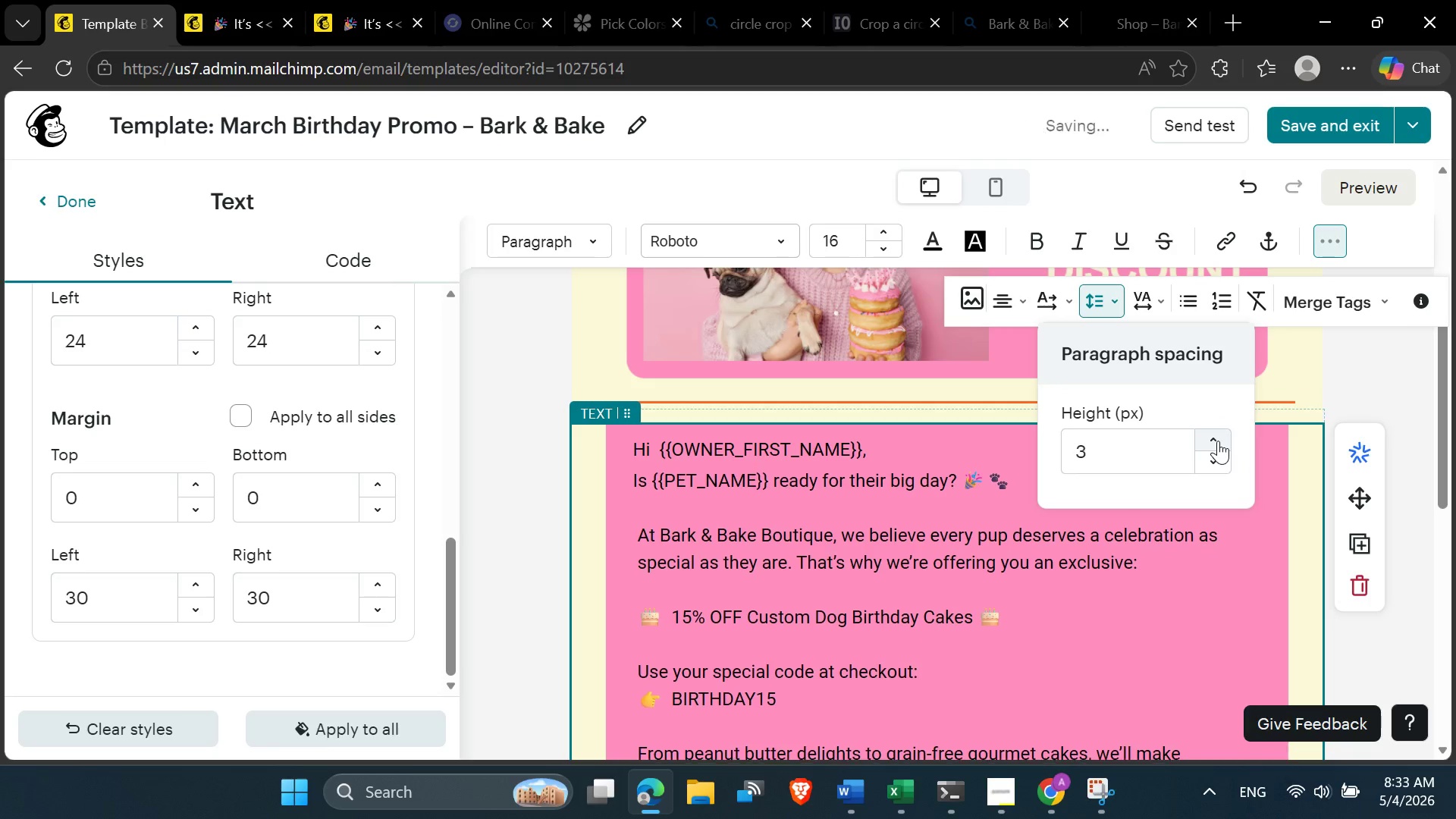 
triple_click([1218, 441])
 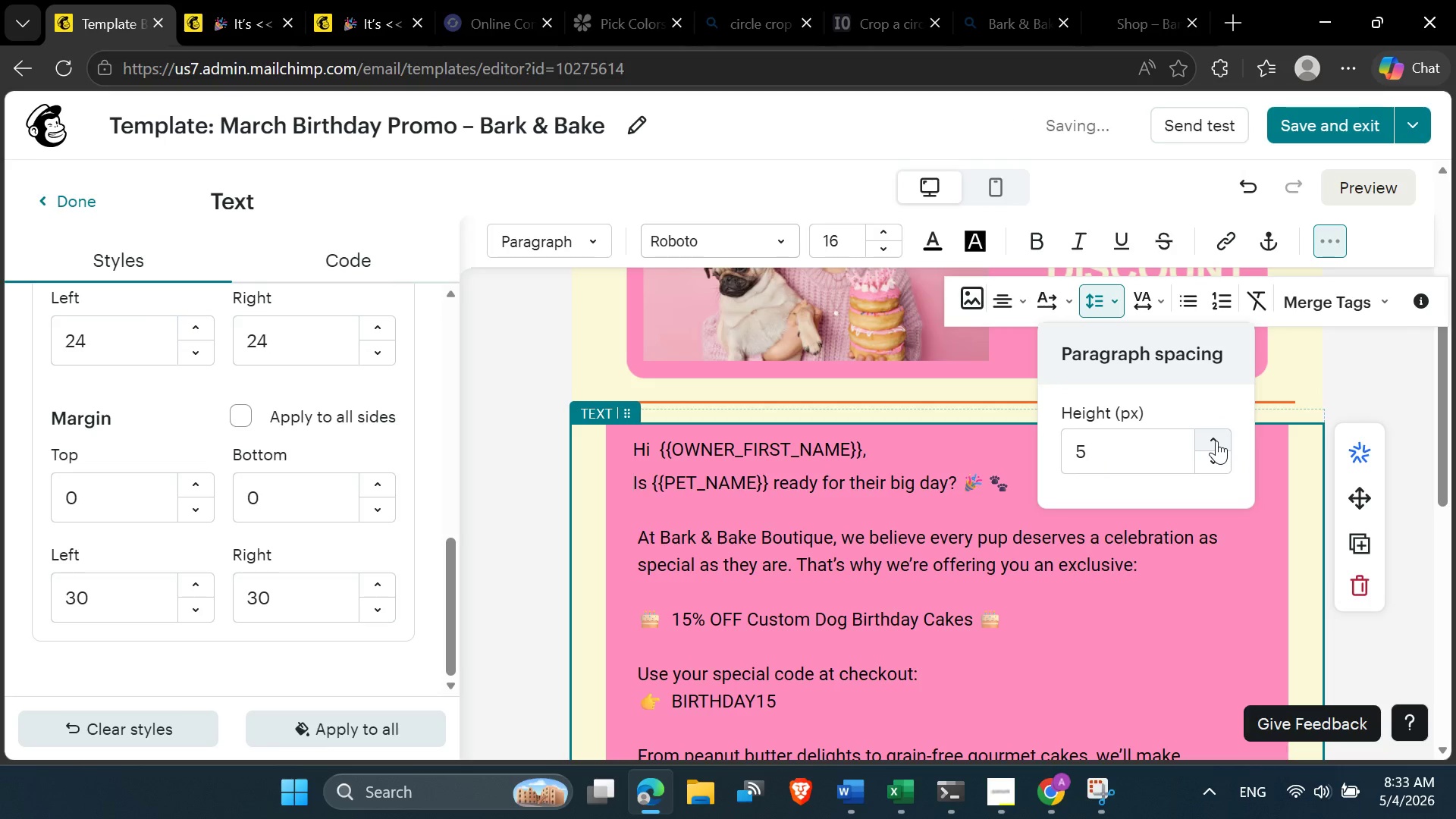 
double_click([1216, 441])
 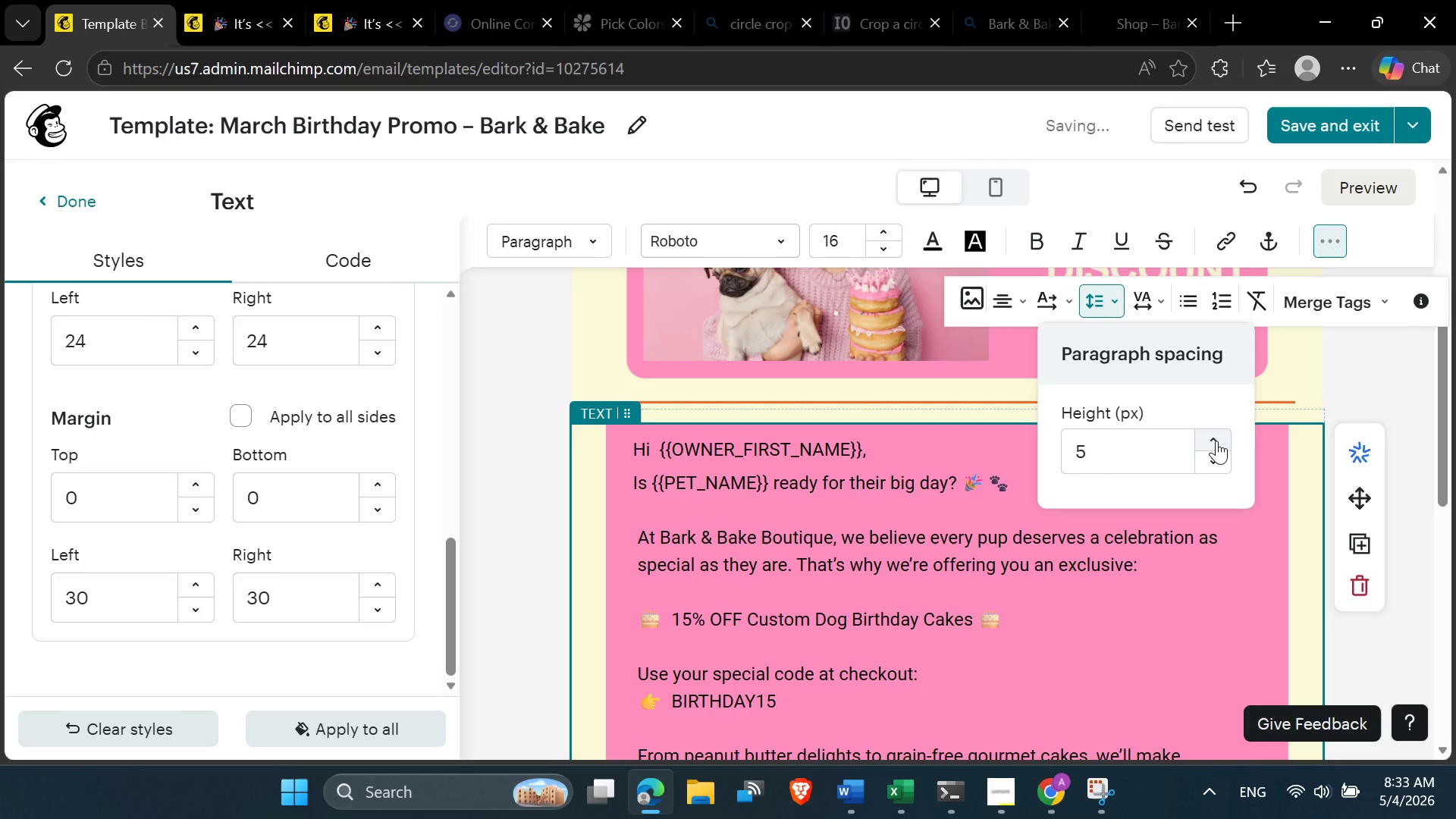 
triple_click([1216, 441])
 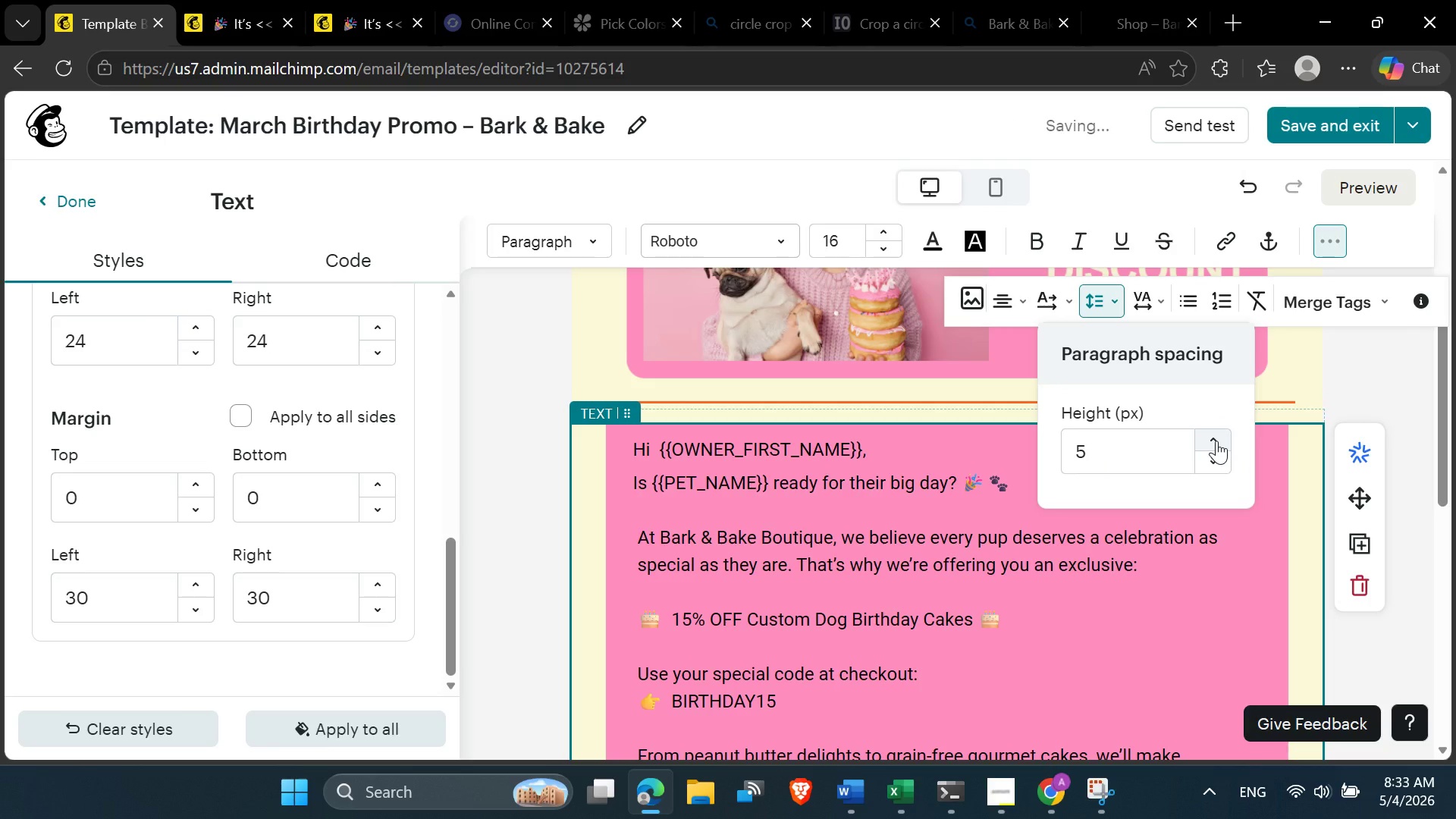 
triple_click([1216, 441])
 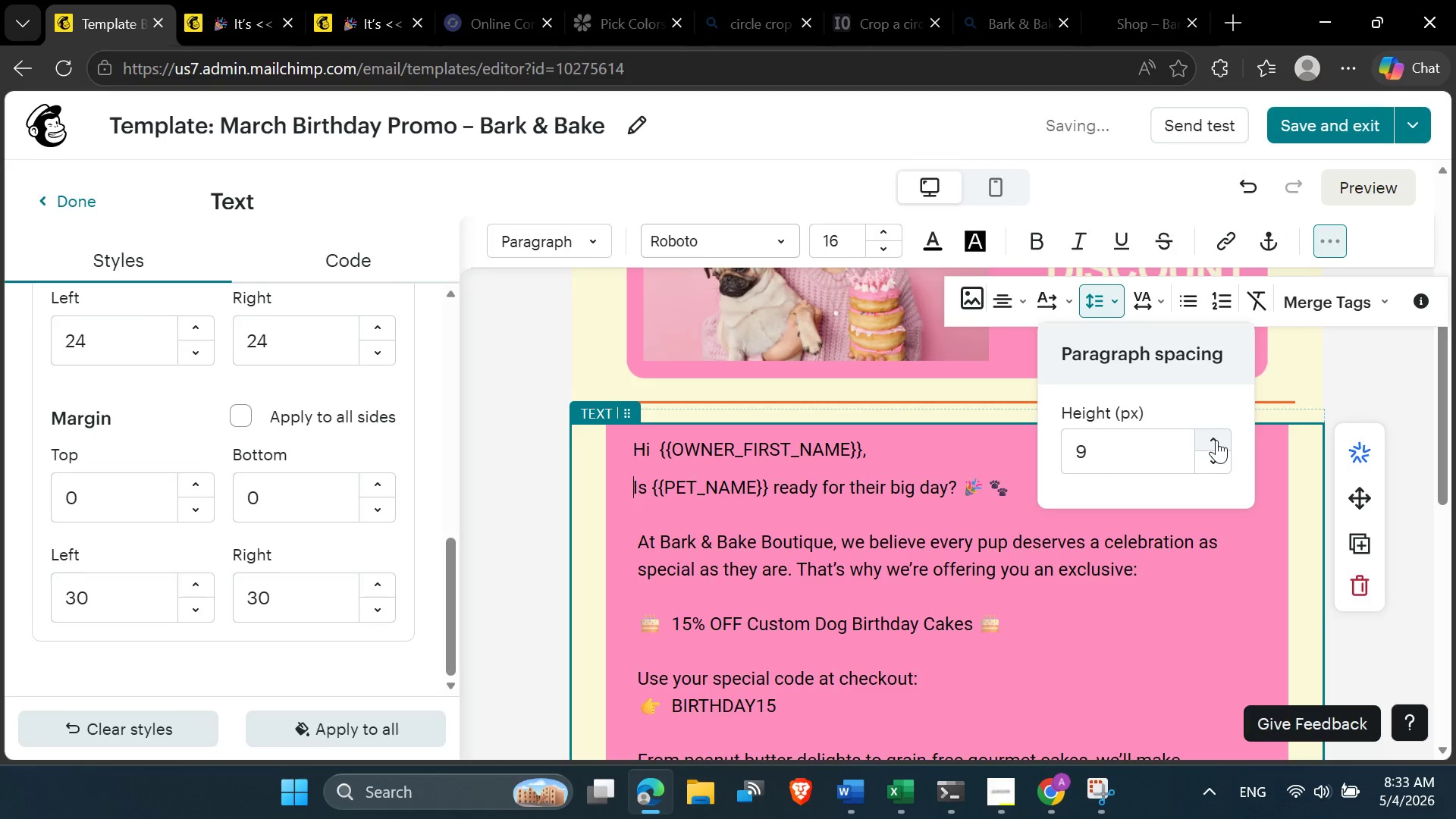 
double_click([1216, 440])
 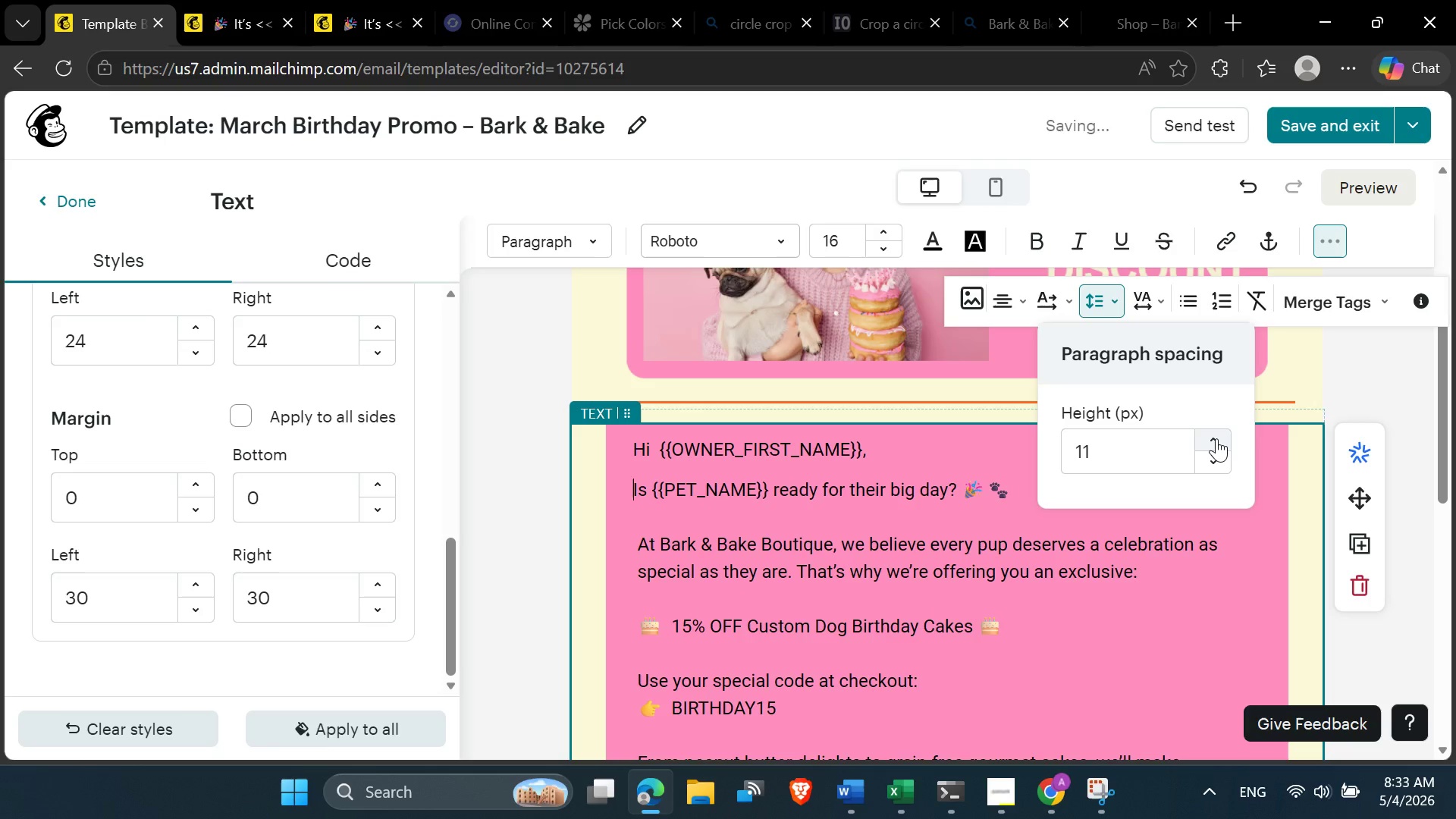 
left_click([1216, 438])
 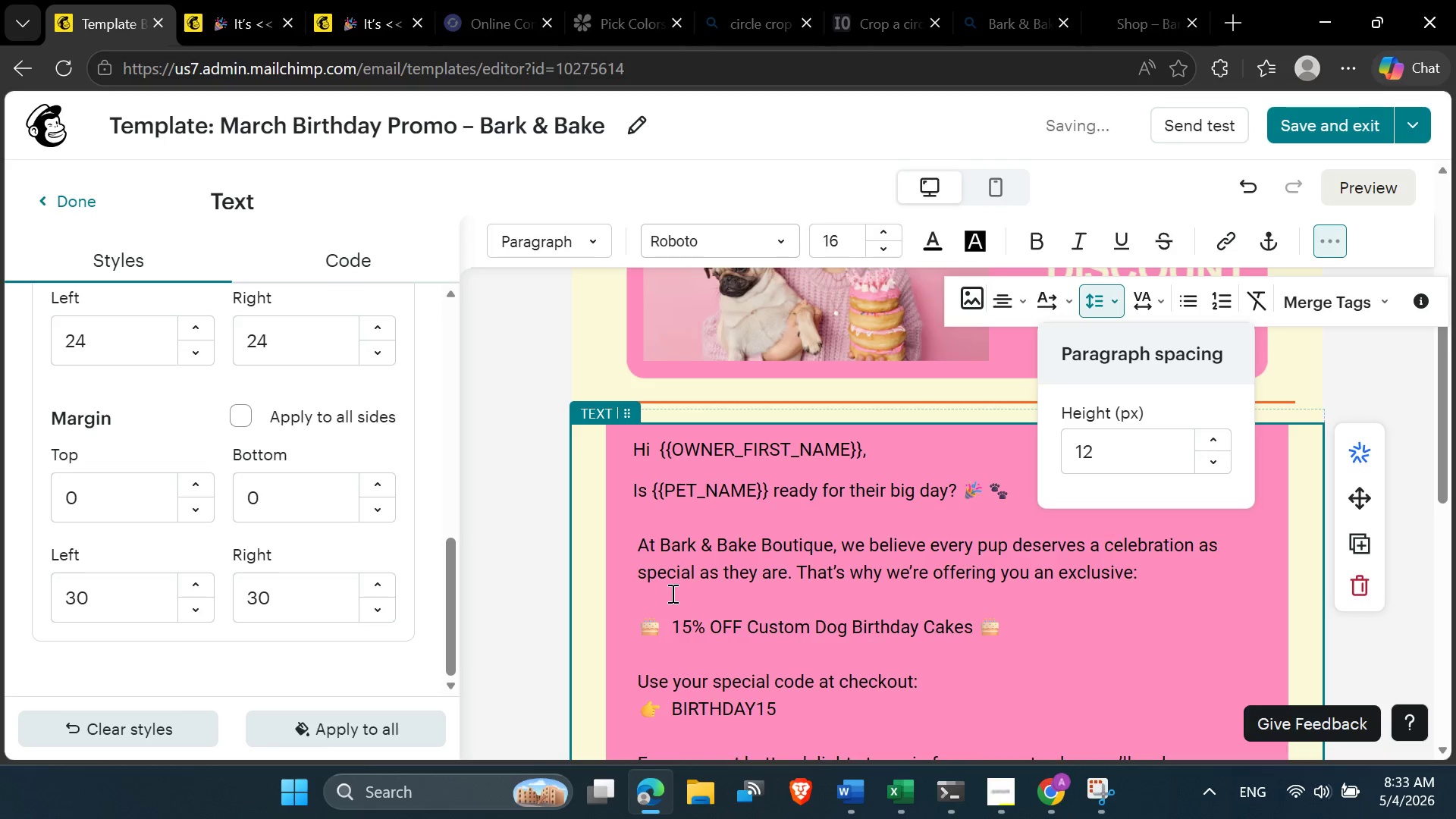 
left_click([689, 544])
 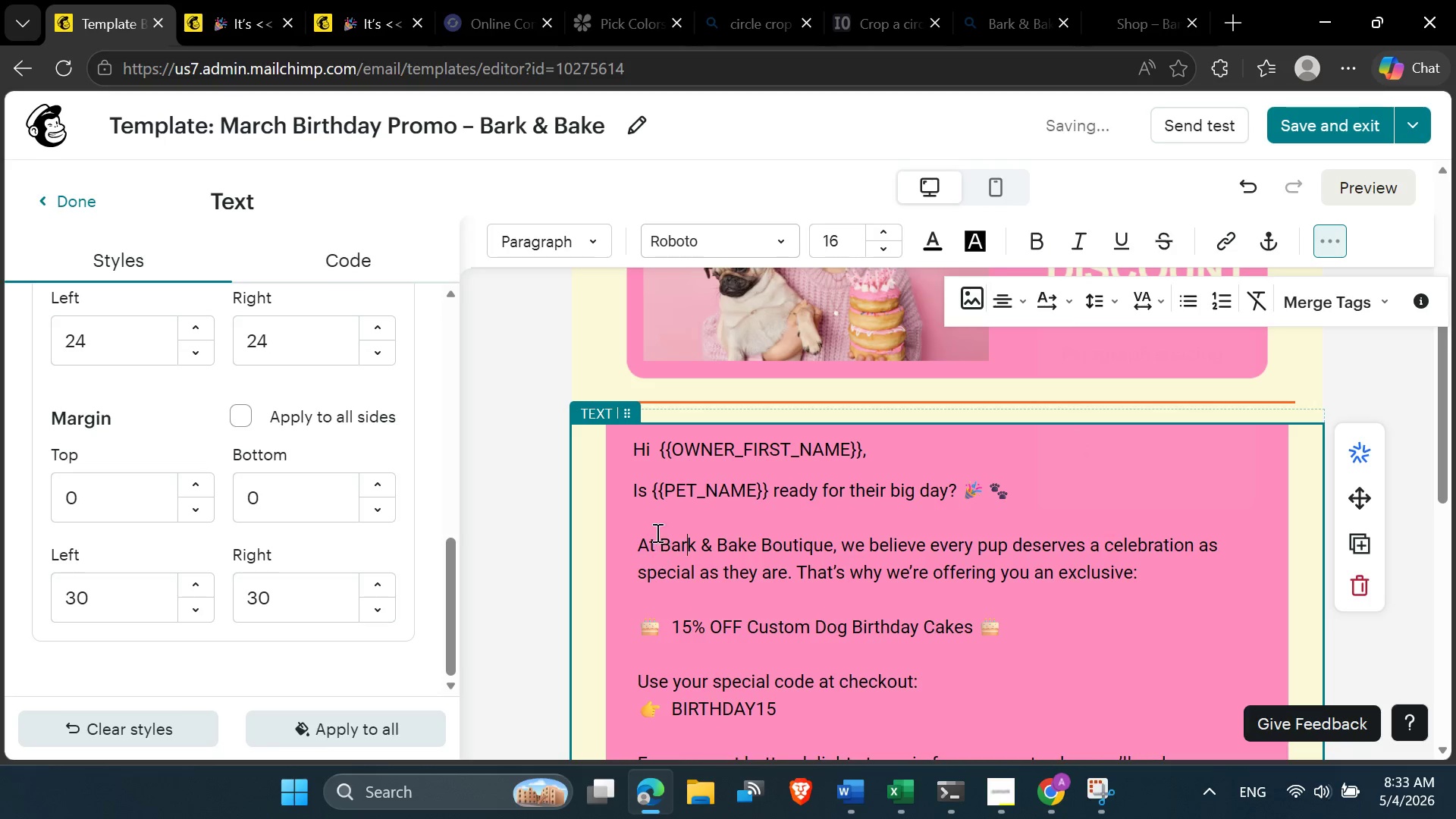 
left_click([657, 516])
 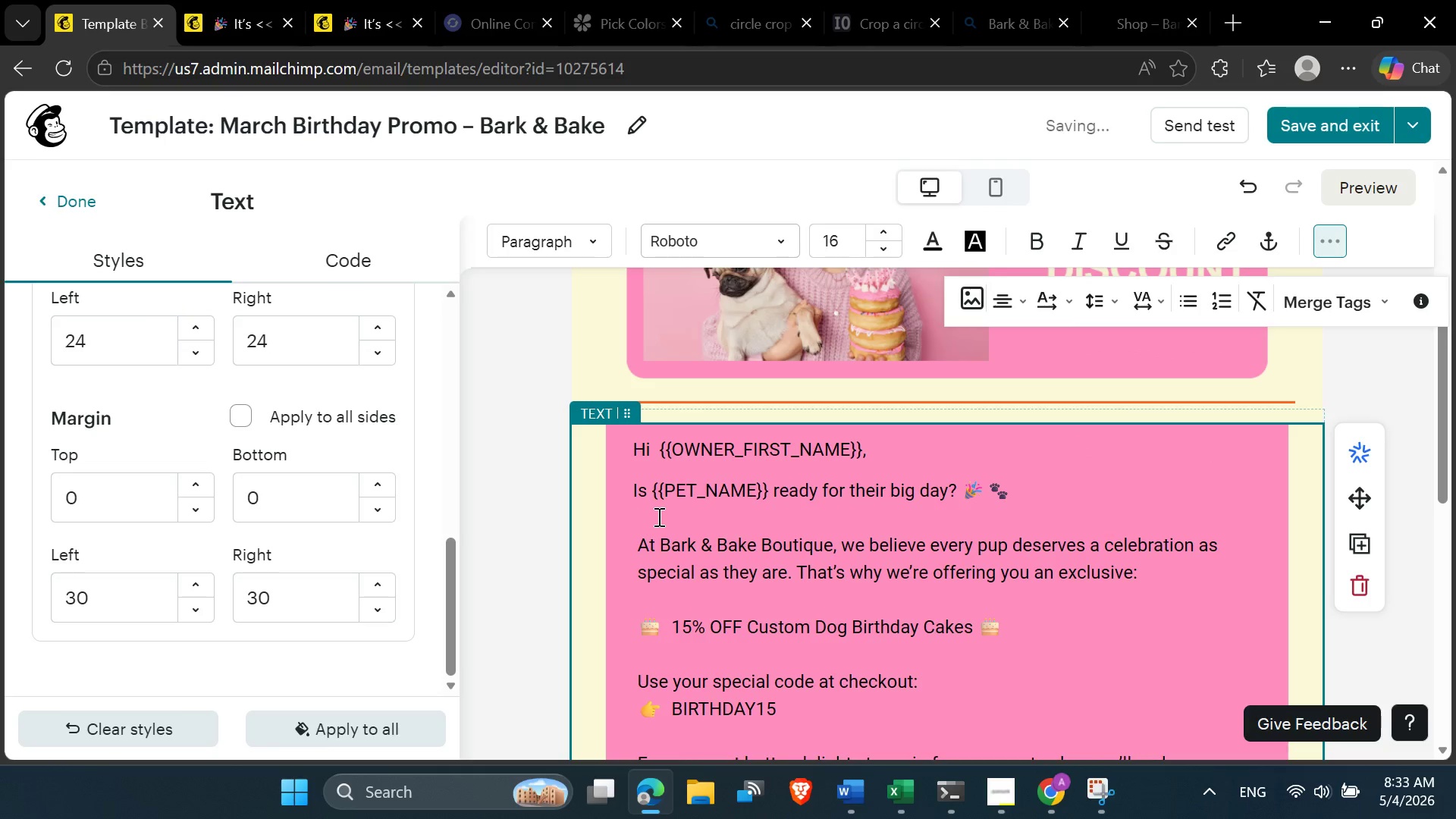 
key(Backspace)
 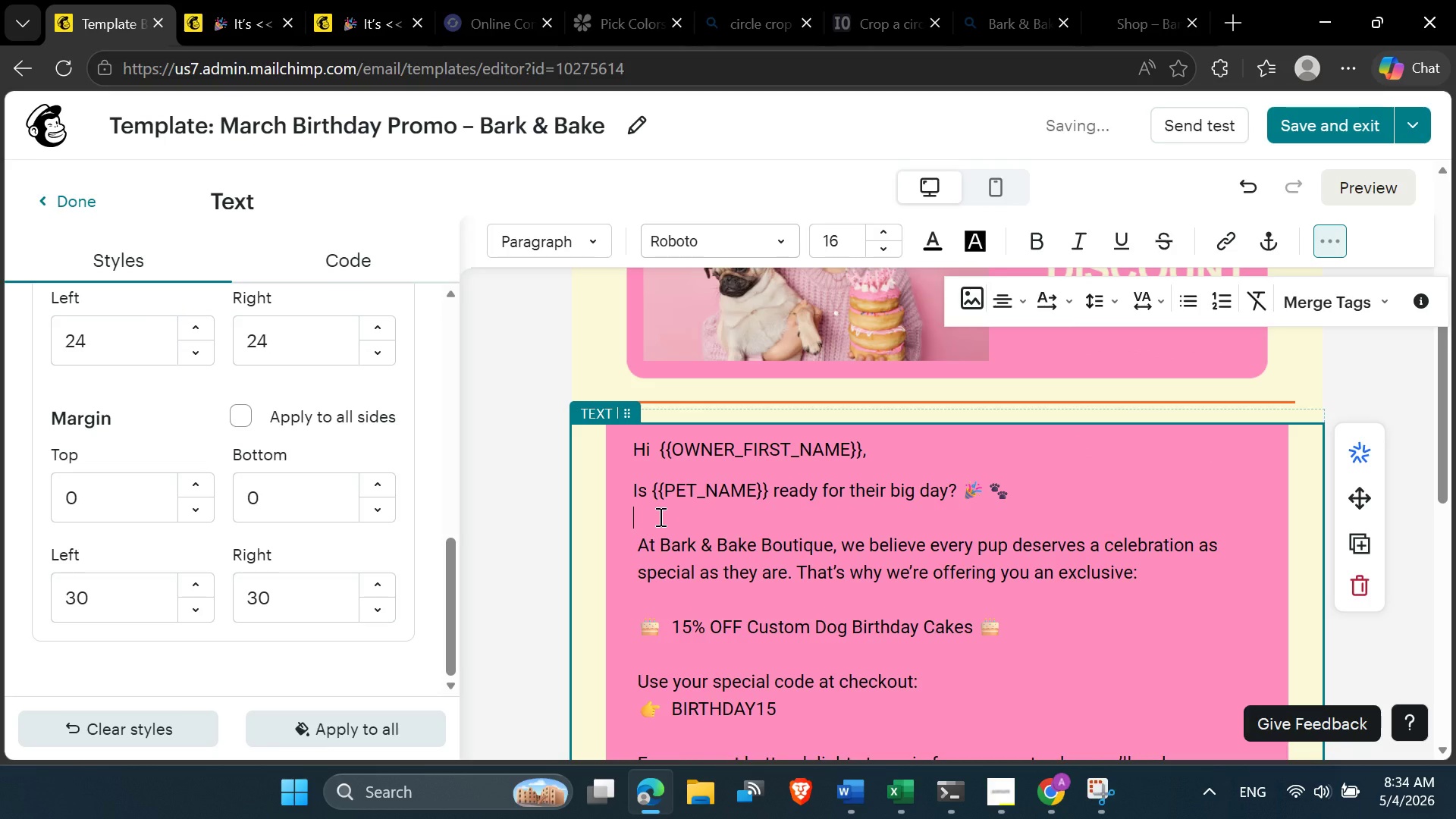 
key(Backspace)
 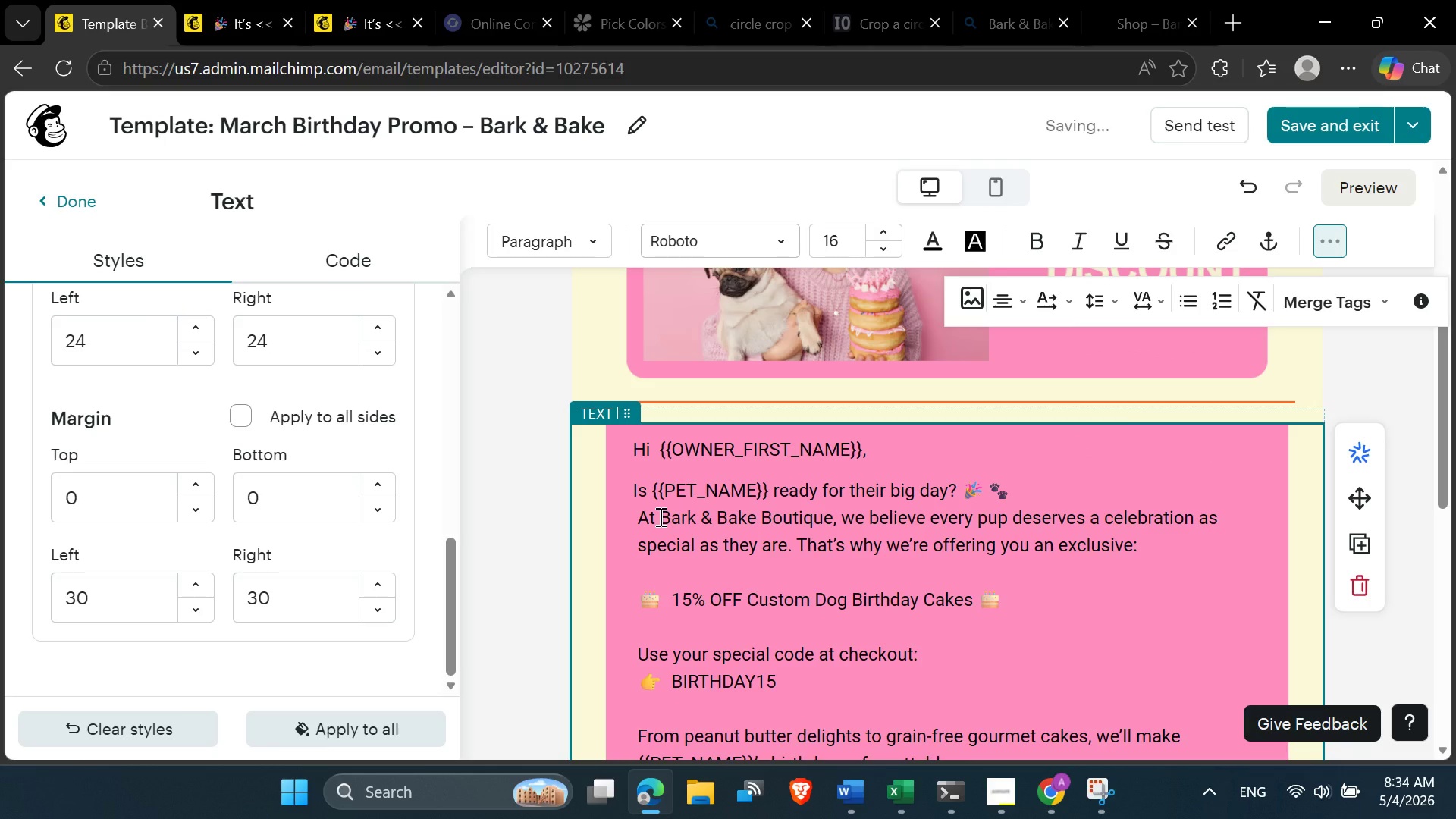 
key(Enter)
 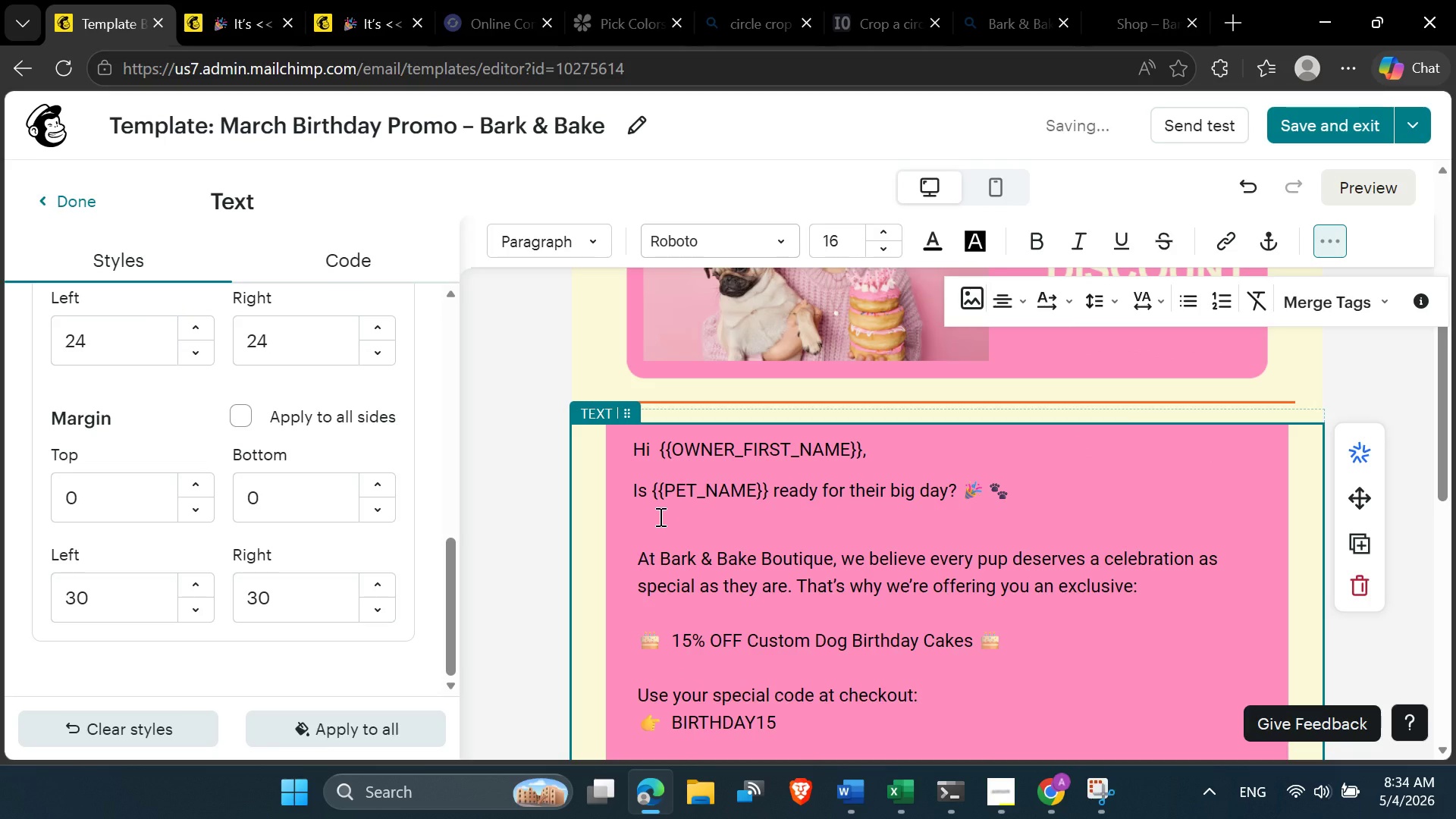 
key(Delete)
 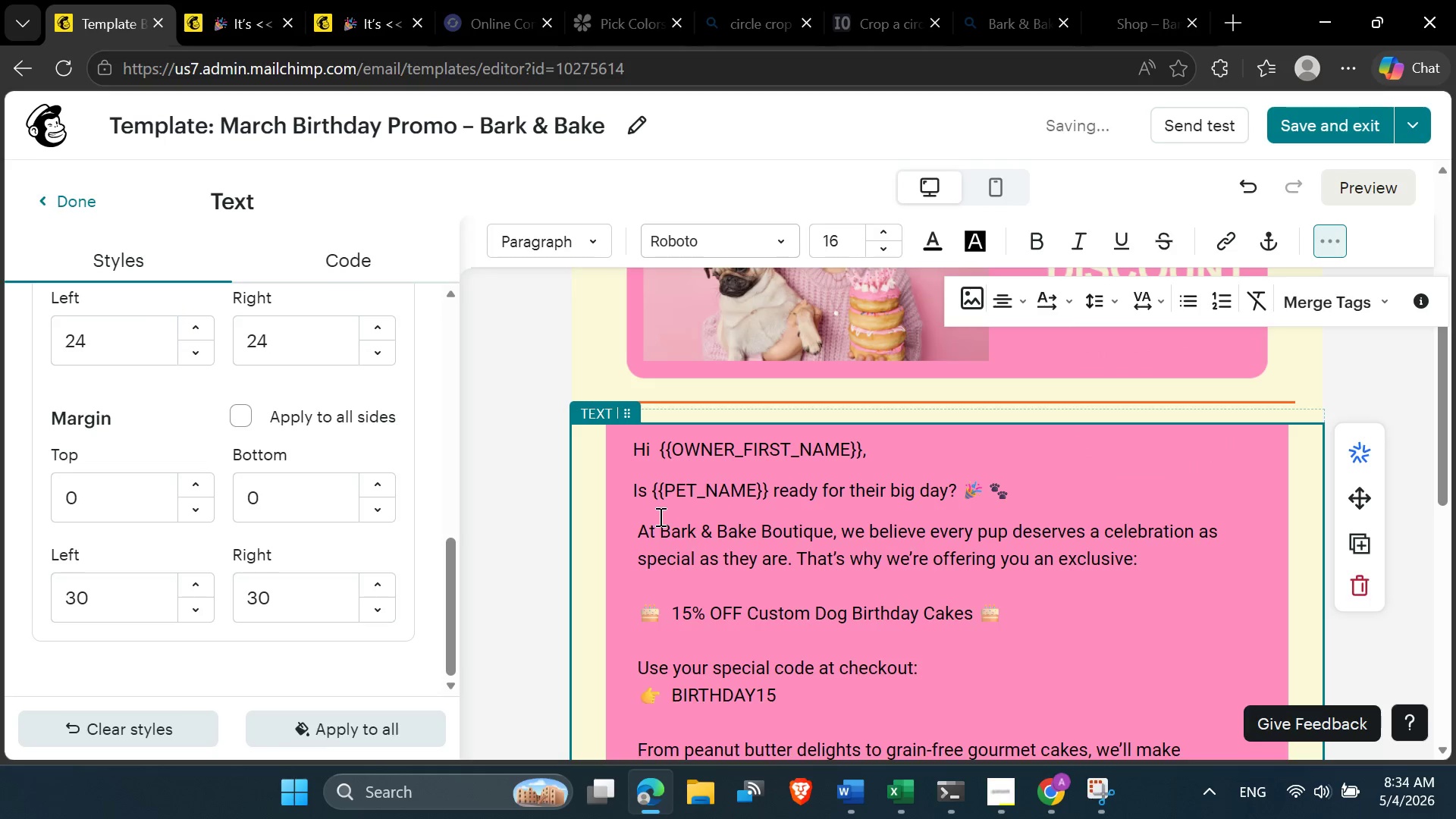 
key(Backspace)
 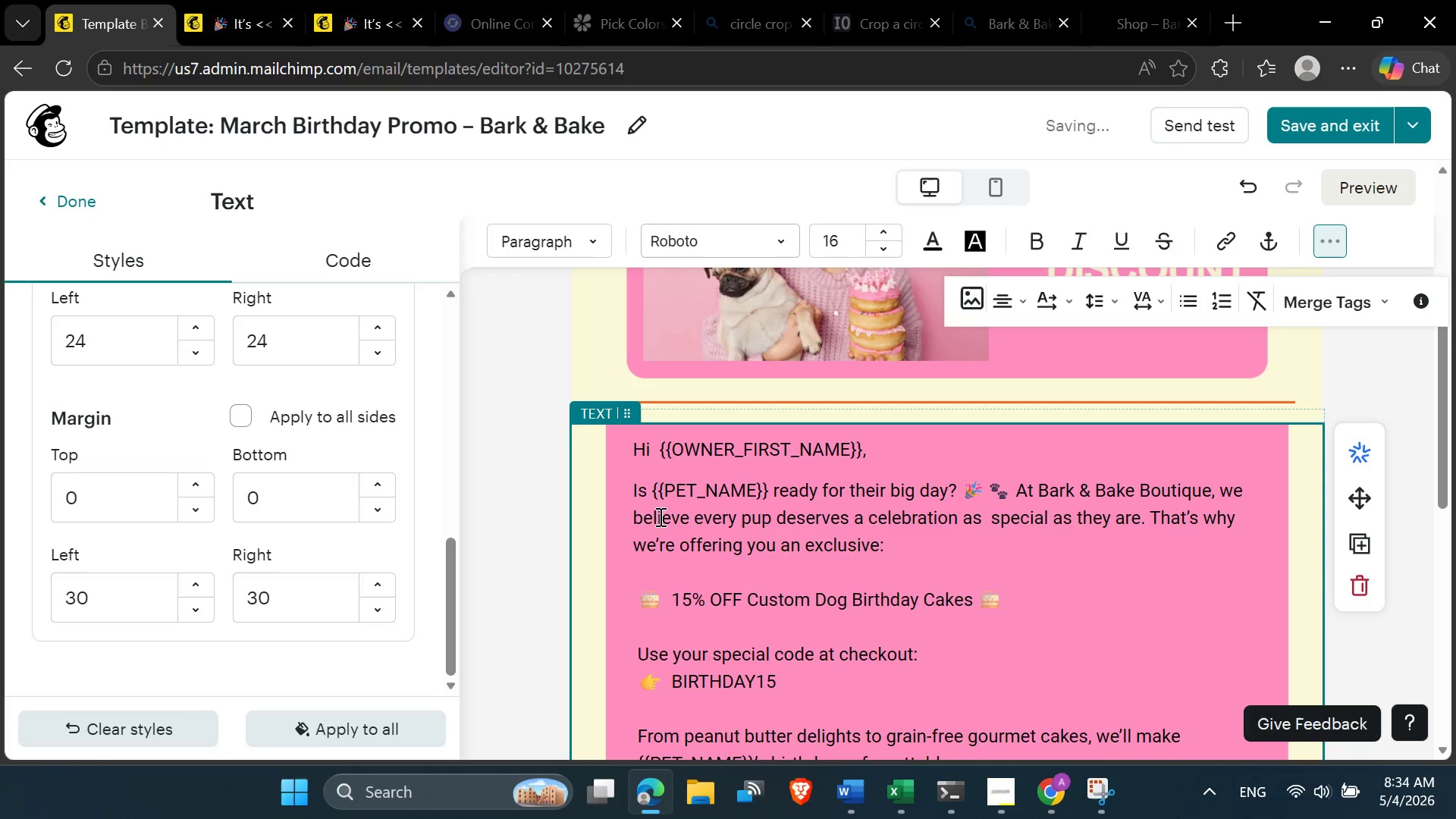 
key(Enter)
 